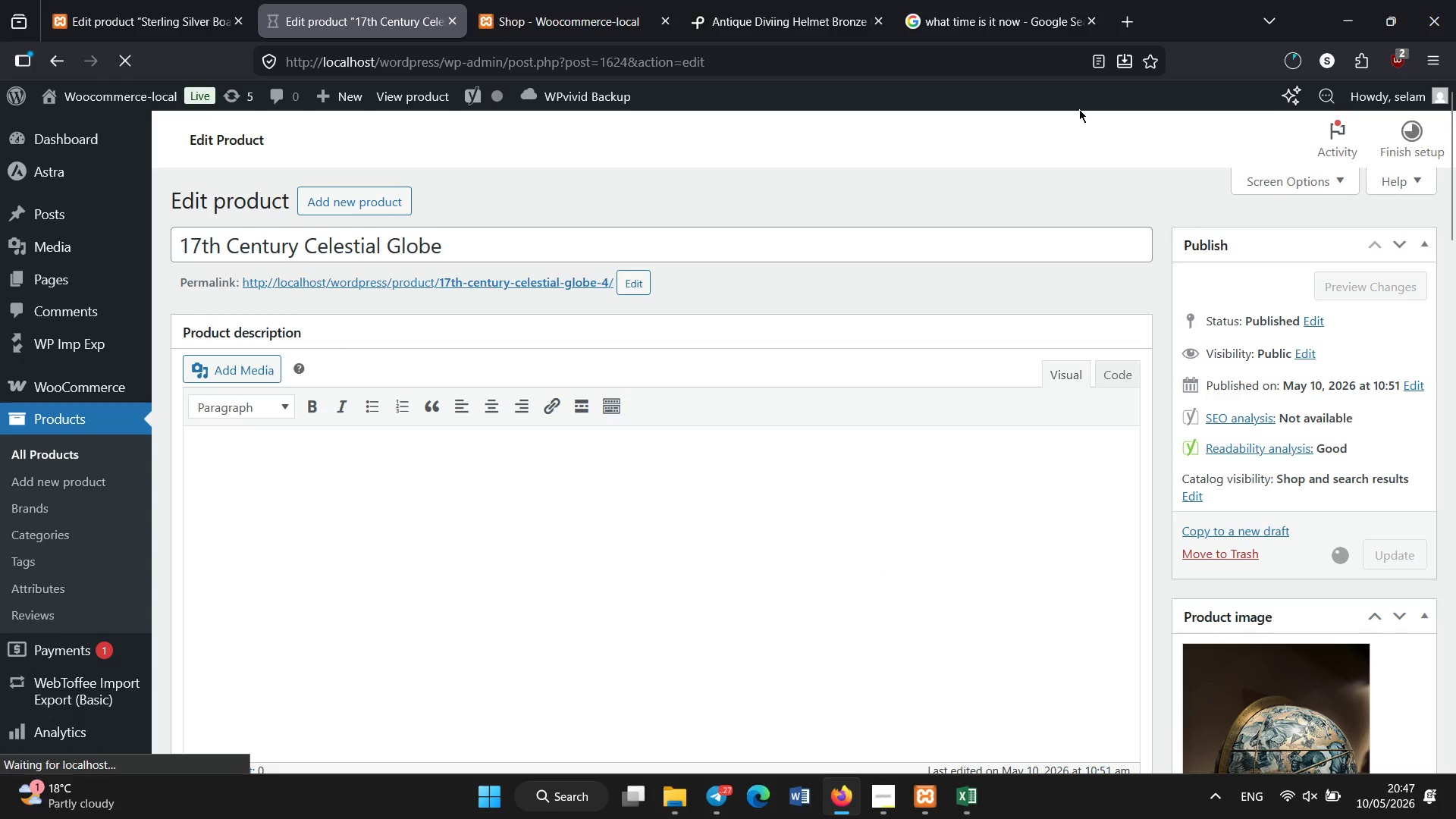 
left_click([112, 3])
 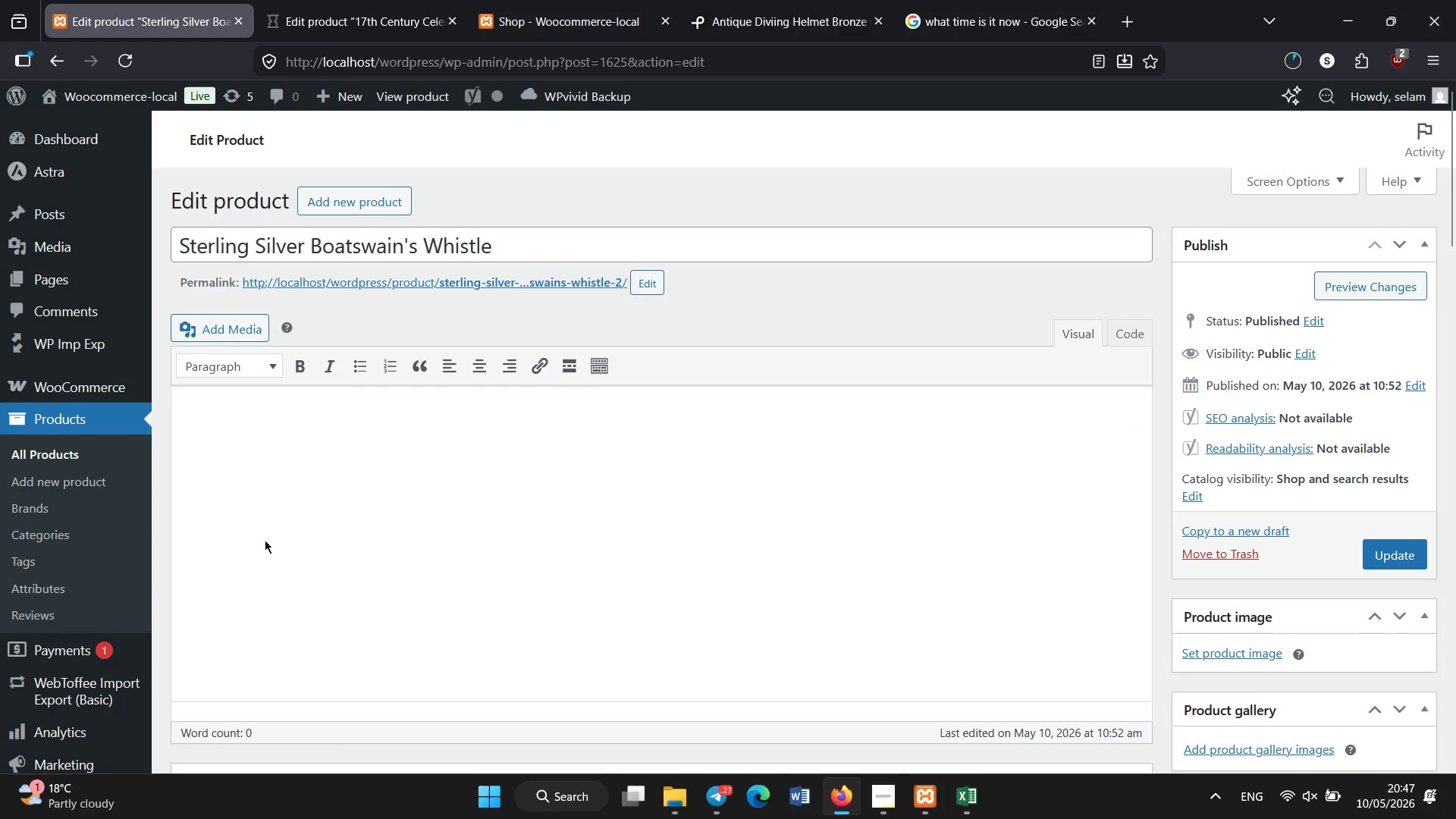 
scroll: coordinate [268, 532], scroll_direction: down, amount: 5.0
 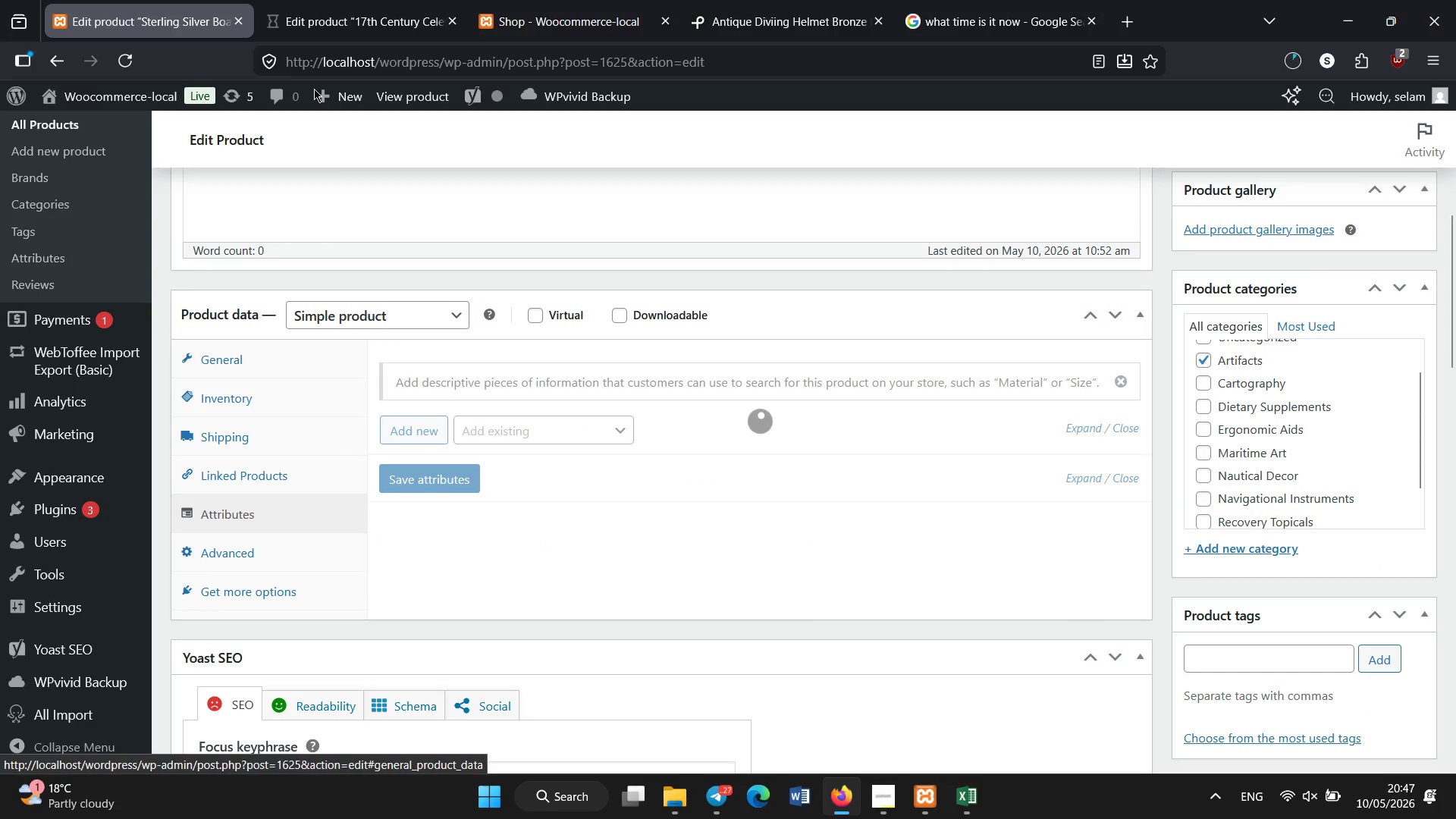 
double_click([366, 0])
 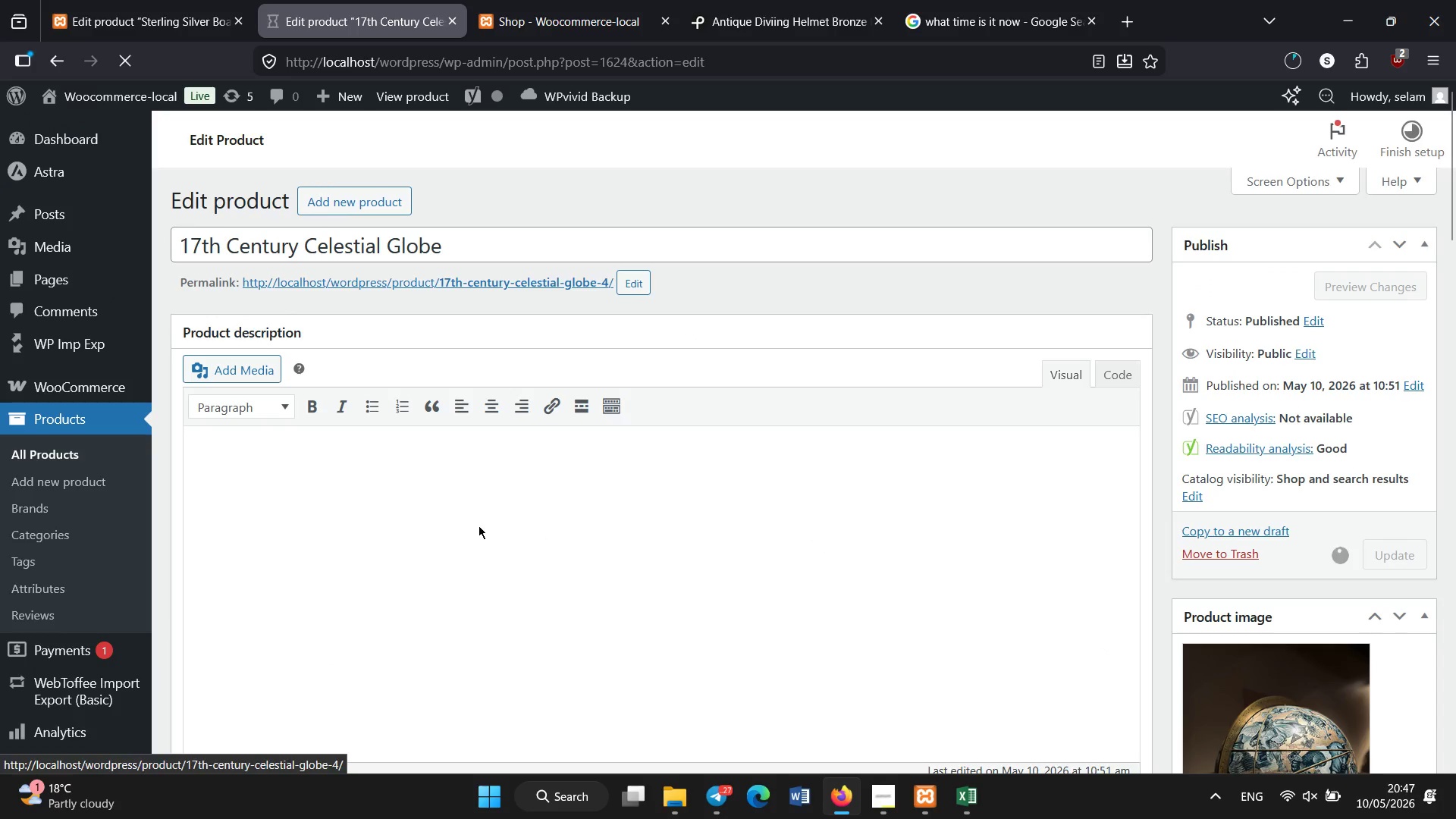 
left_click([82, 0])
 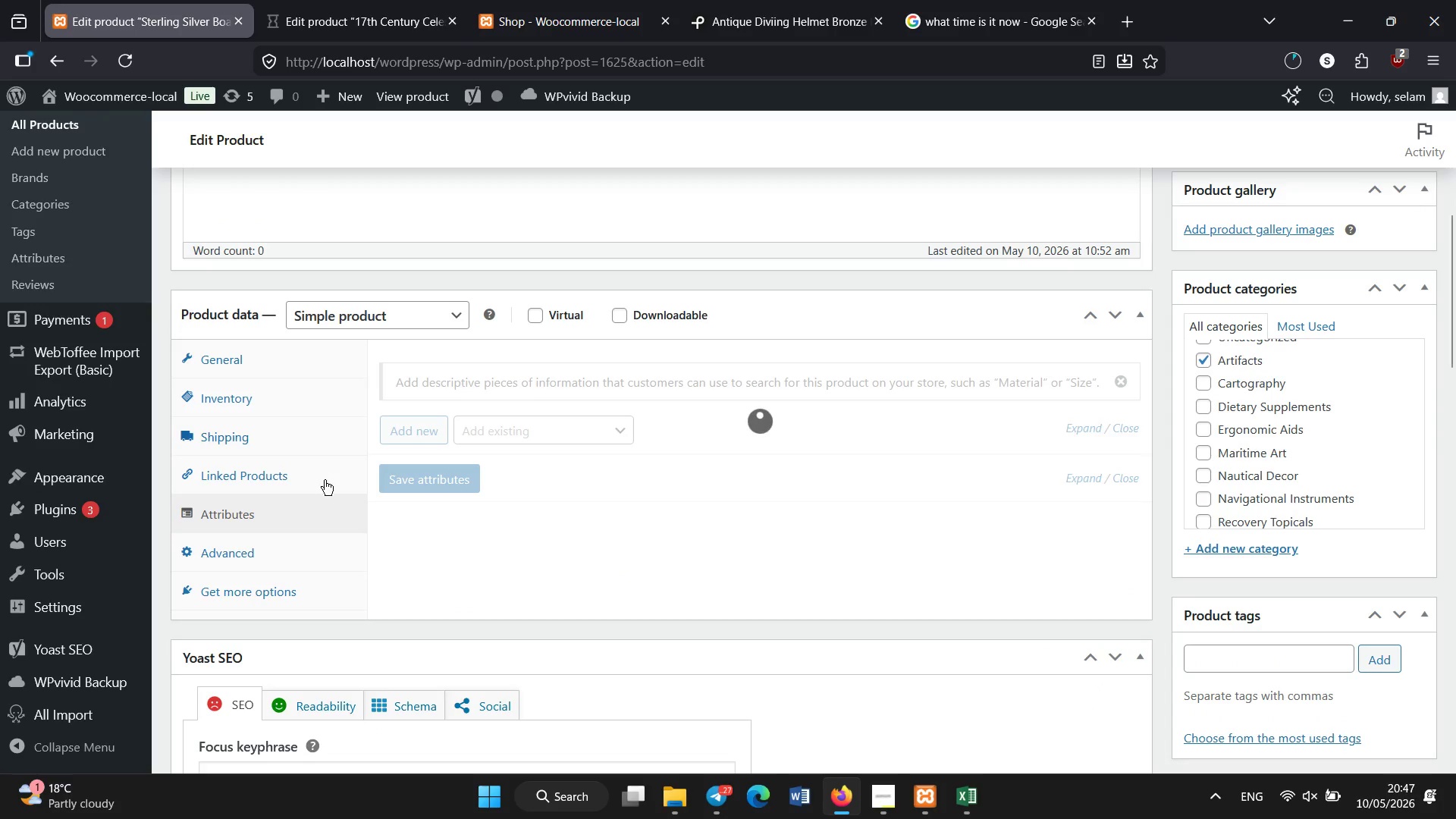 
scroll: coordinate [325, 480], scroll_direction: down, amount: 3.0
 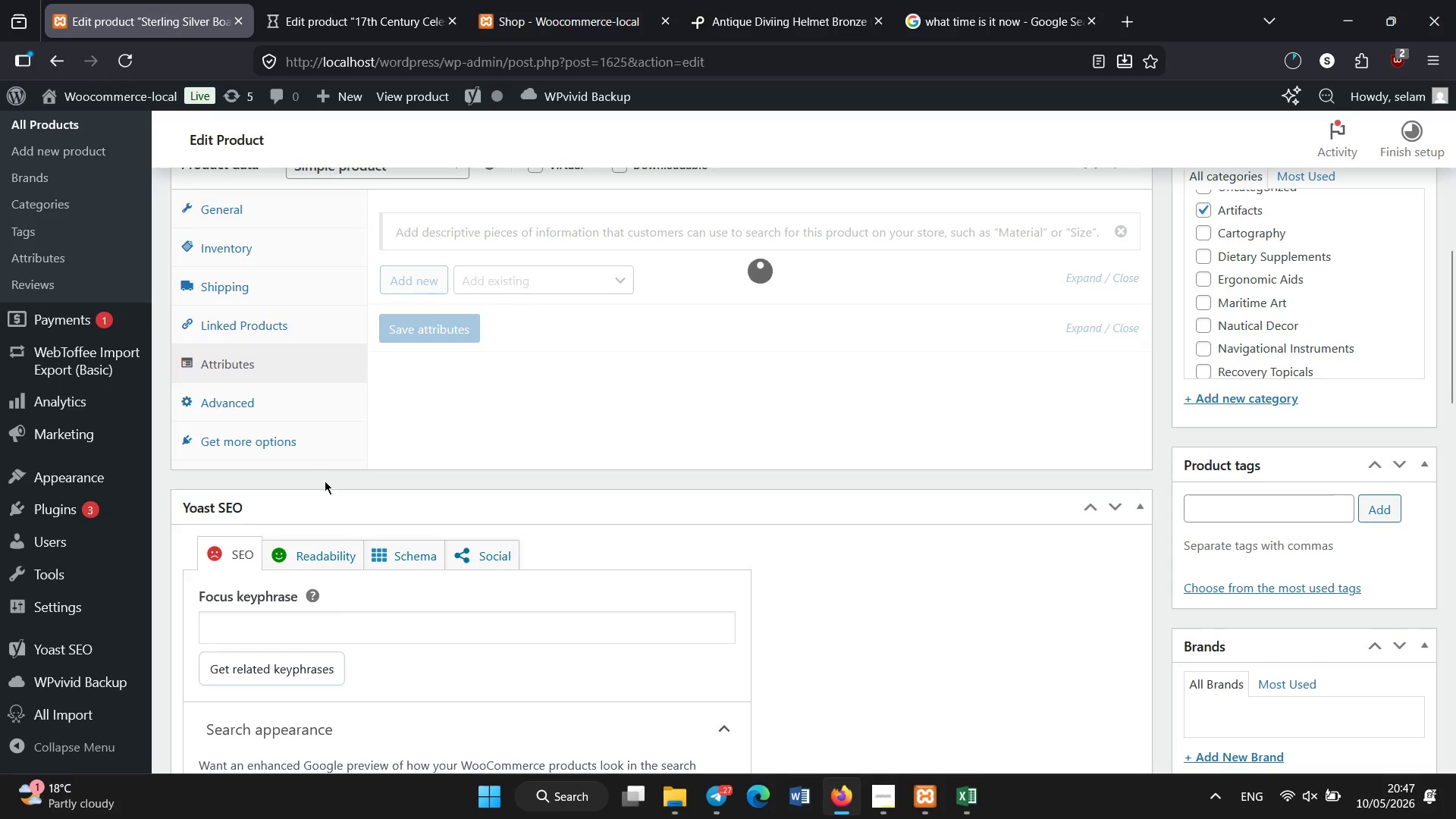 
wait(7.34)
 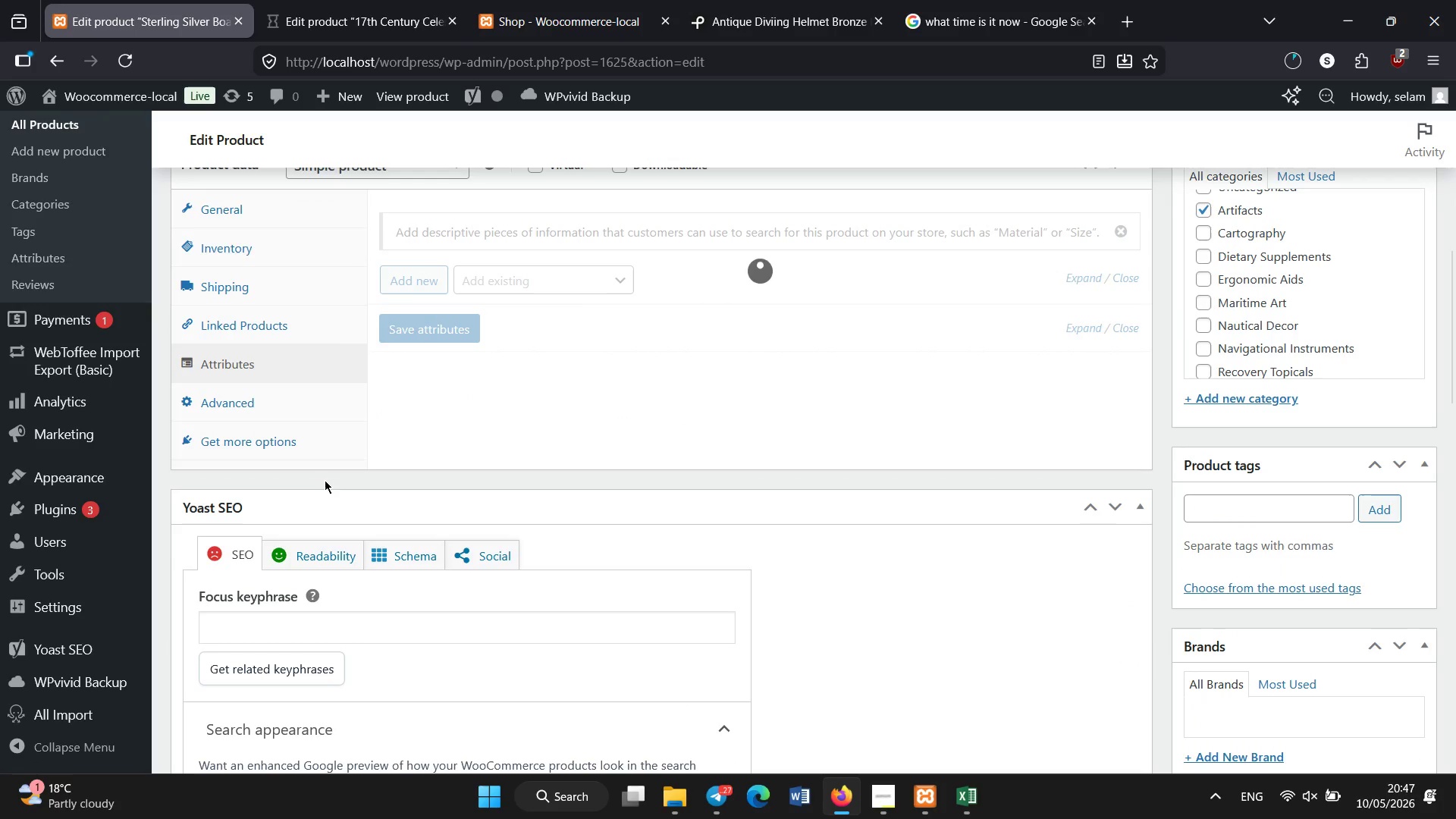 
left_click([482, 284])
 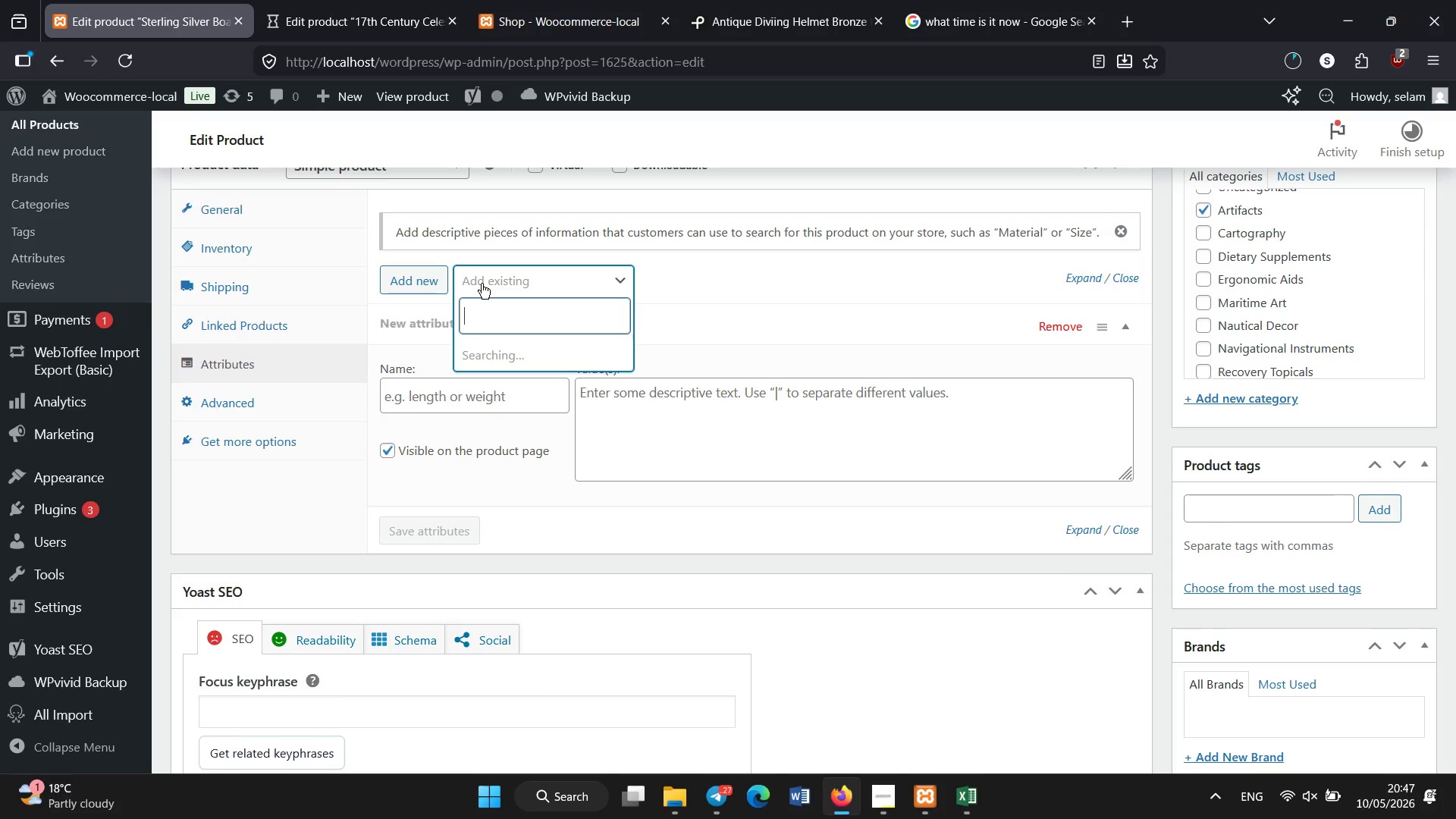 
wait(8.66)
 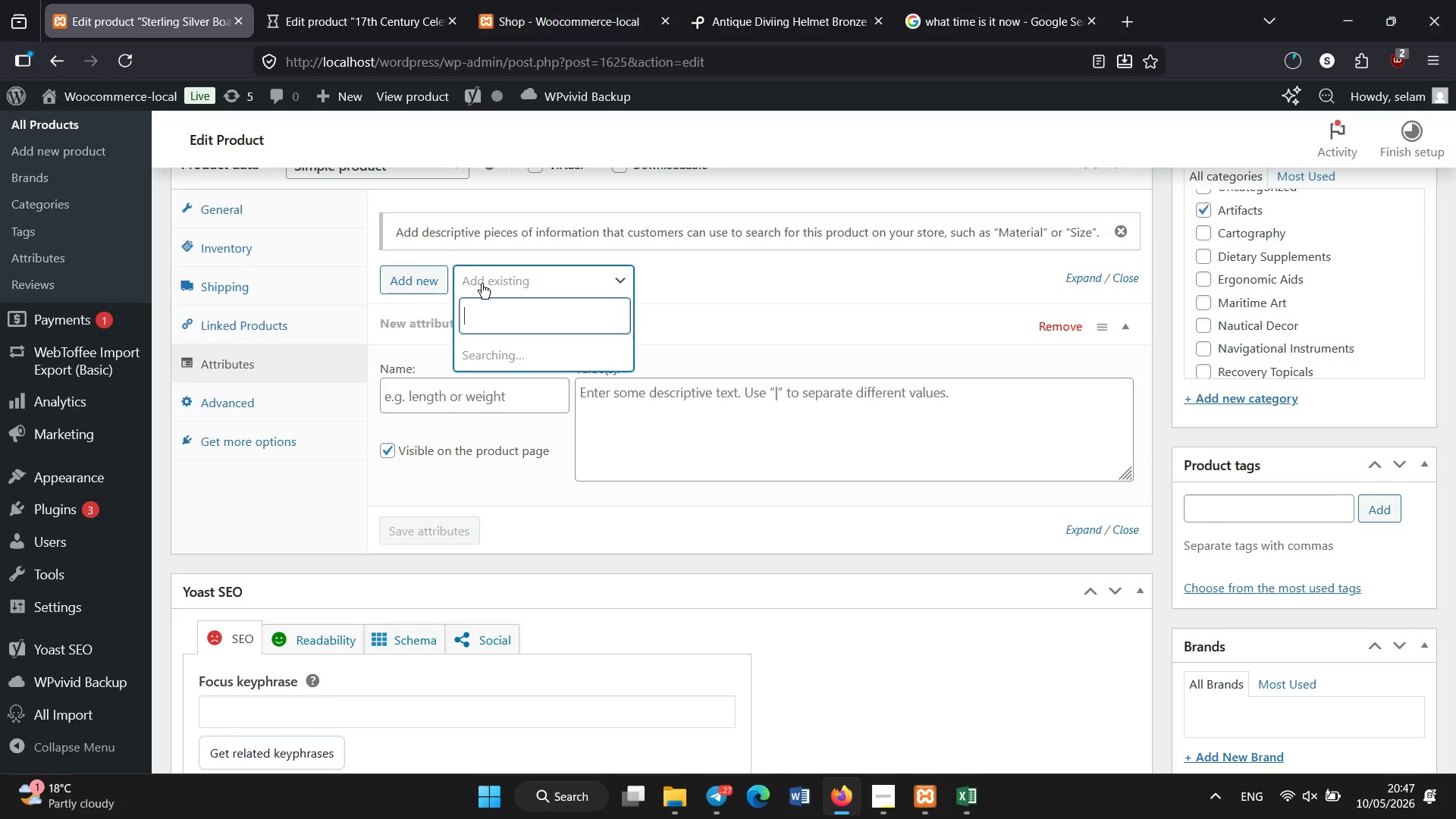 
left_click([348, 0])
 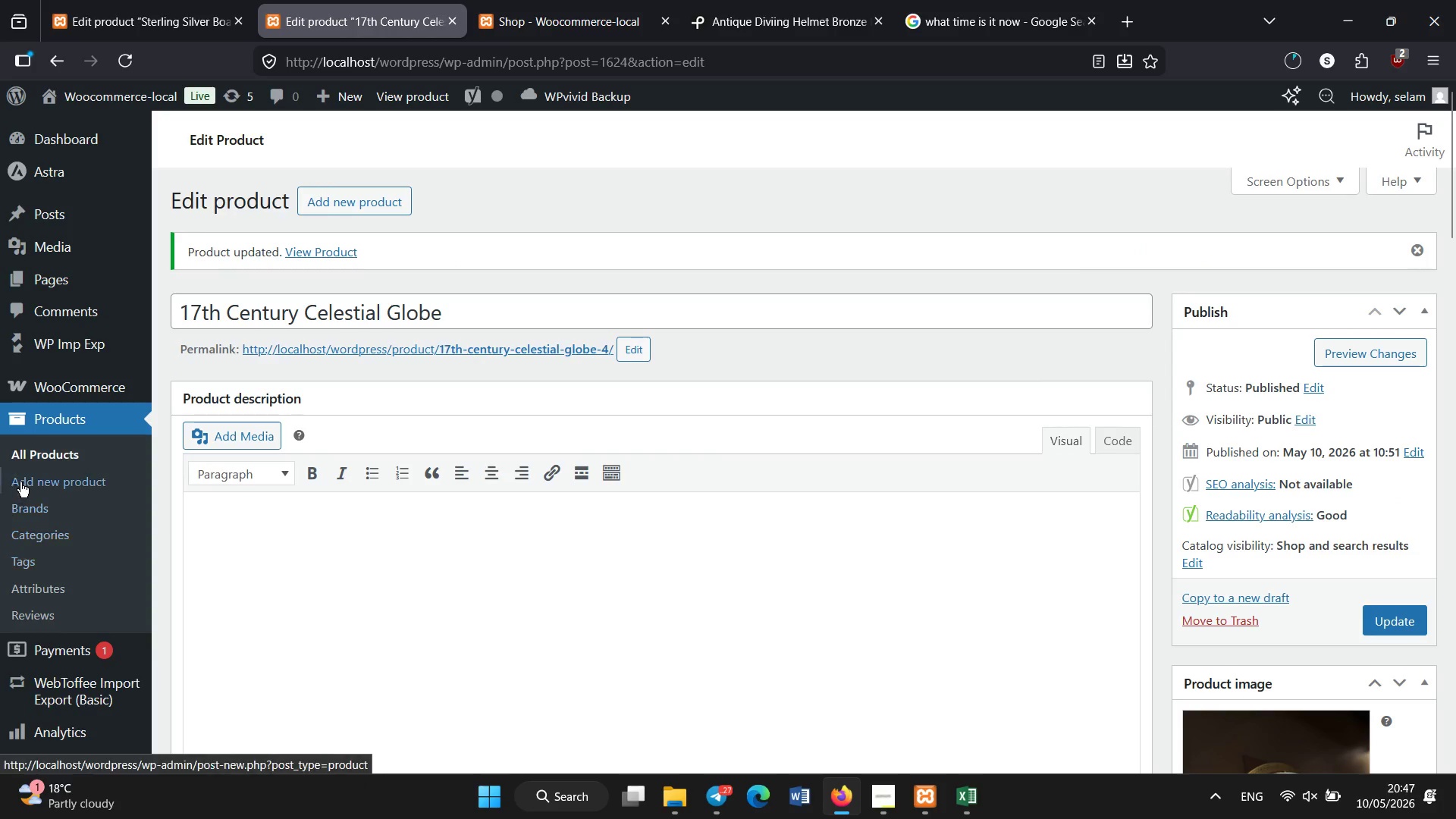 
left_click([34, 461])
 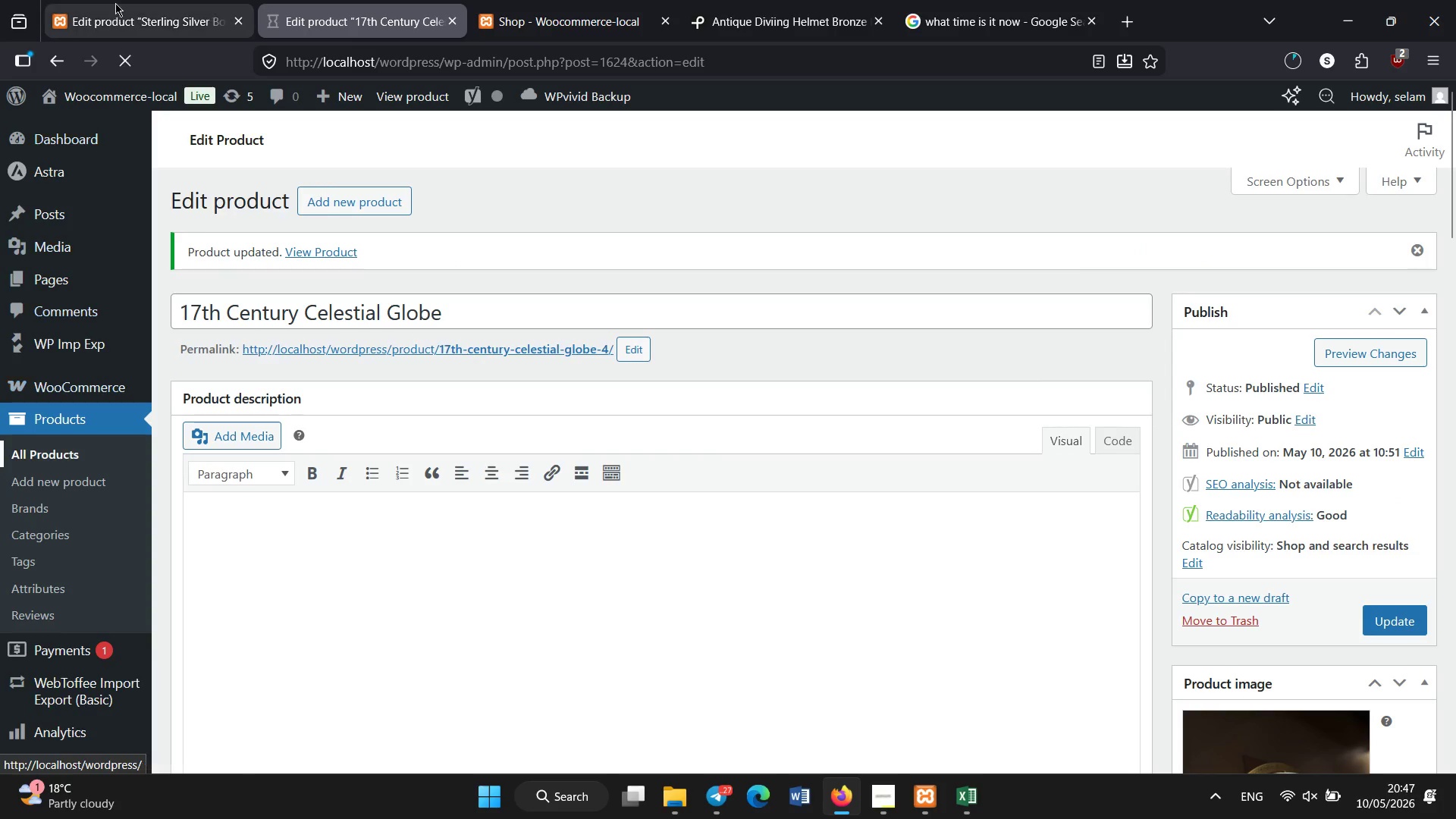 
left_click([136, 0])
 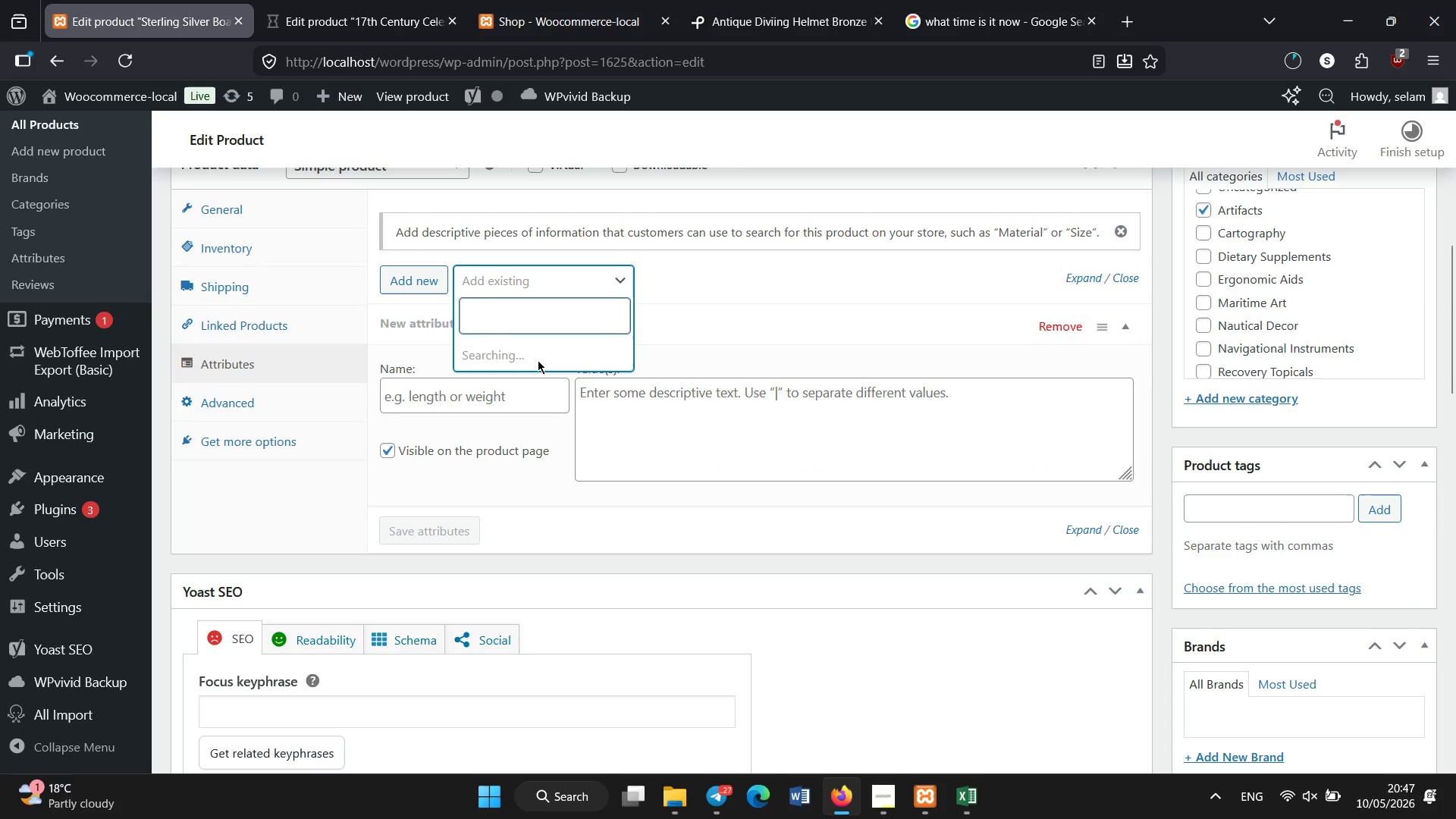 
mouse_move([541, 344])
 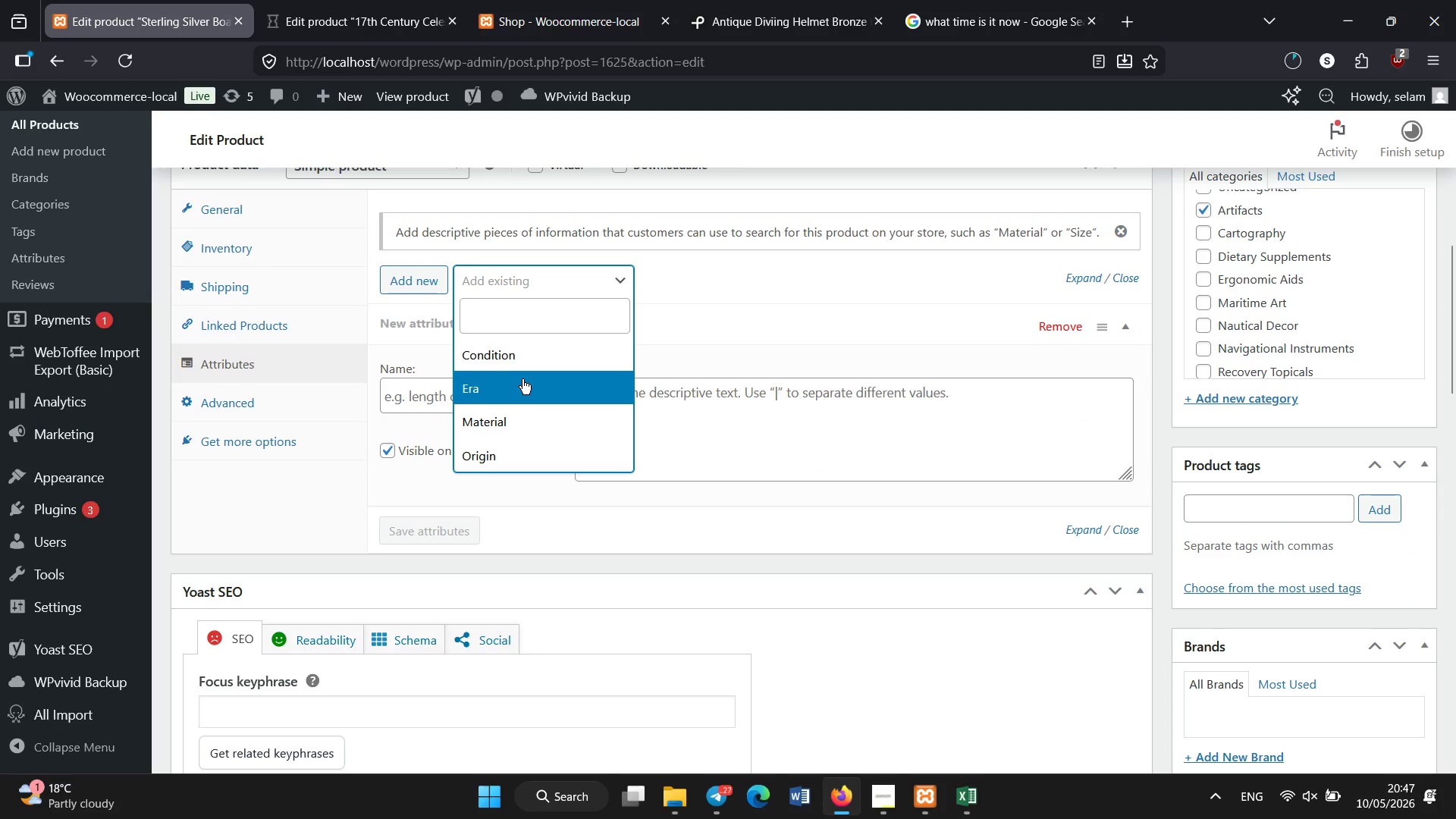 
left_click([522, 379])
 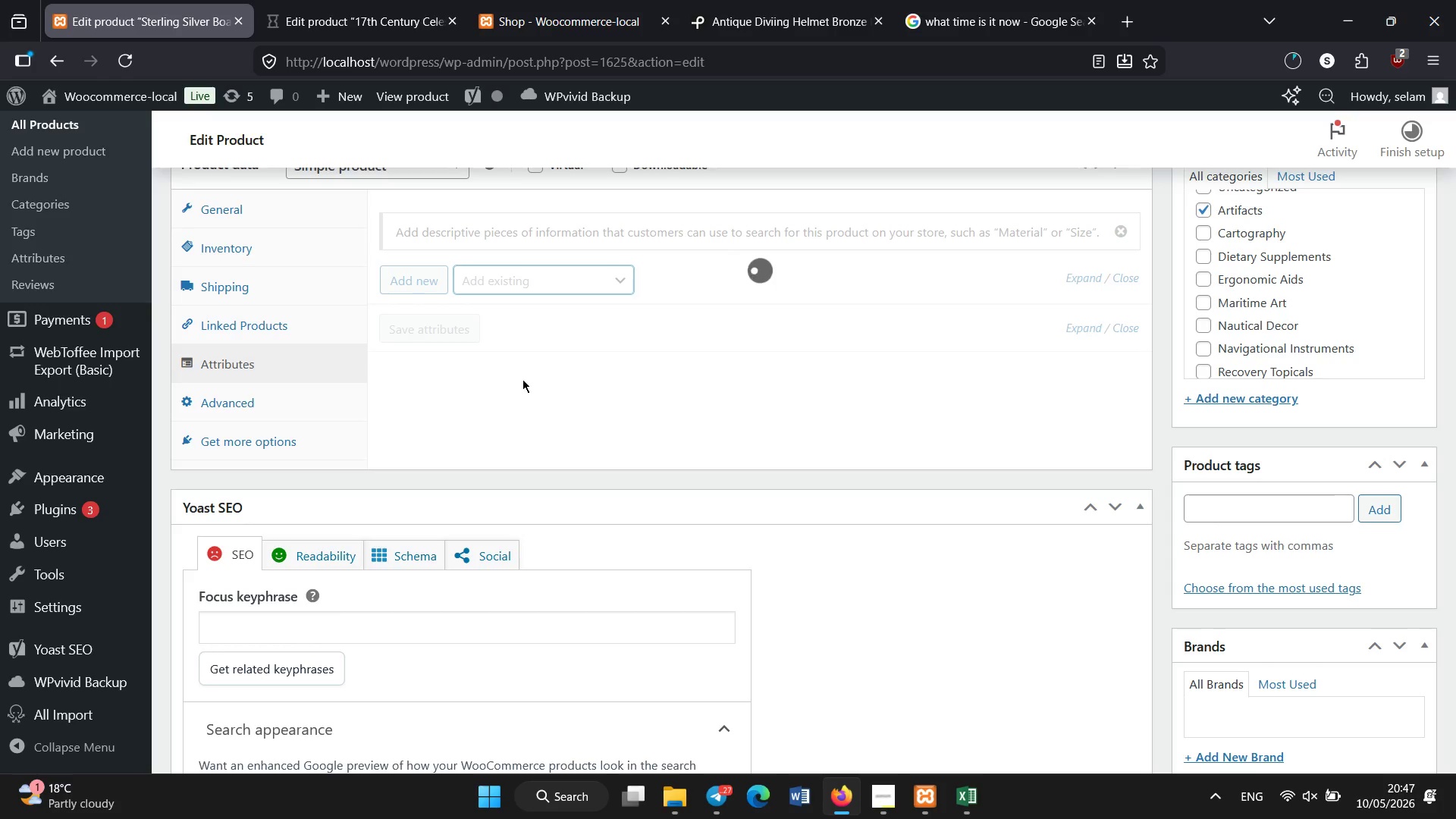 
wait(7.73)
 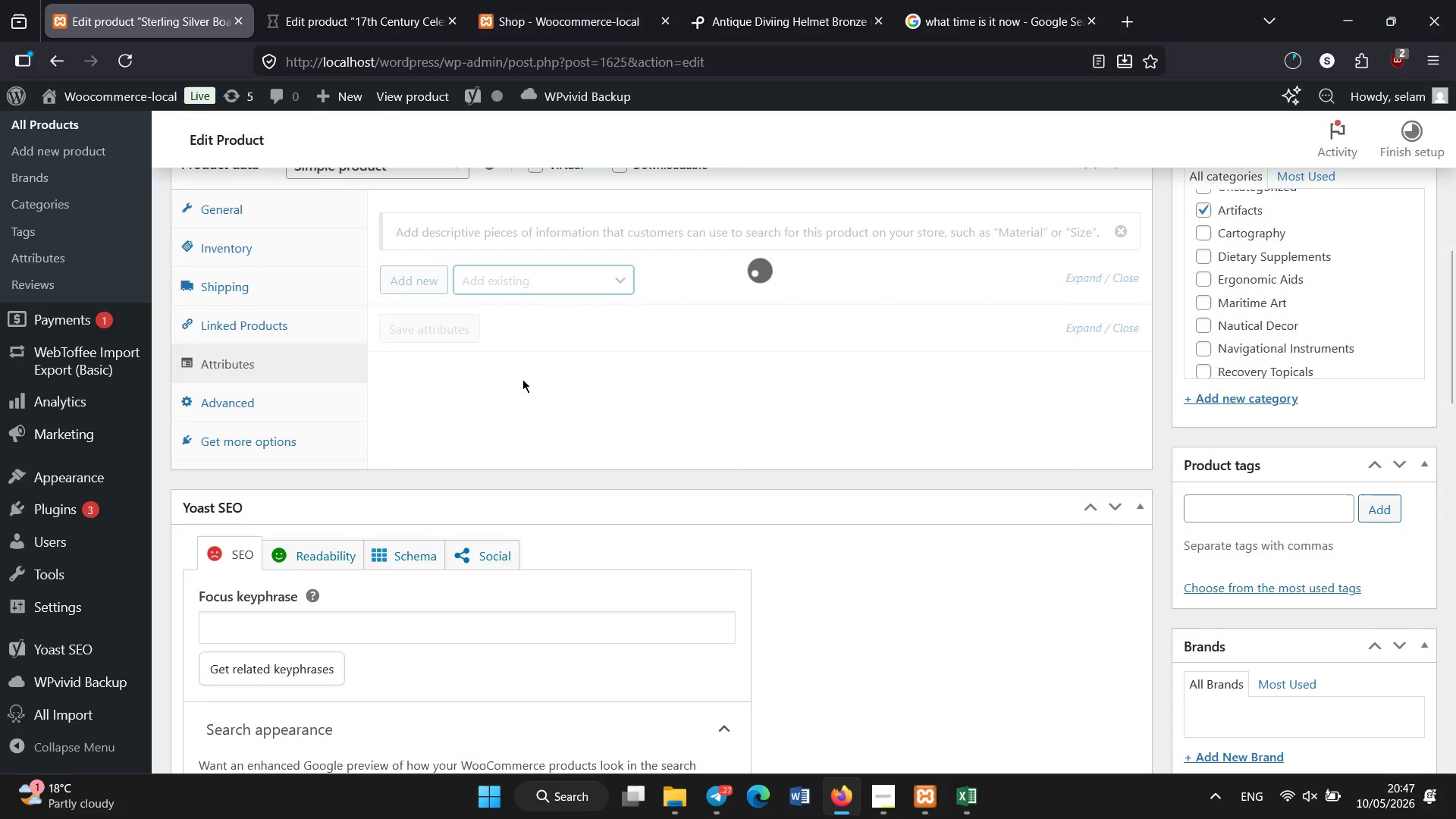 
left_click([509, 268])
 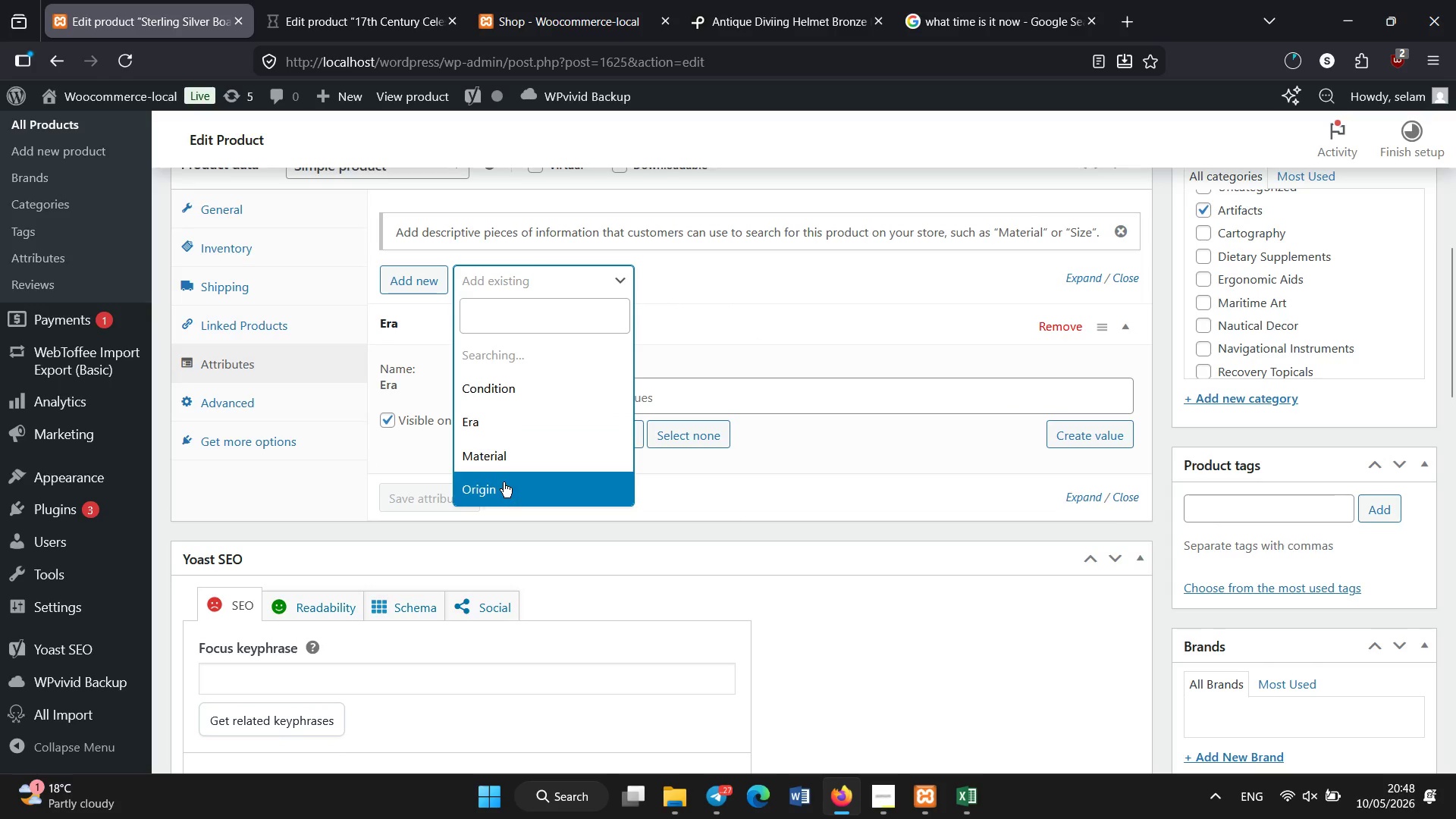 
left_click([494, 468])
 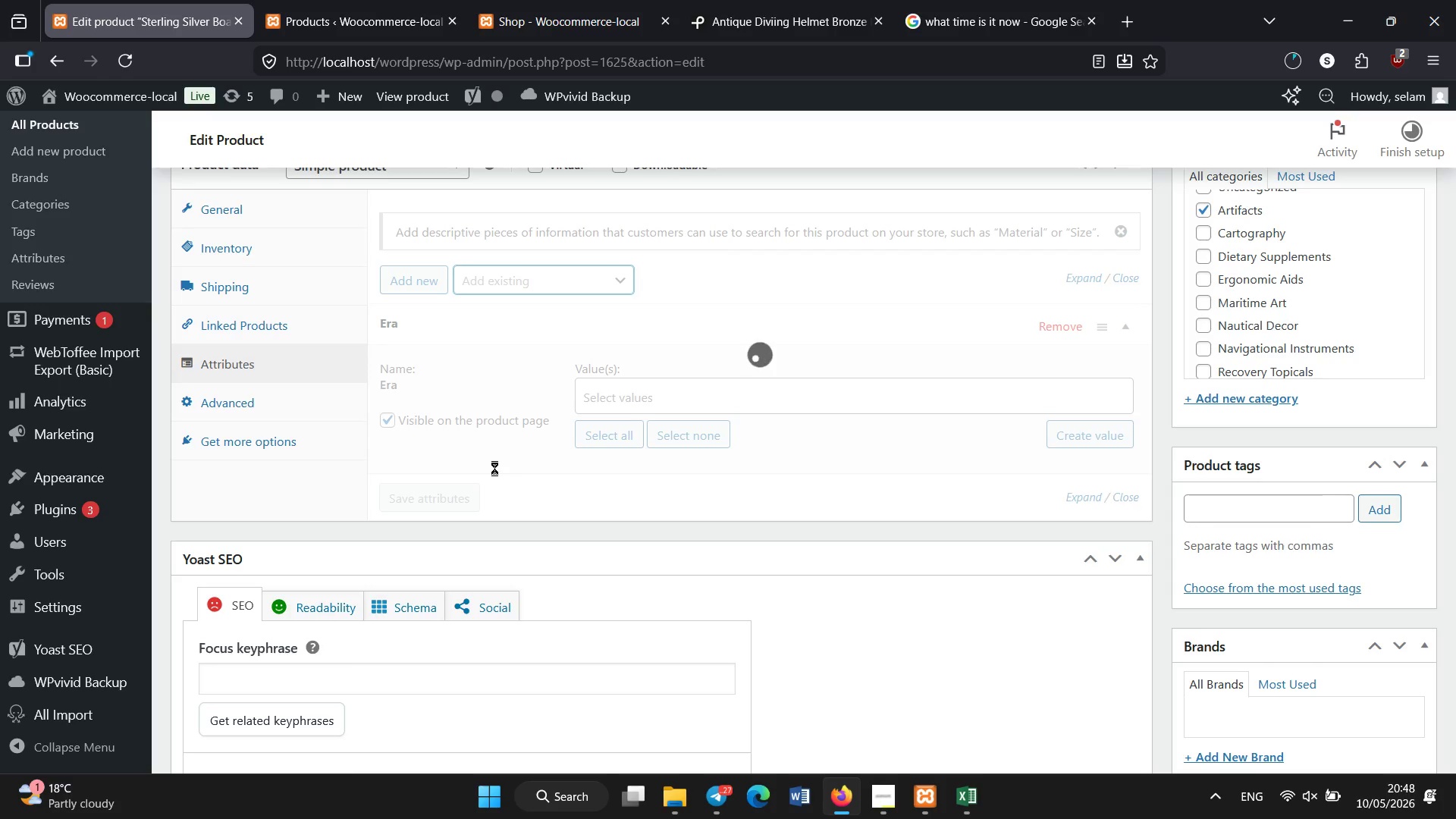 
wait(6.23)
 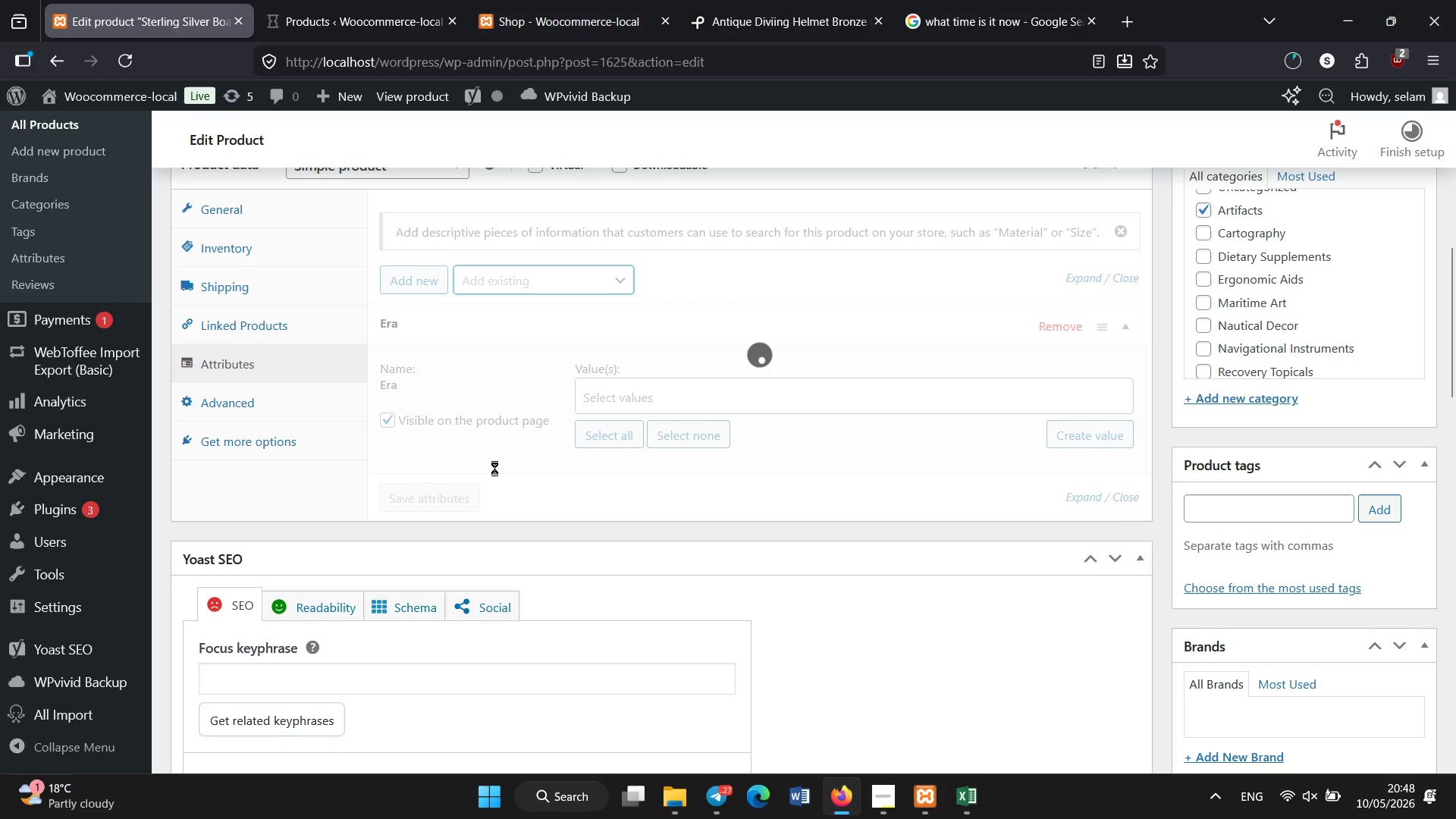 
left_click([494, 284])
 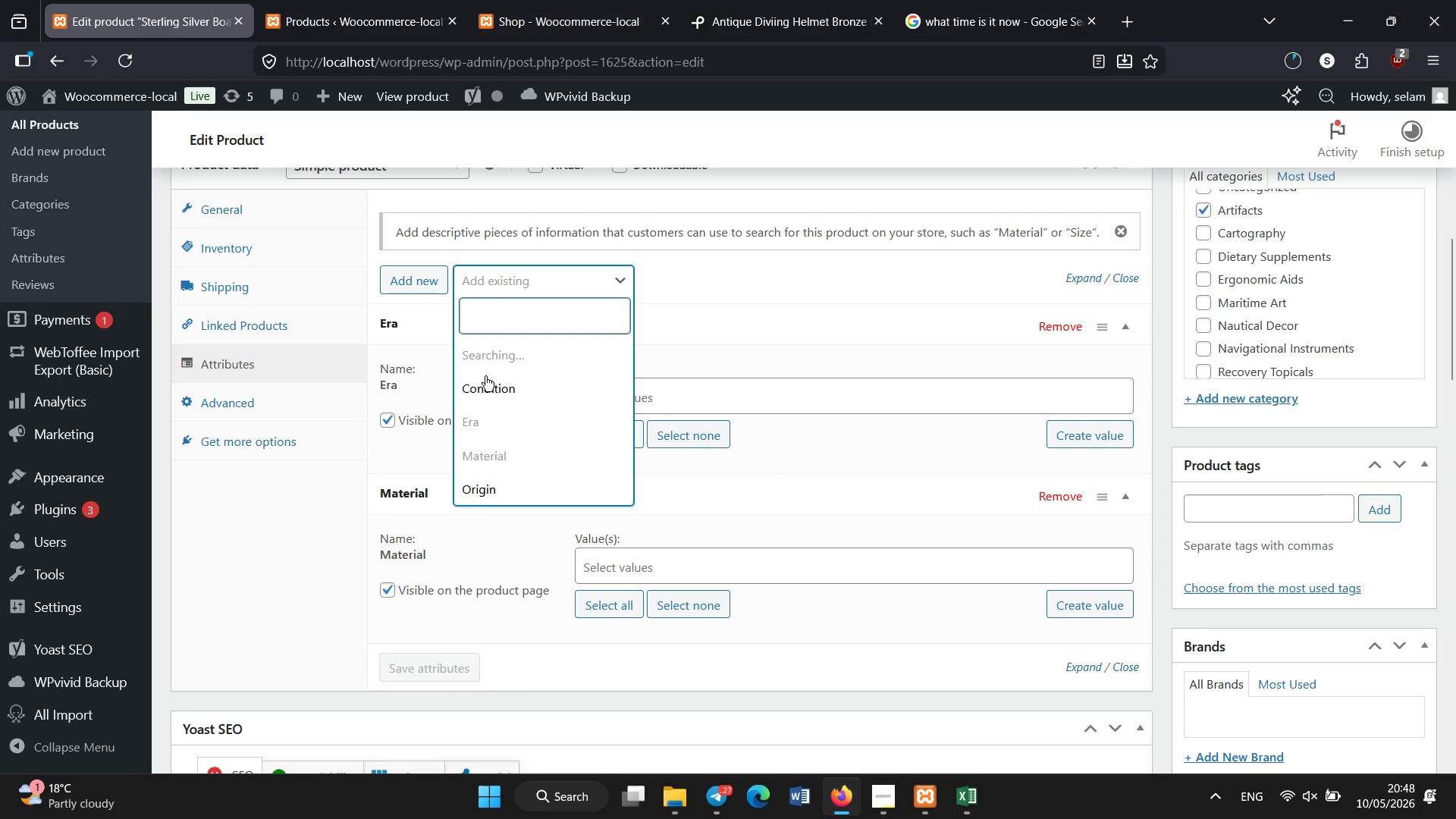 
left_click([485, 379])
 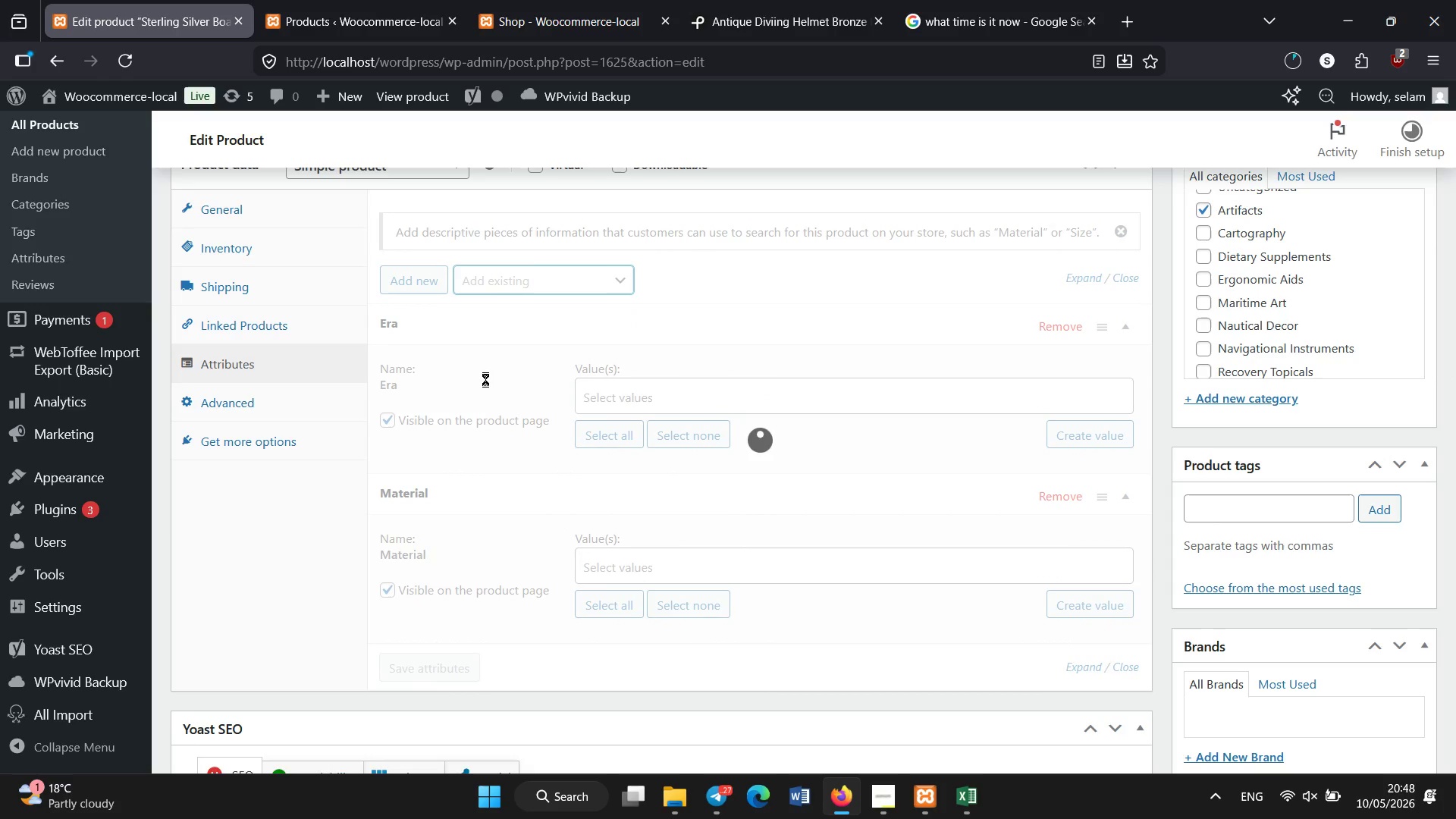 
wait(8.25)
 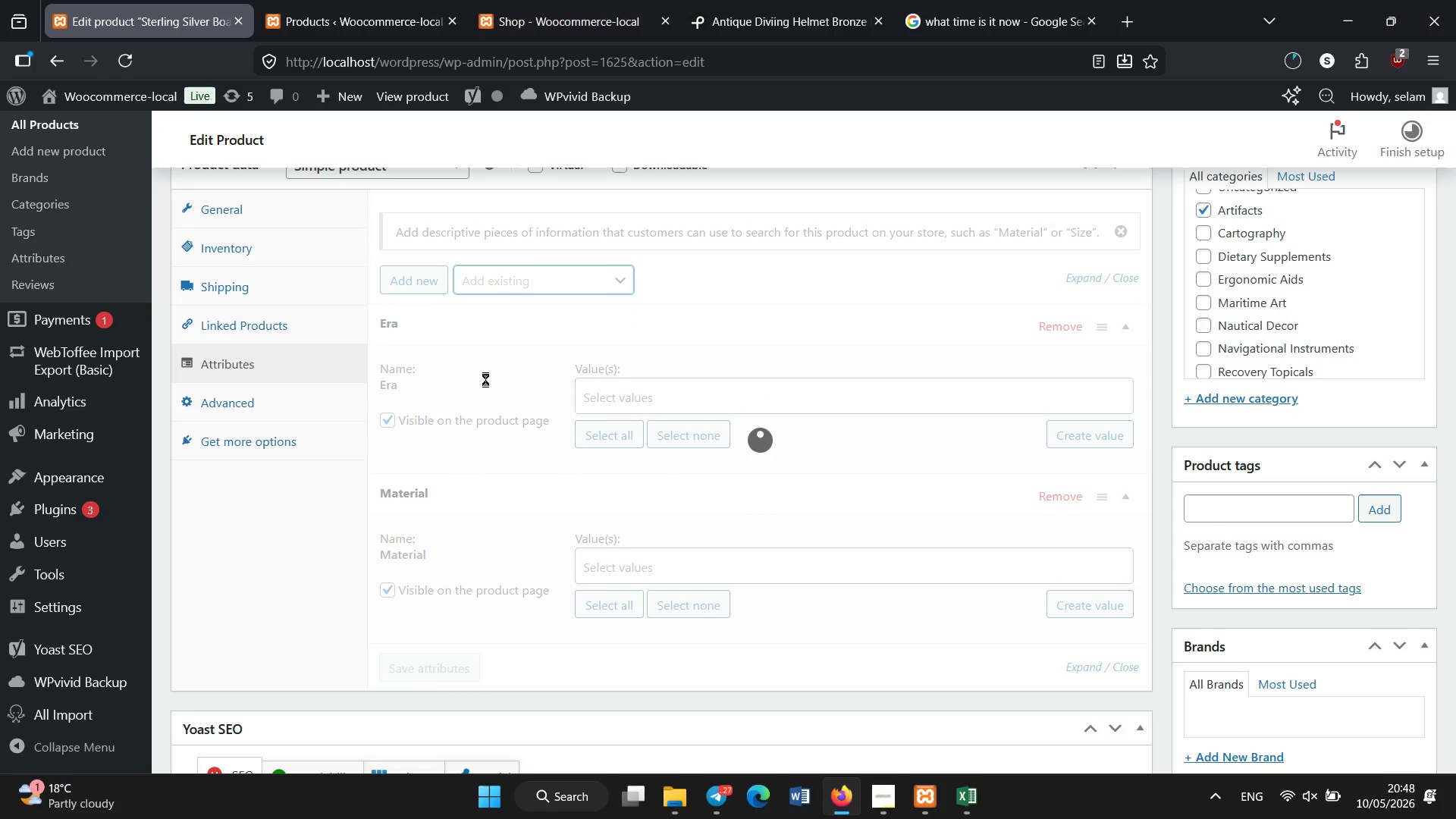 
left_click([491, 284])
 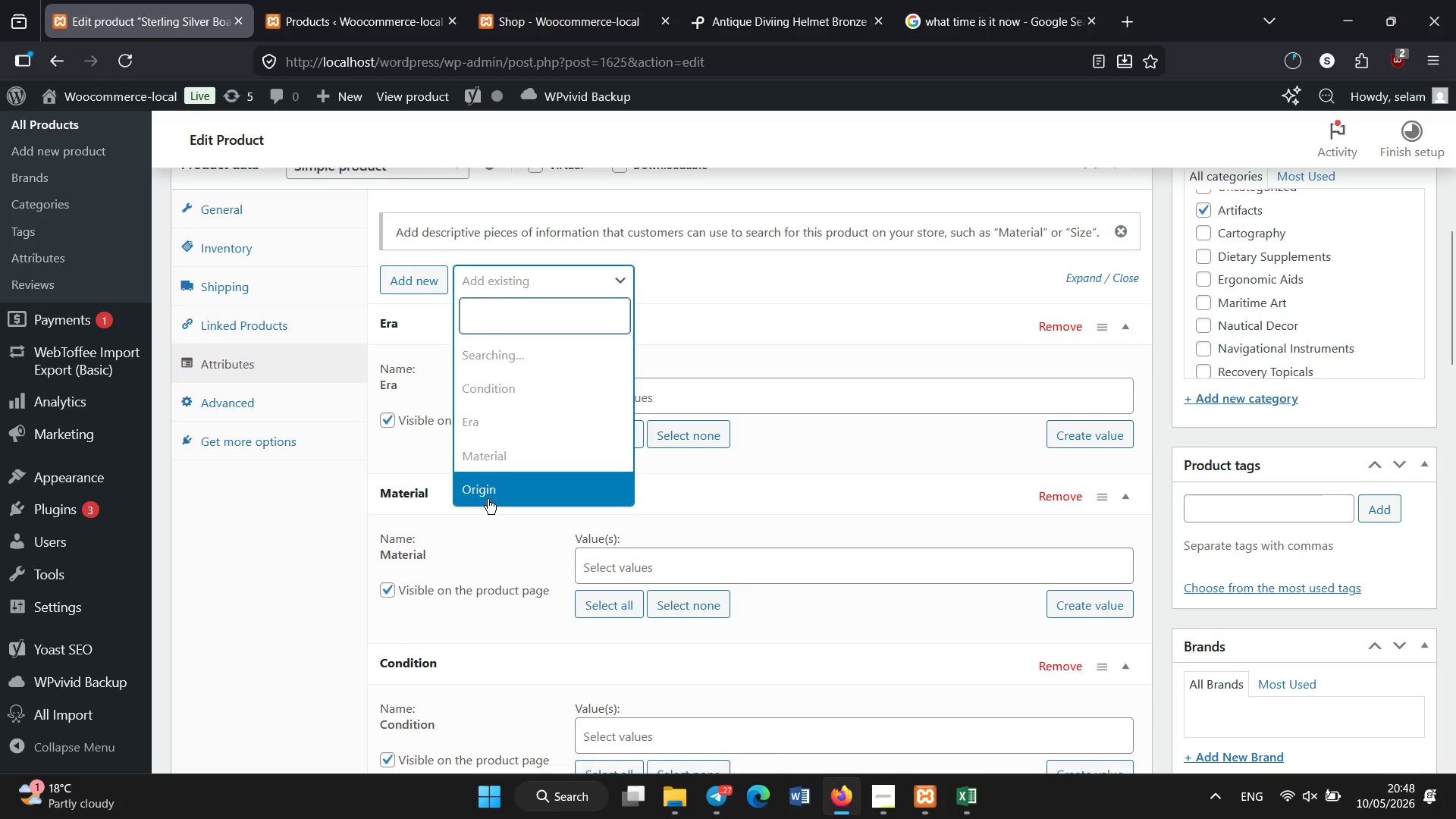 
left_click([484, 492])
 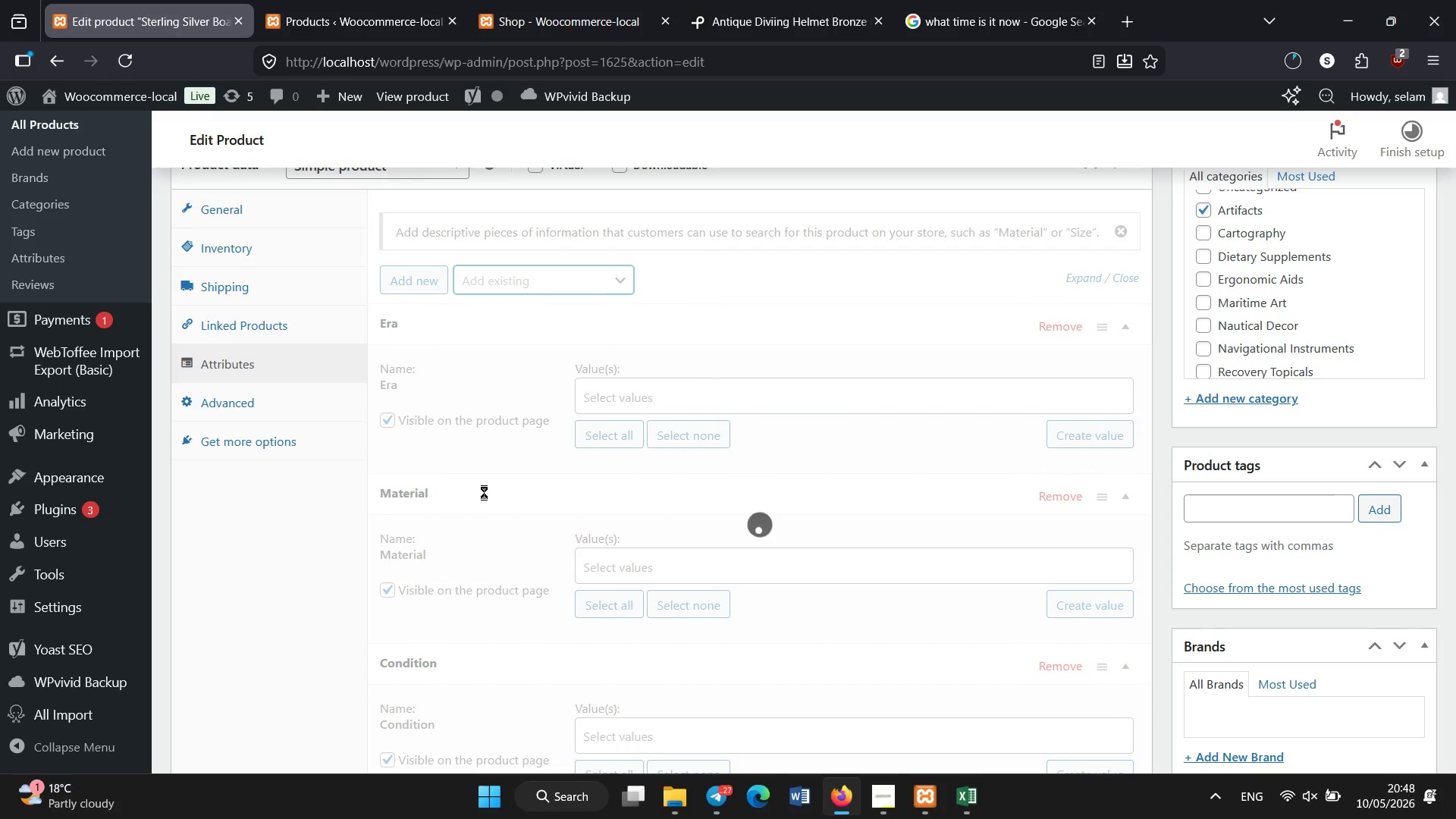 
wait(7.56)
 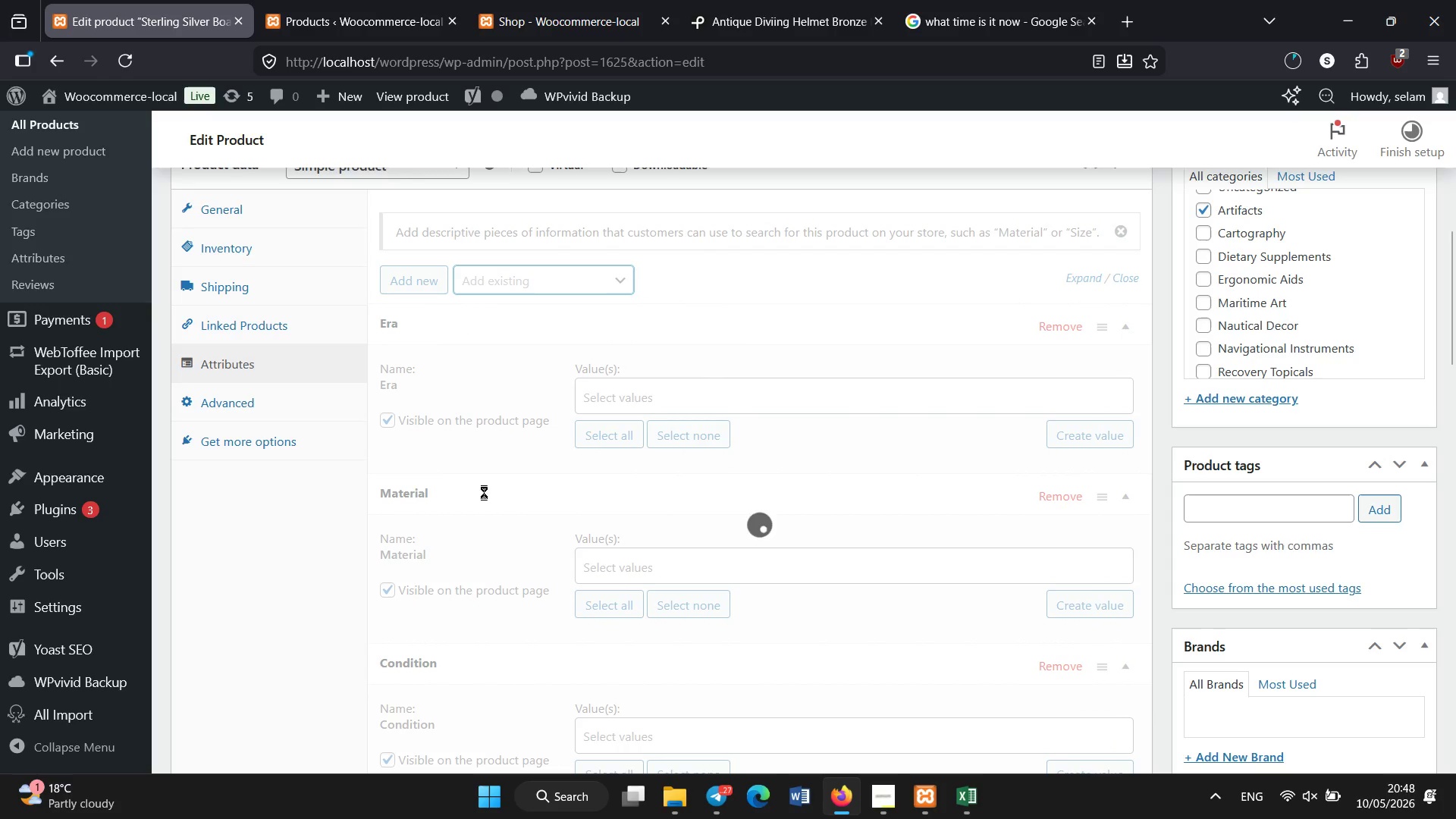 
left_click([607, 388])
 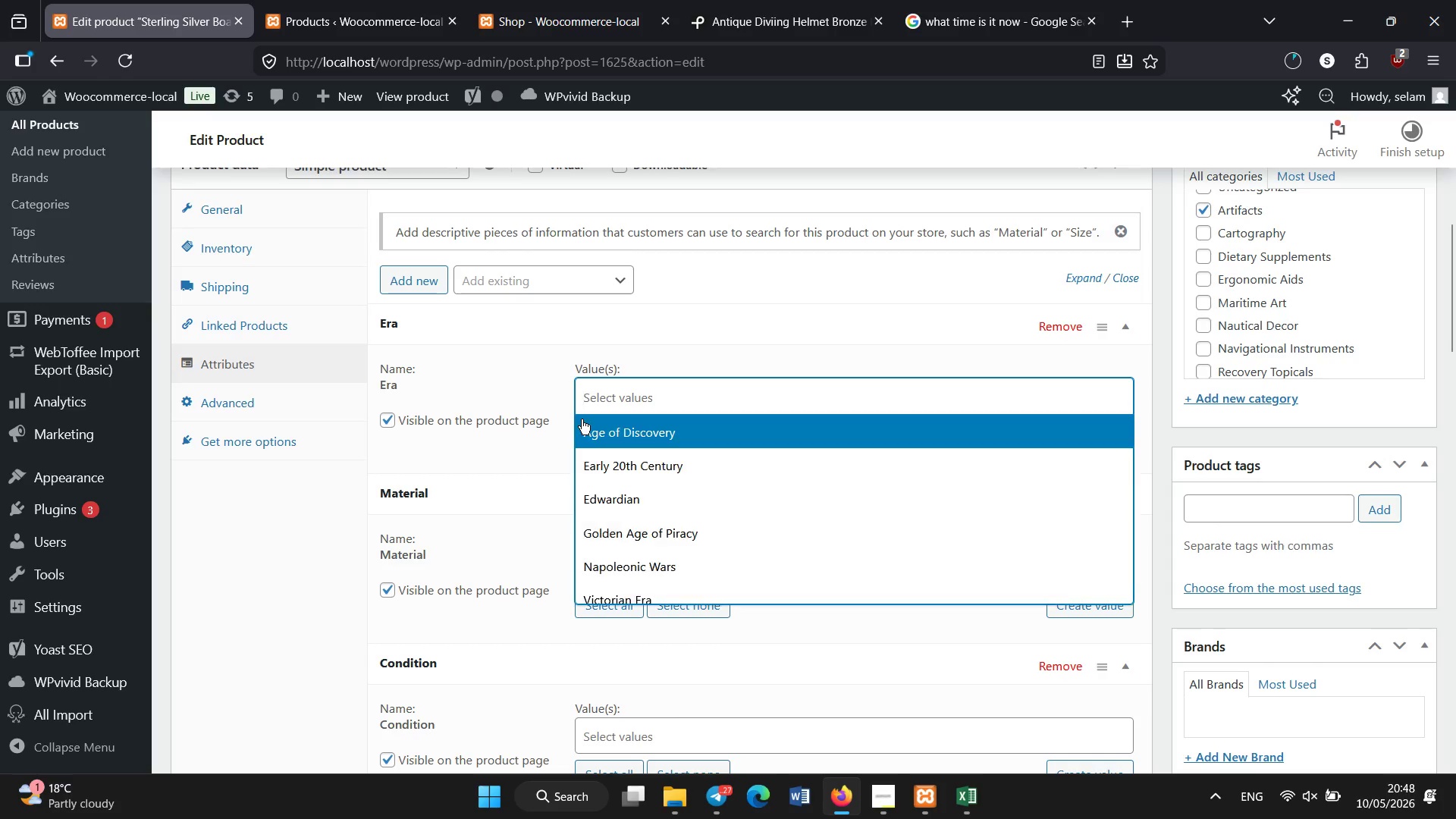 
wait(6.03)
 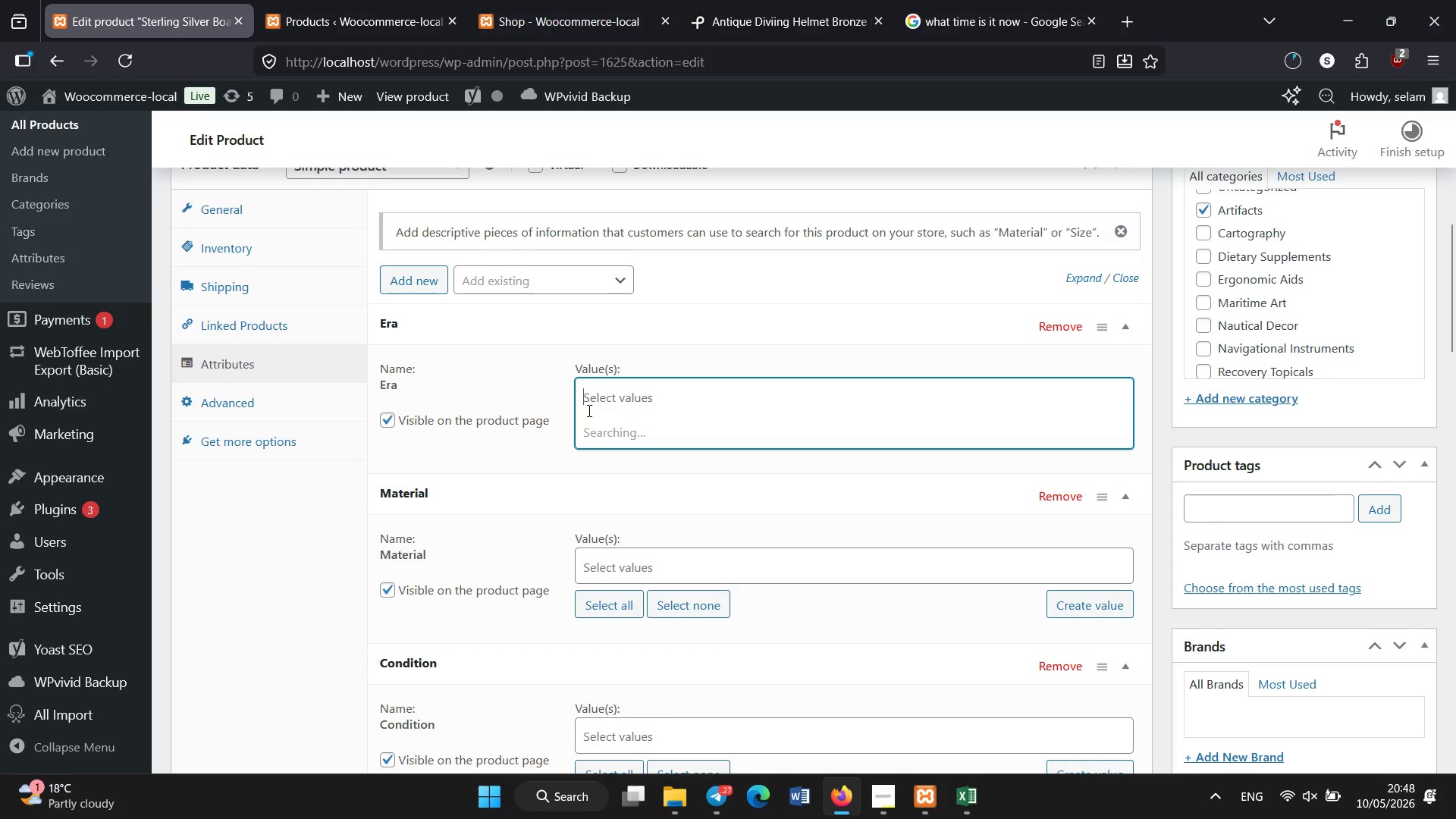 
left_click([623, 493])
 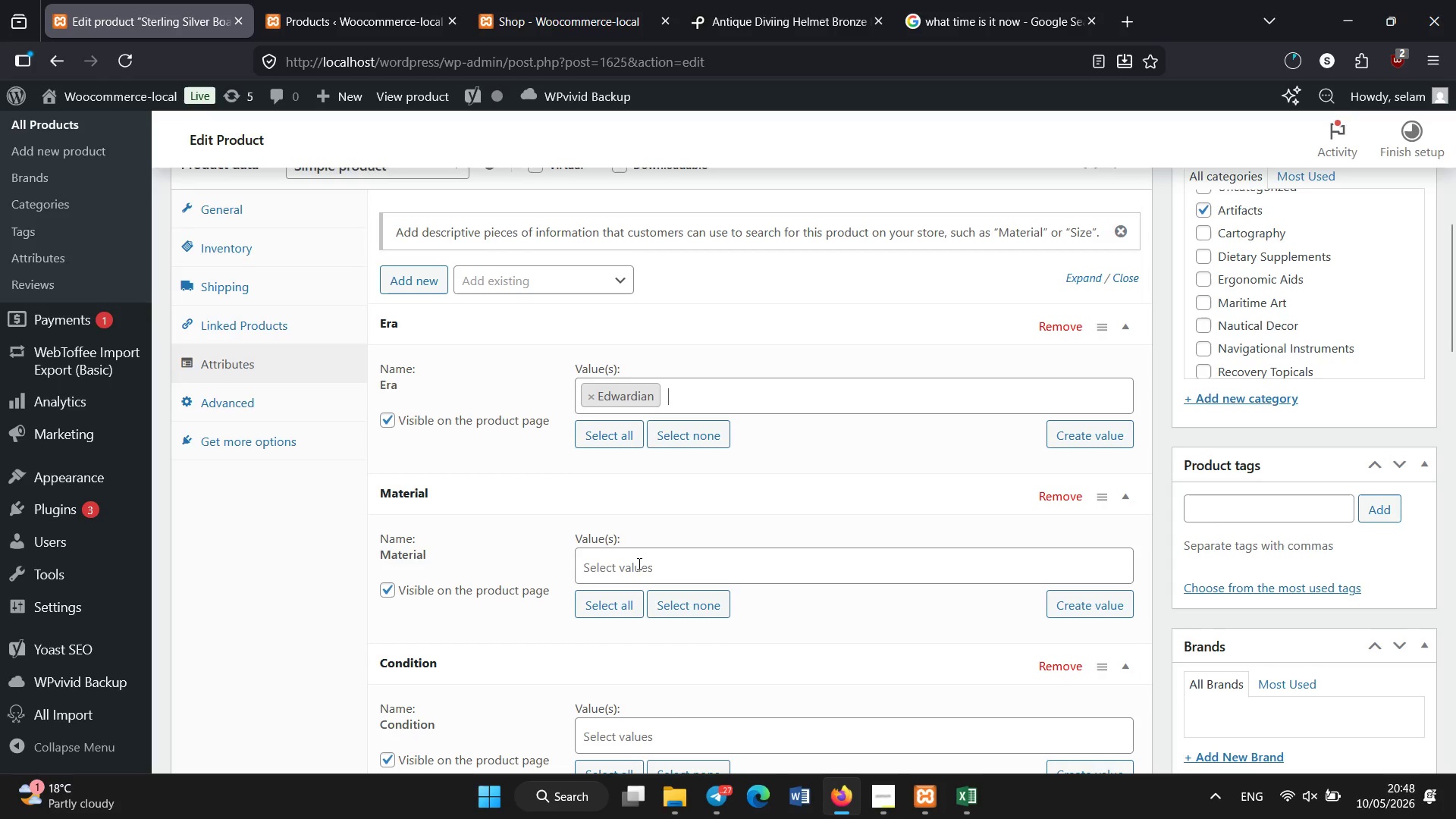 
left_click([639, 564])
 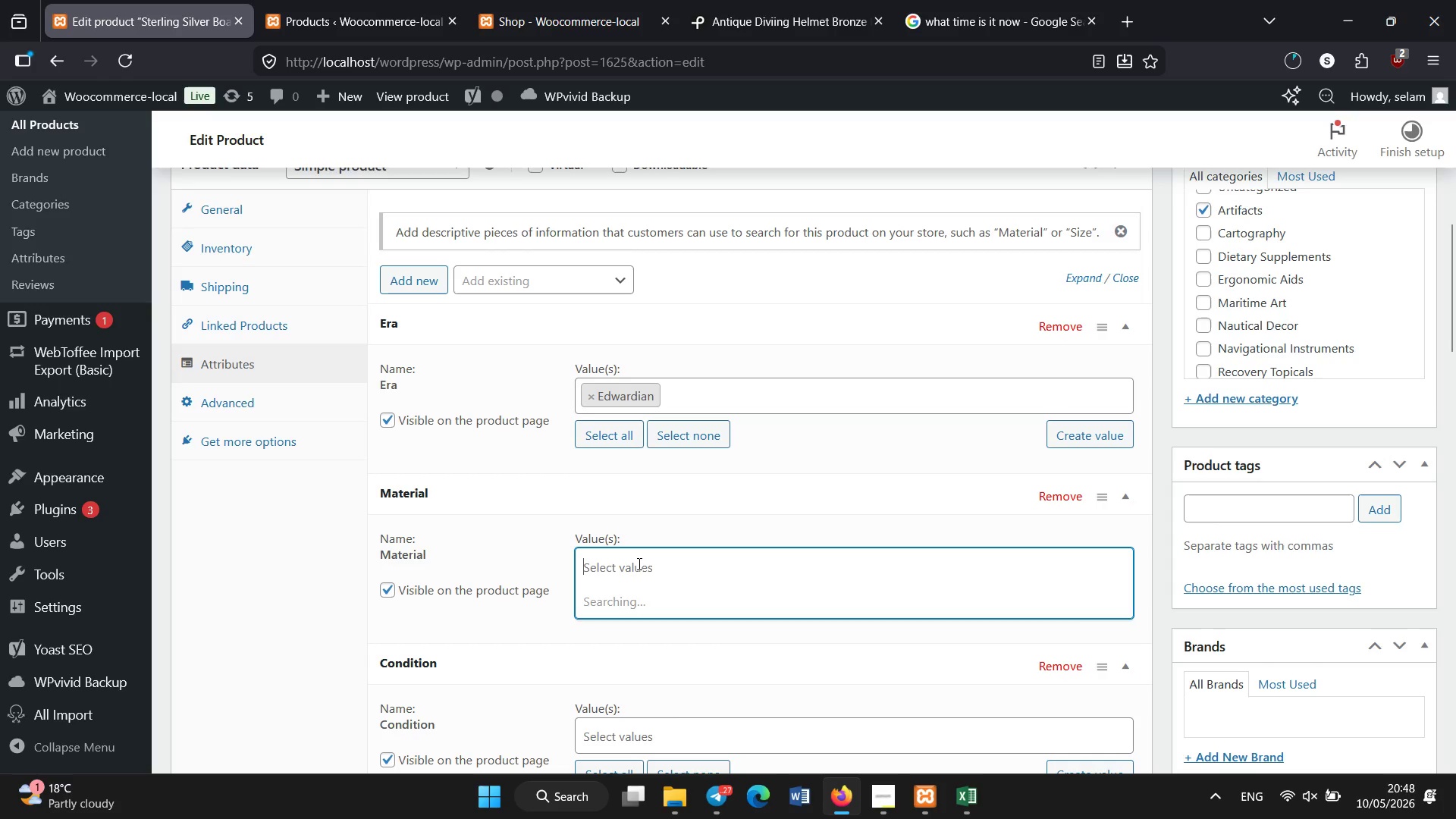 
scroll: coordinate [639, 564], scroll_direction: down, amount: 2.0
 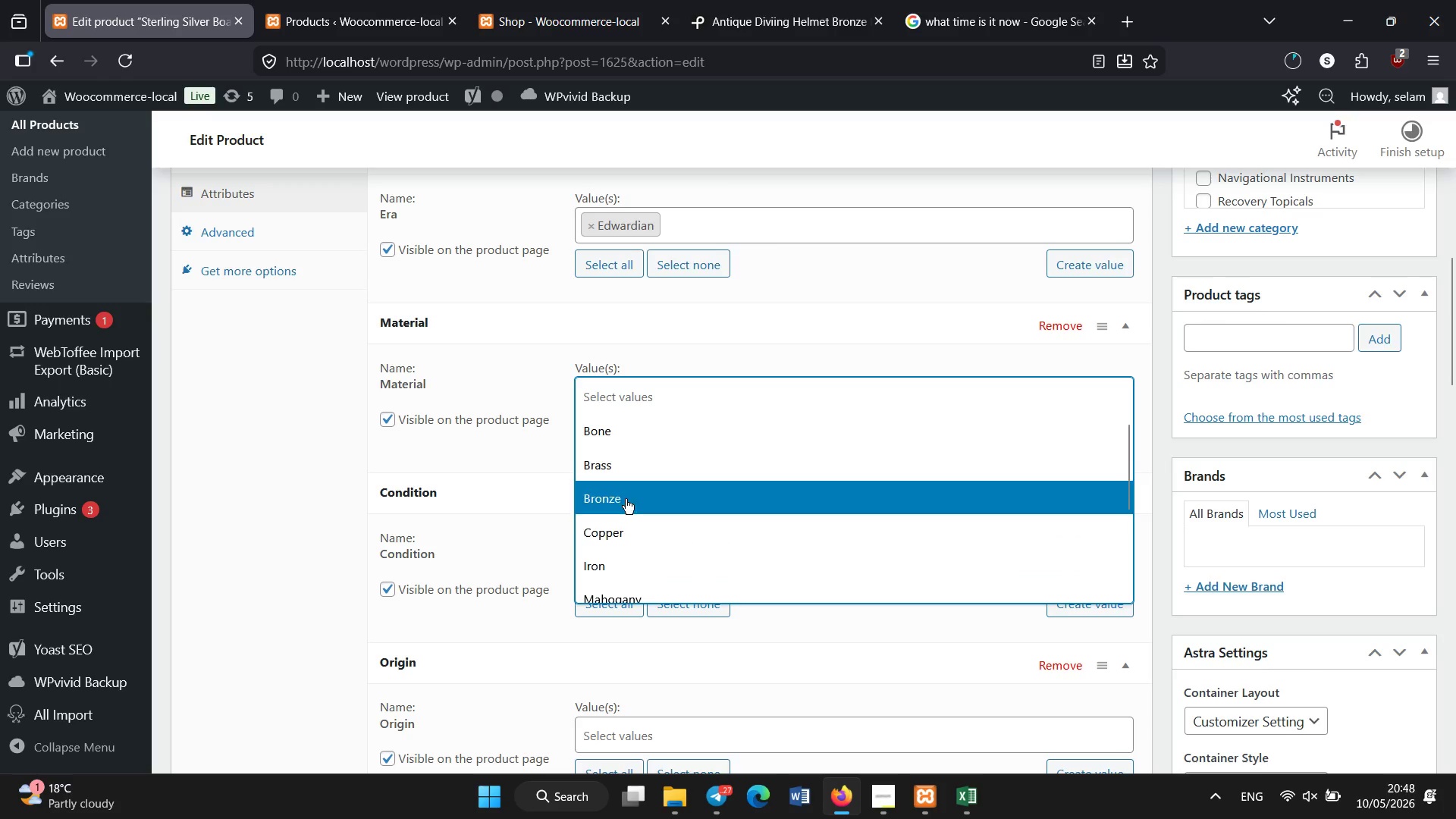 
left_click([625, 494])
 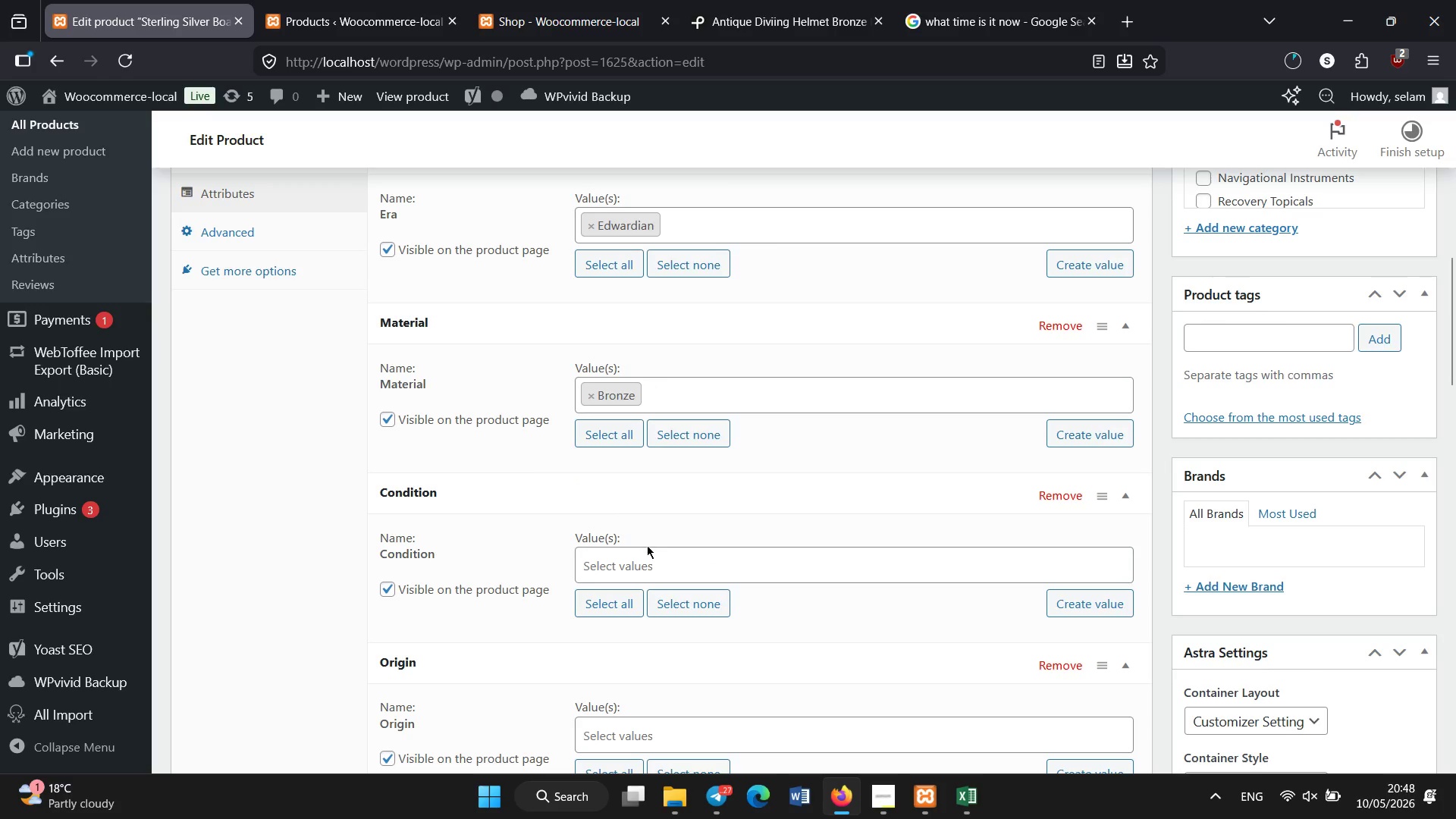 
left_click([650, 557])
 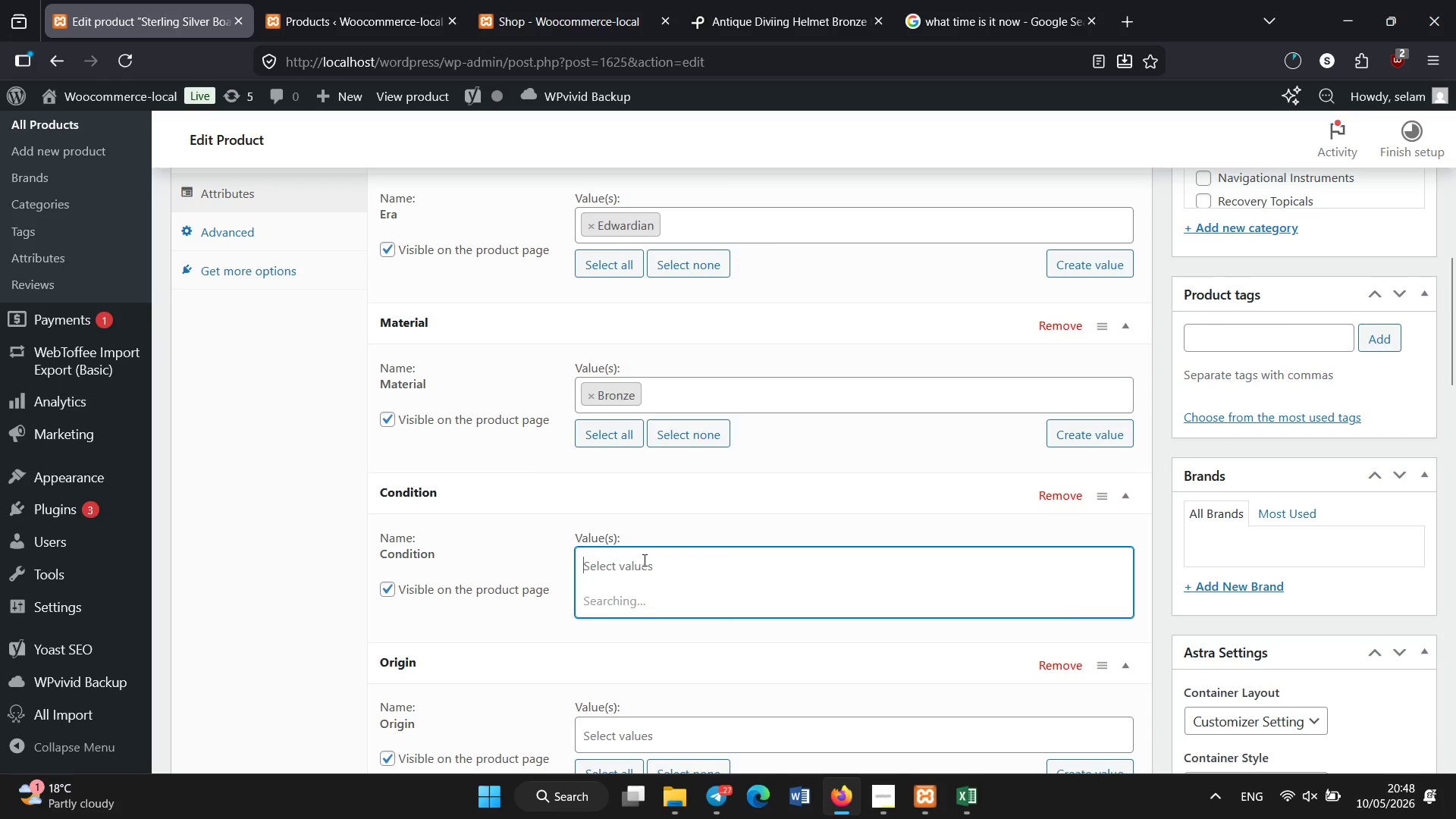 
wait(8.52)
 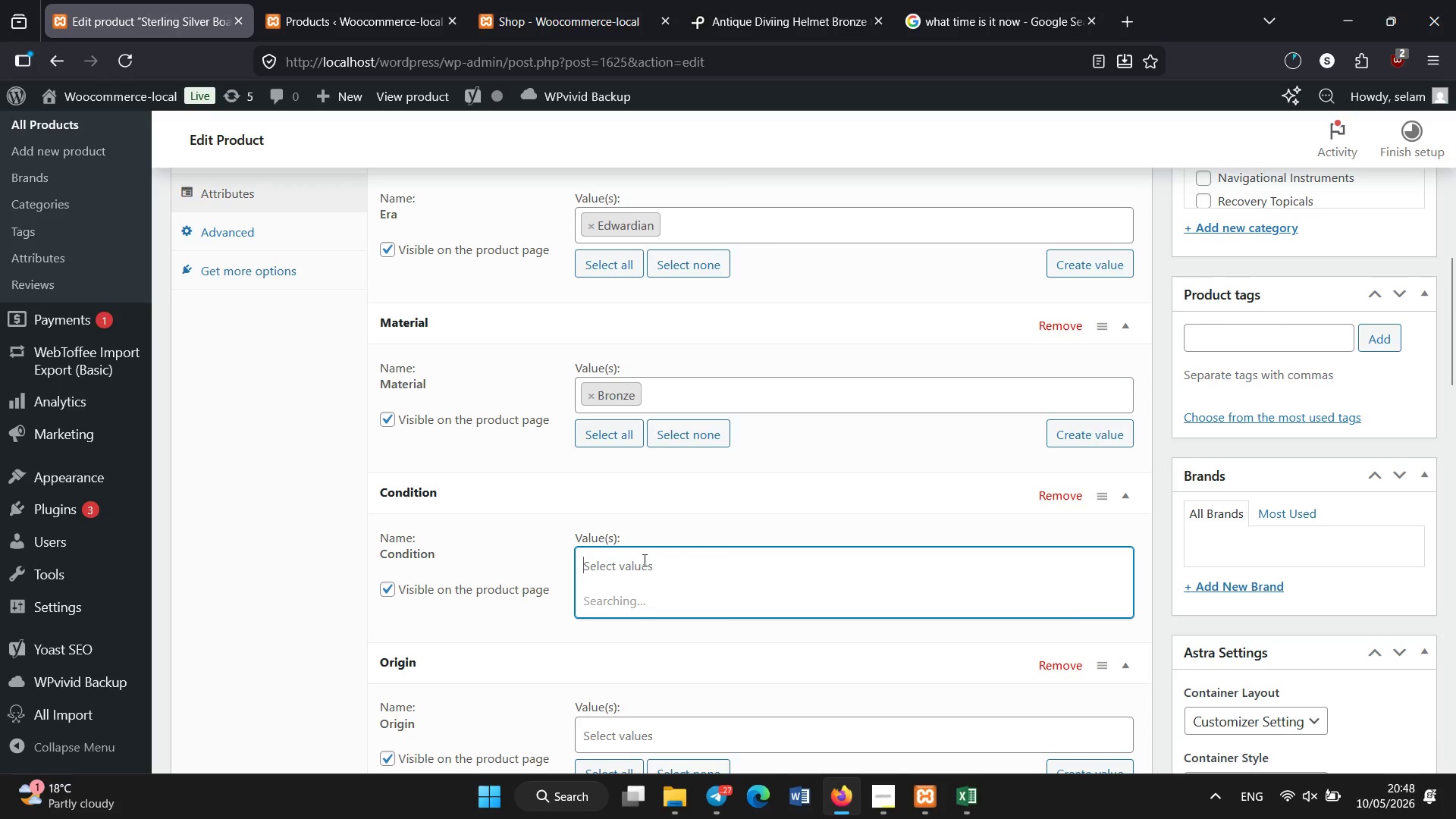 
left_click([633, 529])
 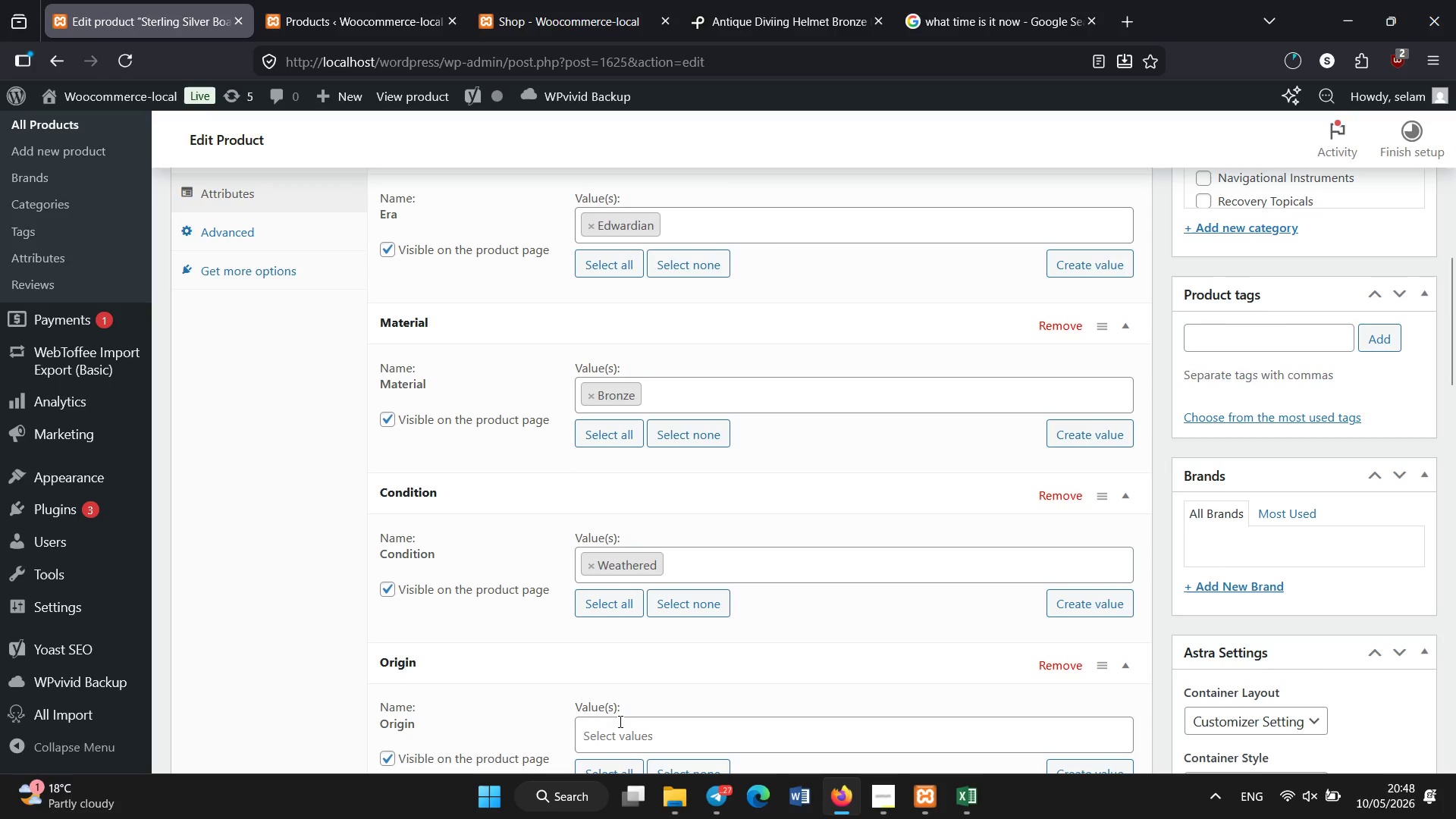 
left_click([620, 722])
 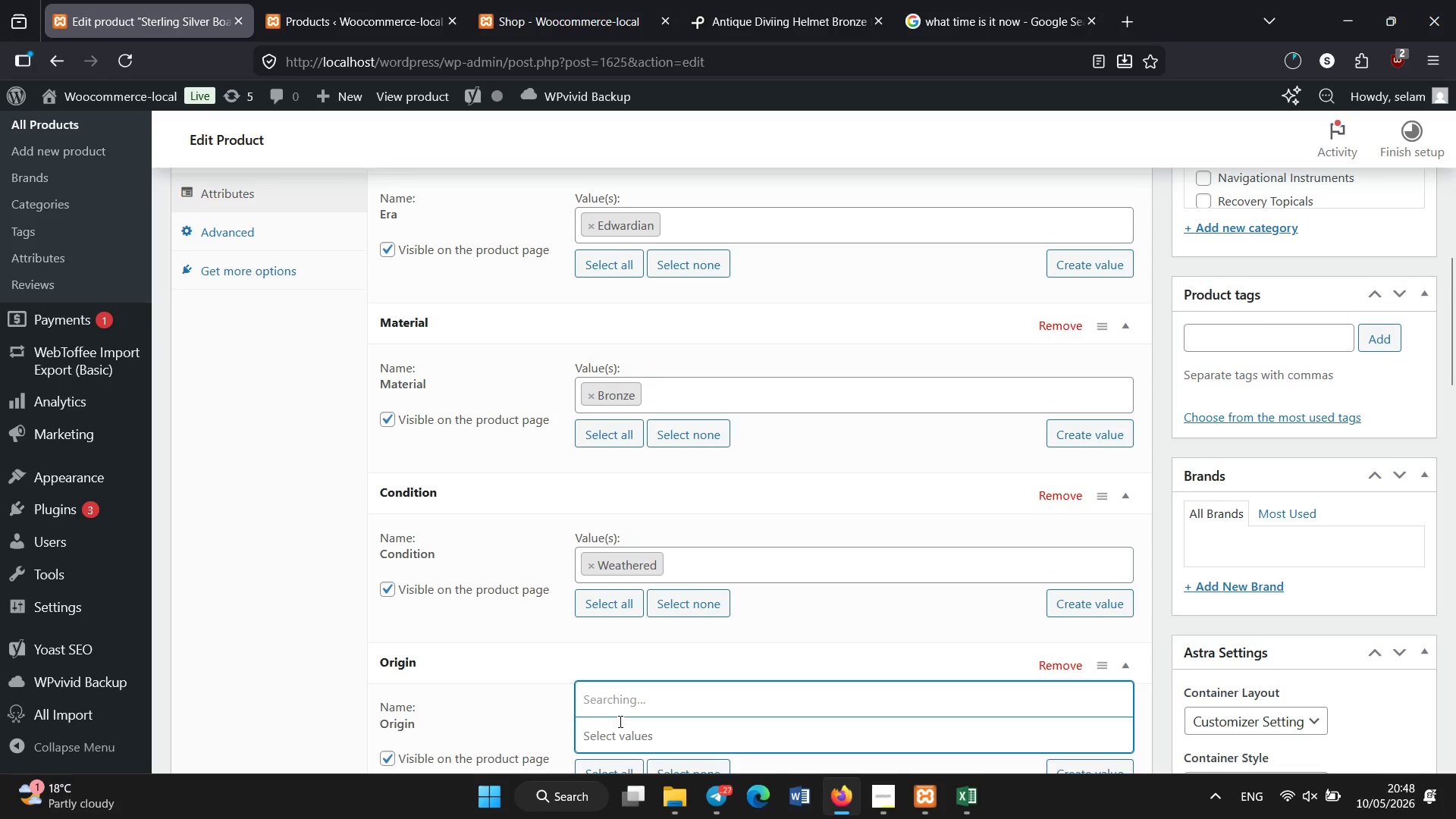 
scroll: coordinate [620, 722], scroll_direction: down, amount: 2.0
 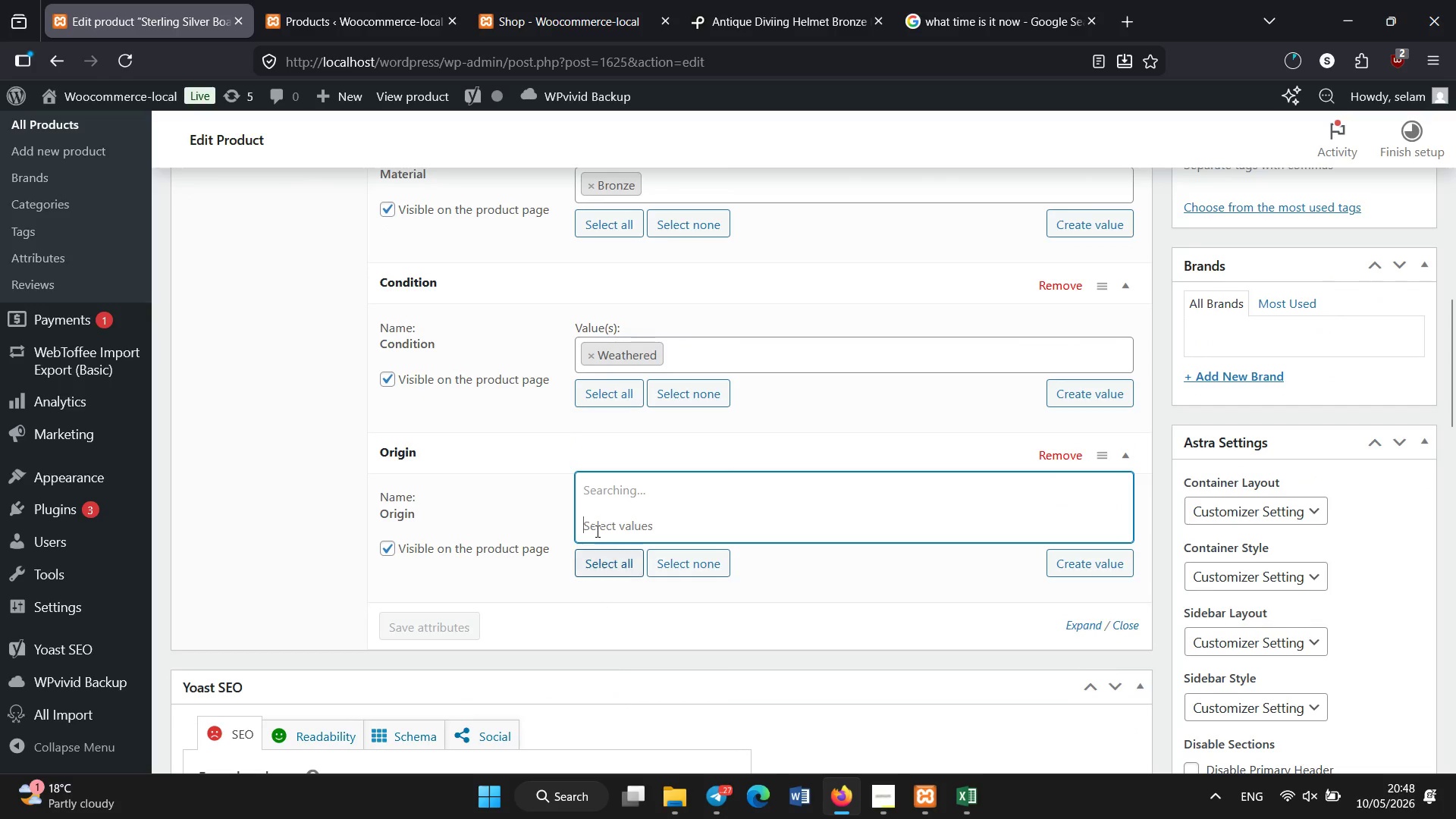 
mouse_move([598, 509])
 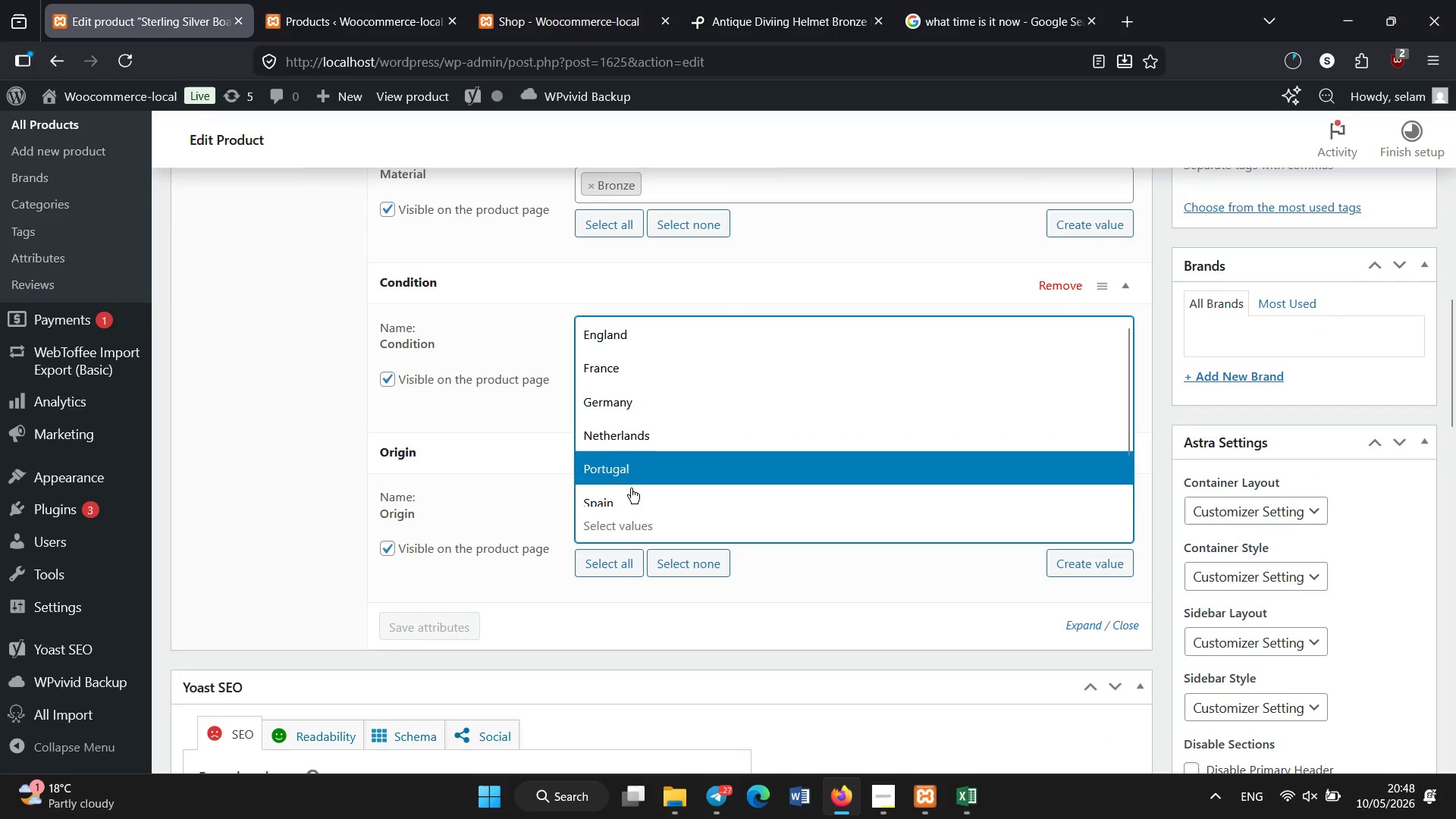 
left_click([630, 494])
 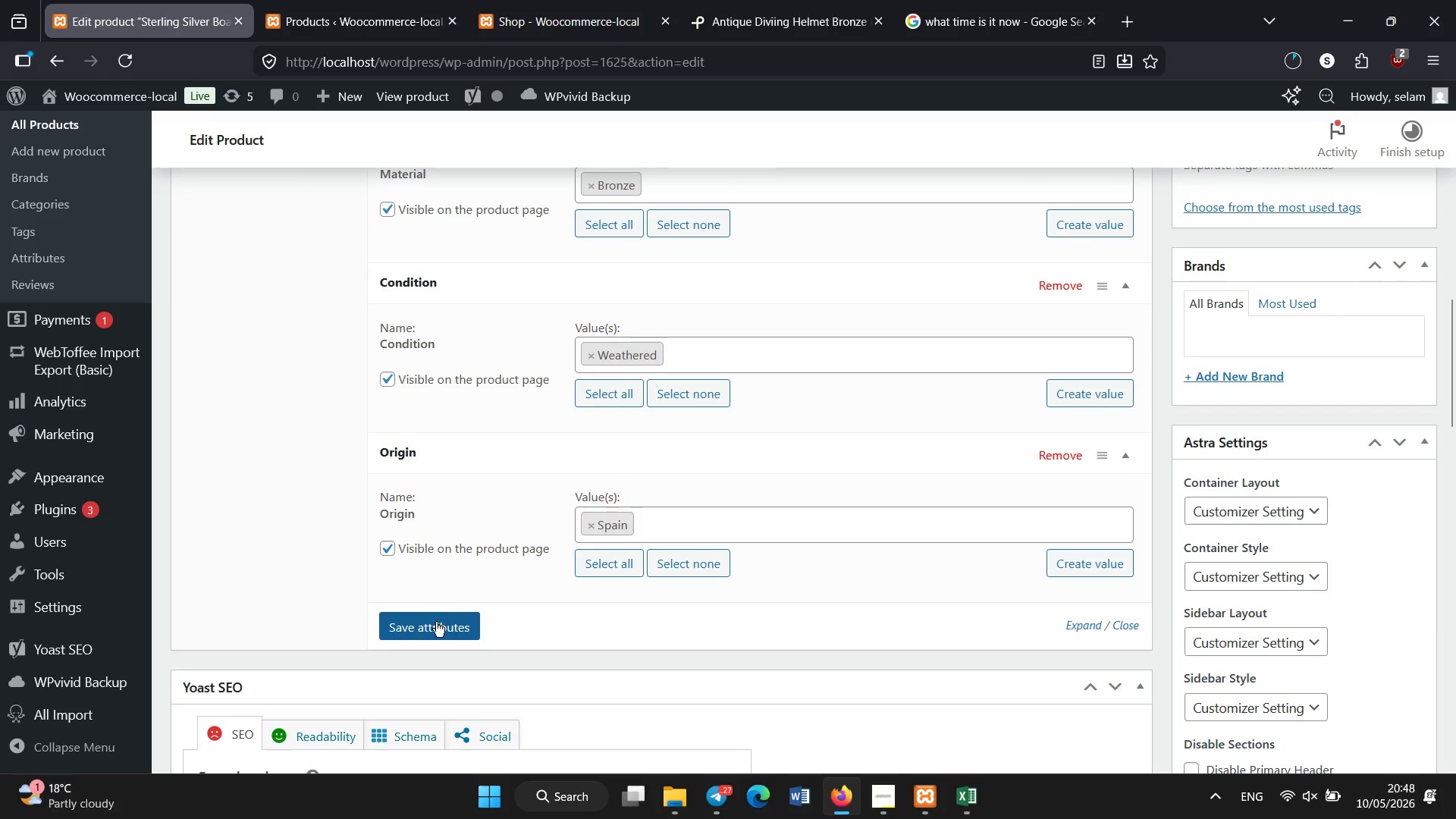 
left_click([436, 622])
 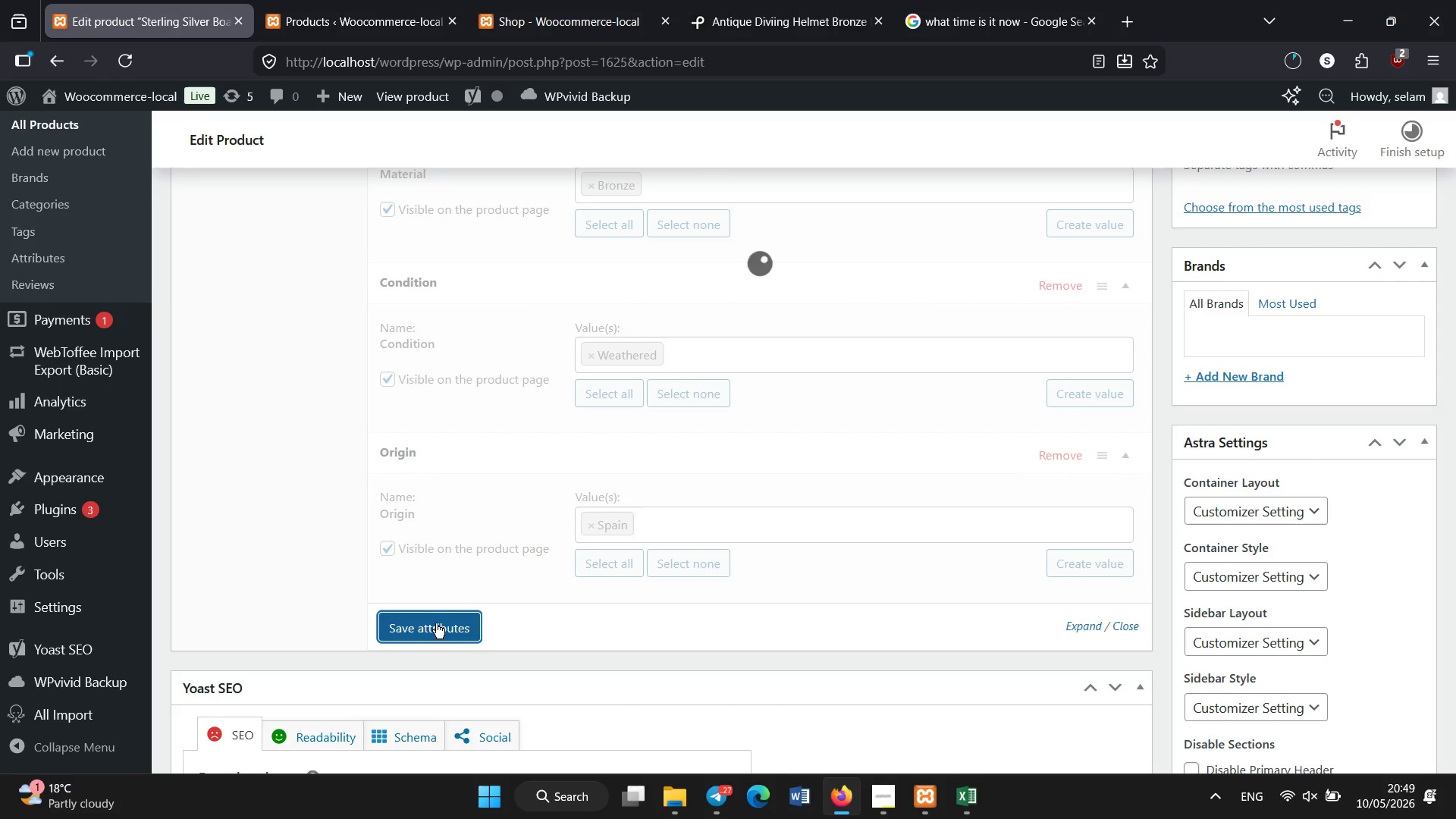 
scroll: coordinate [436, 623], scroll_direction: down, amount: 10.0
 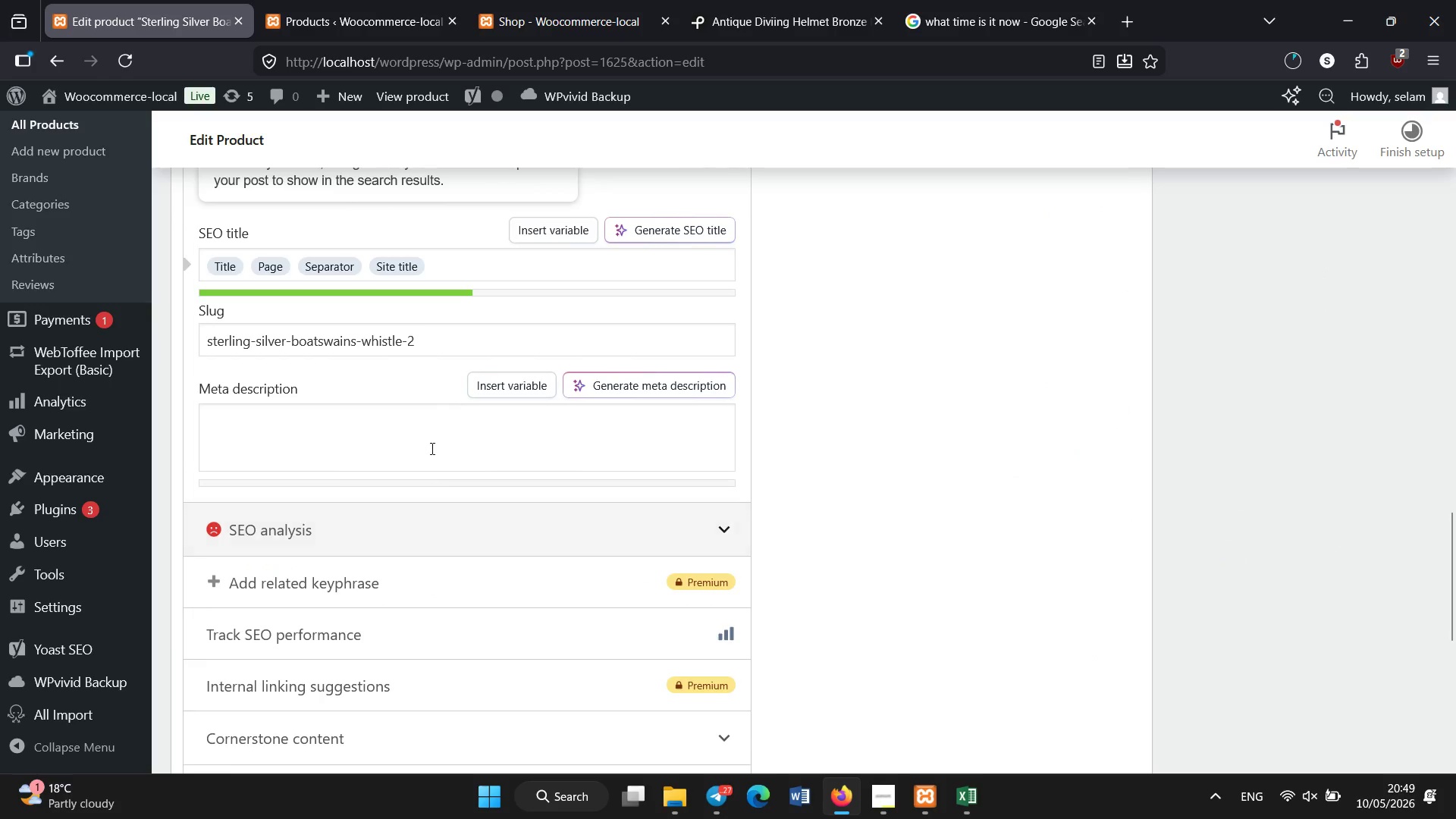 
left_click([432, 448])
 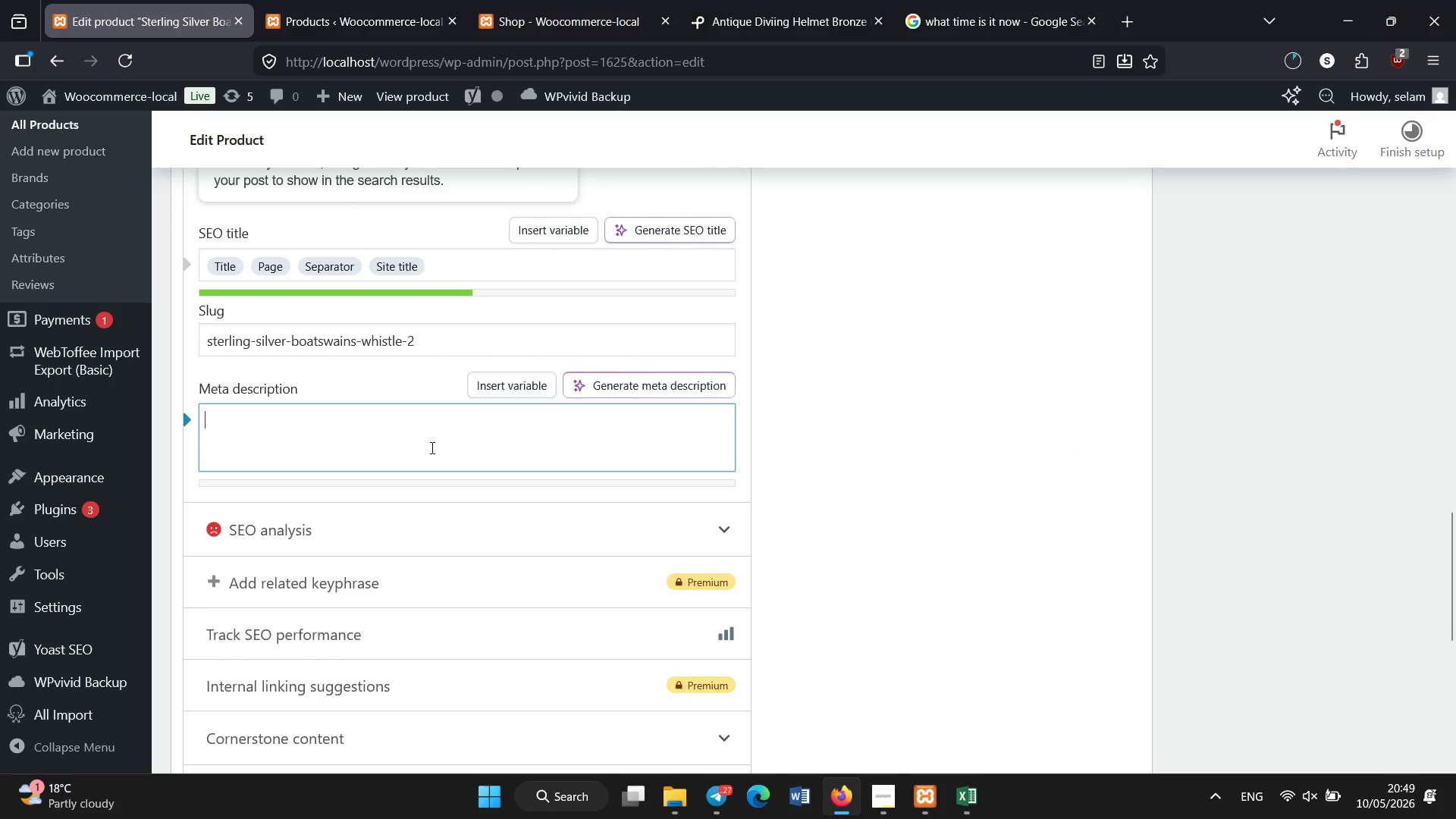 
type(Wathered boastswain whistle from Edwardian maritime tradition.)
 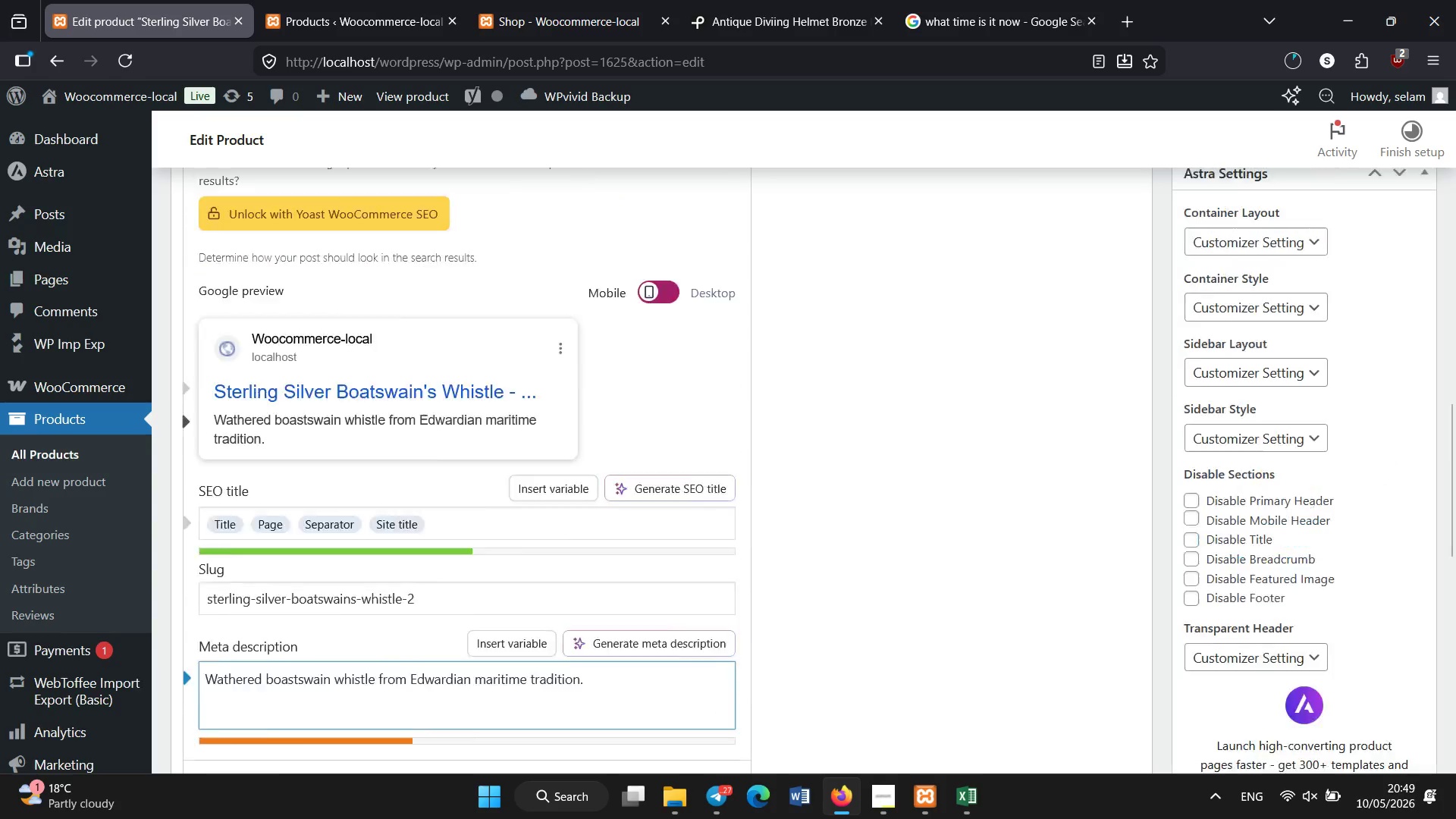 
scroll: coordinate [1175, 472], scroll_direction: up, amount: 12.0
 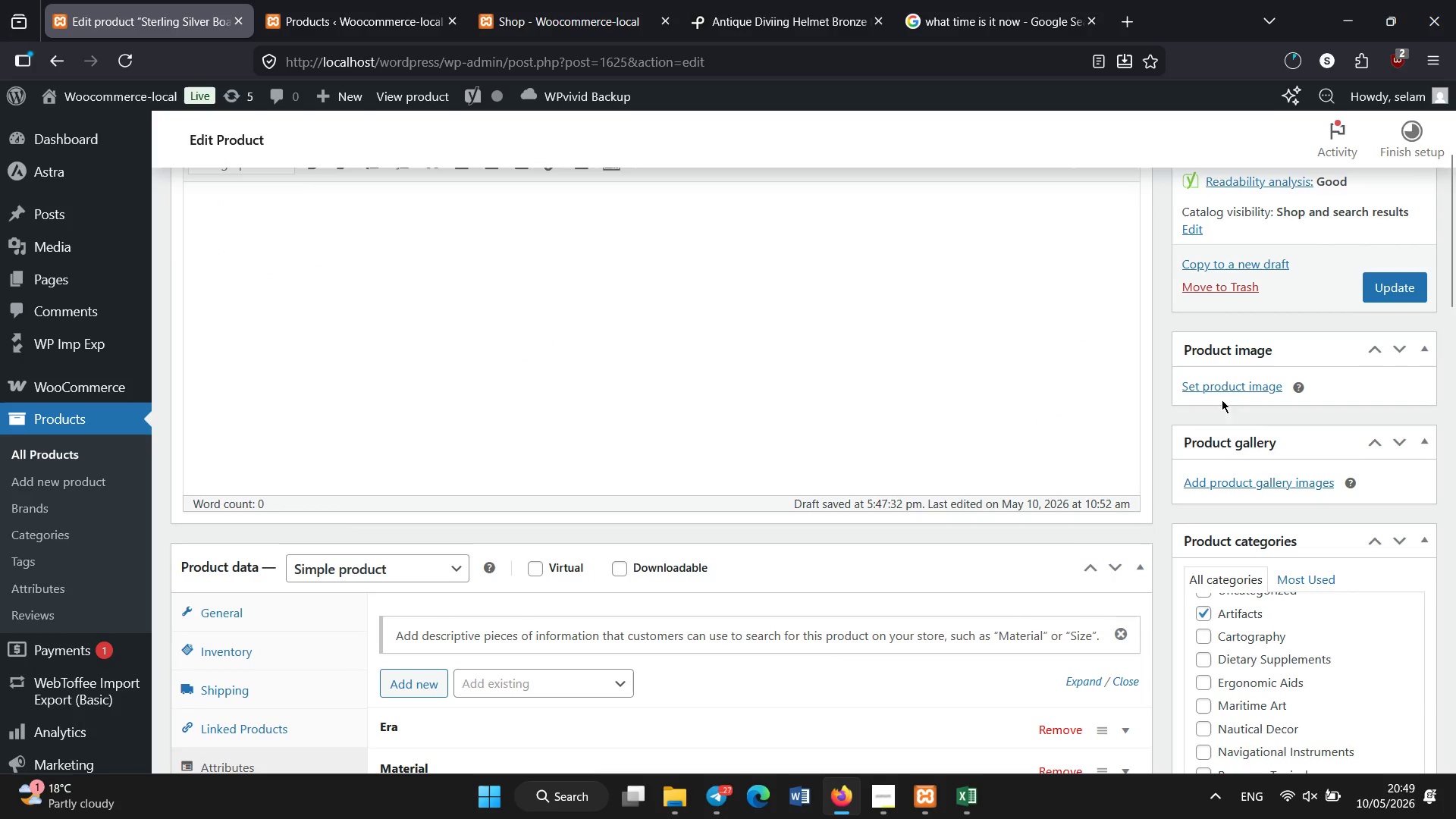 
left_click([1223, 385])
 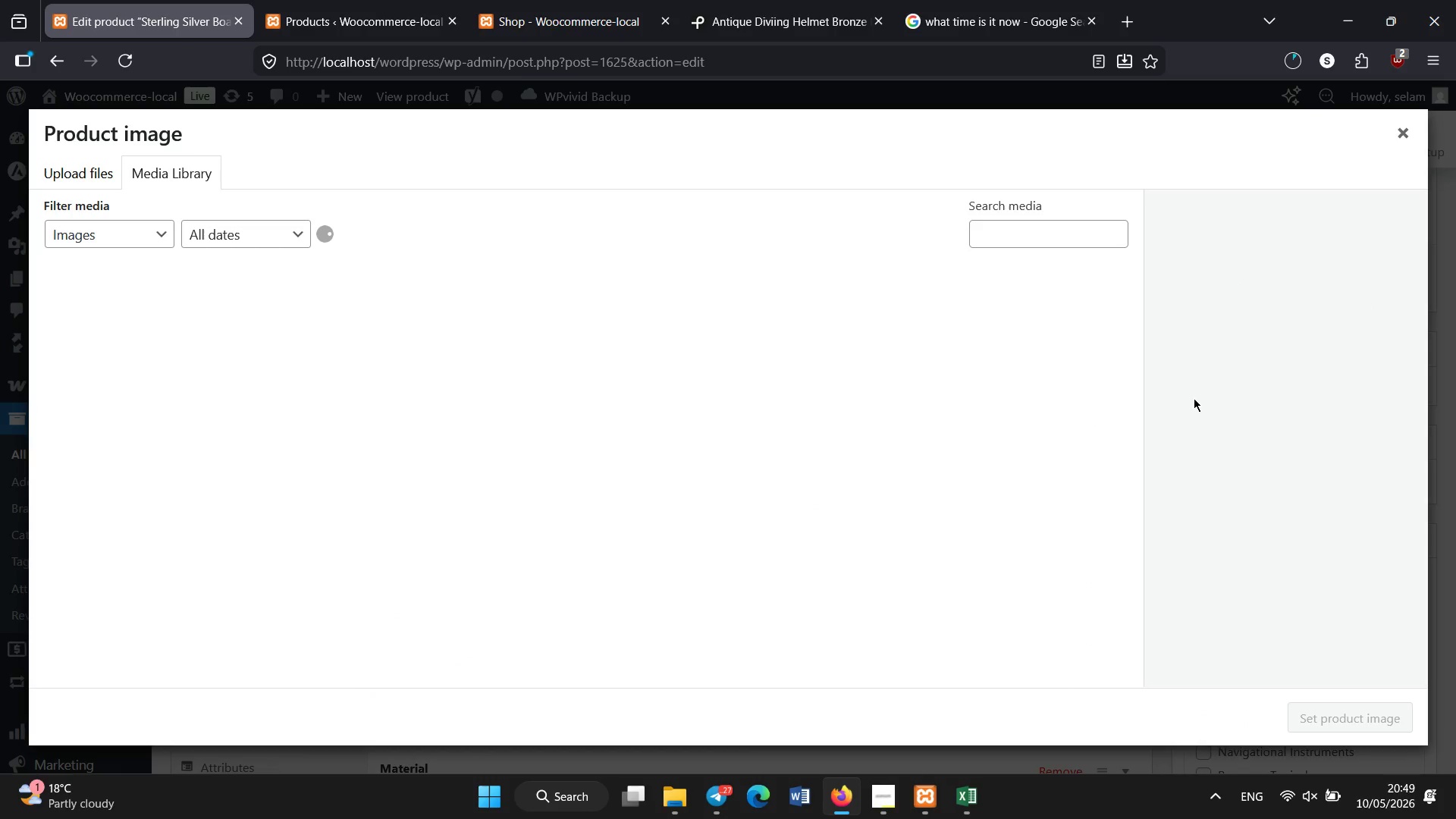 
mouse_move([554, 313])
 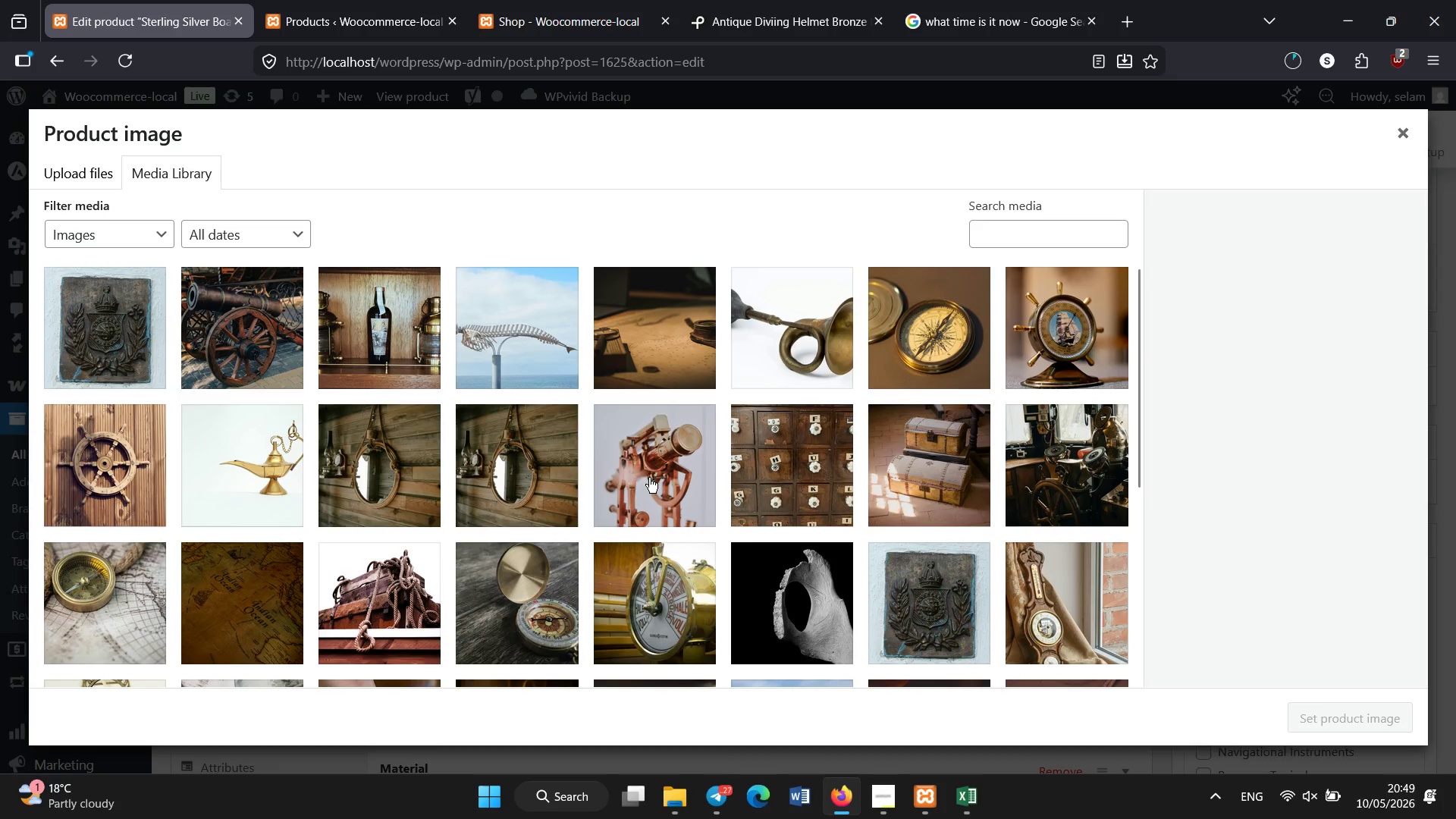 
scroll: coordinate [626, 484], scroll_direction: none, amount: 0.0
 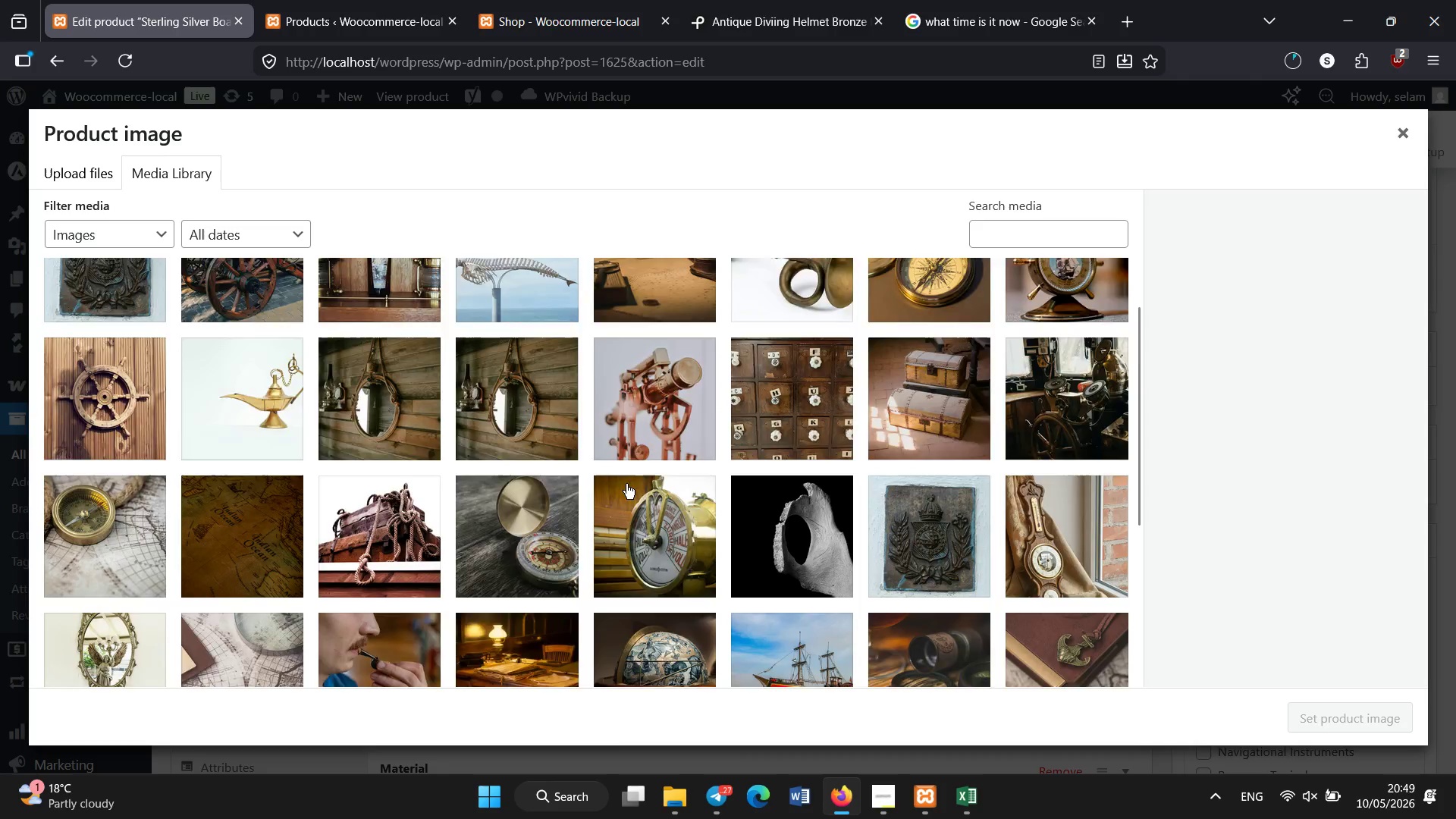 
scroll: coordinate [626, 484], scroll_direction: down, amount: 3.0
 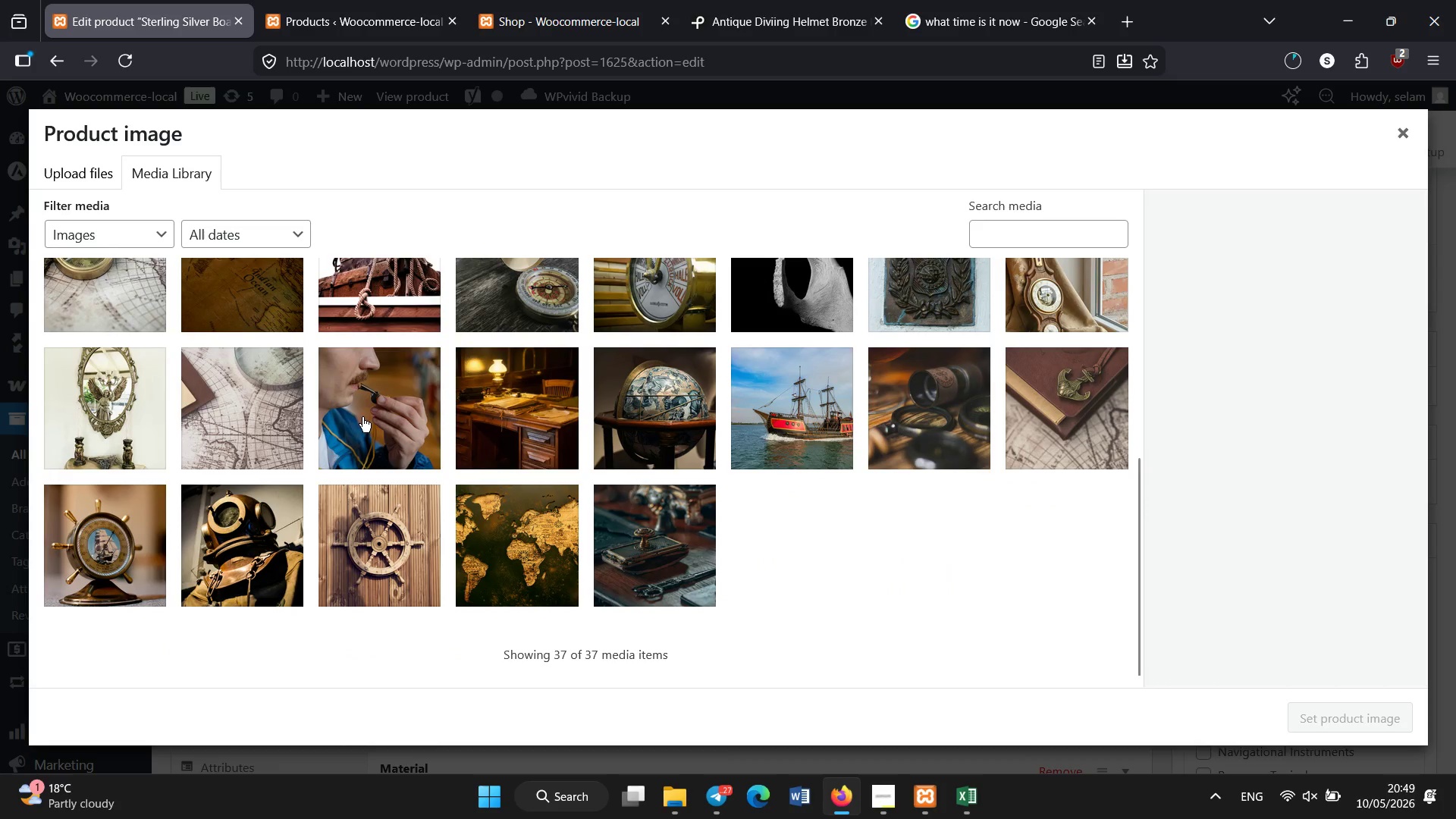 
left_click([372, 415])
 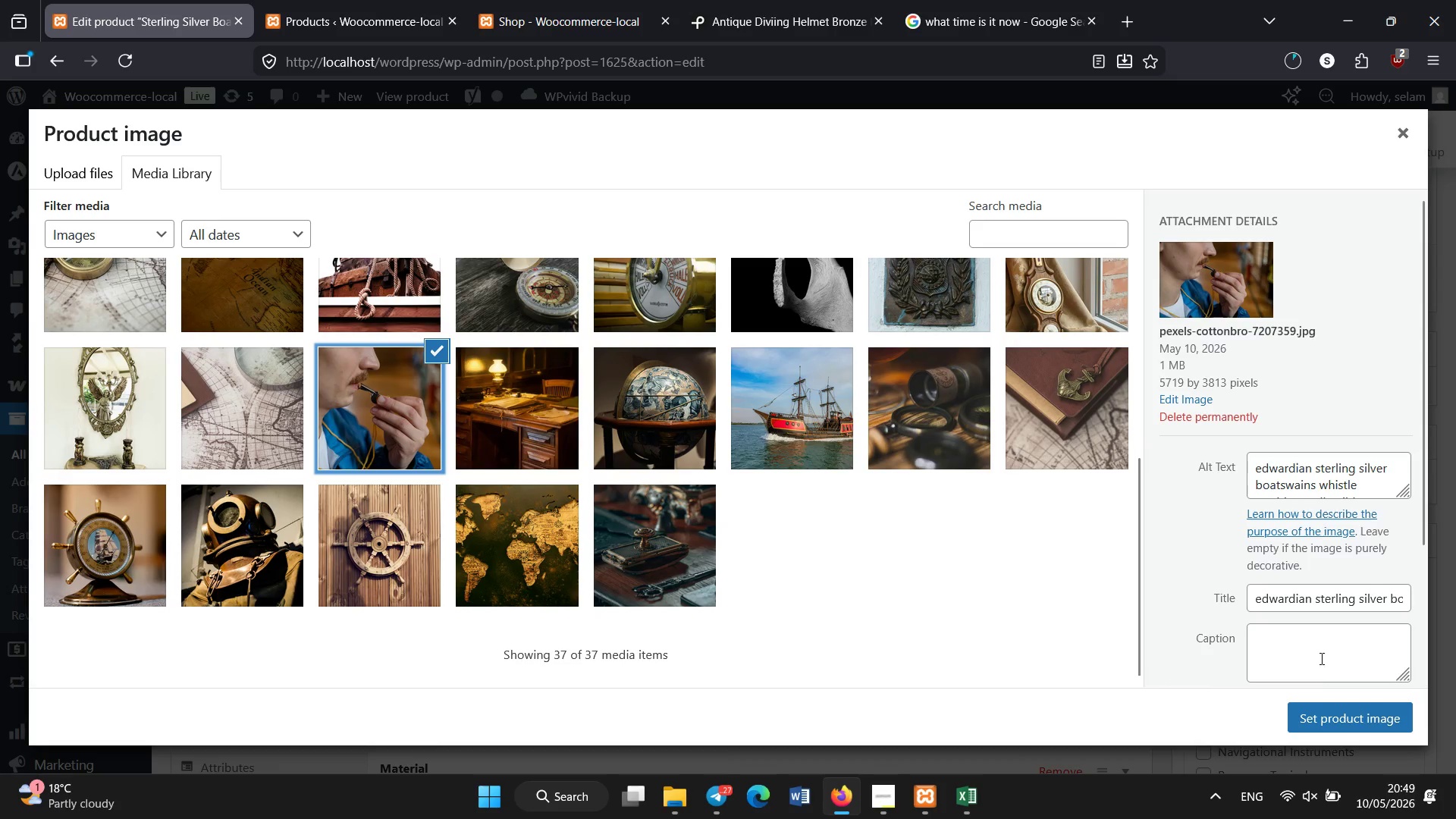 
left_click([1323, 718])
 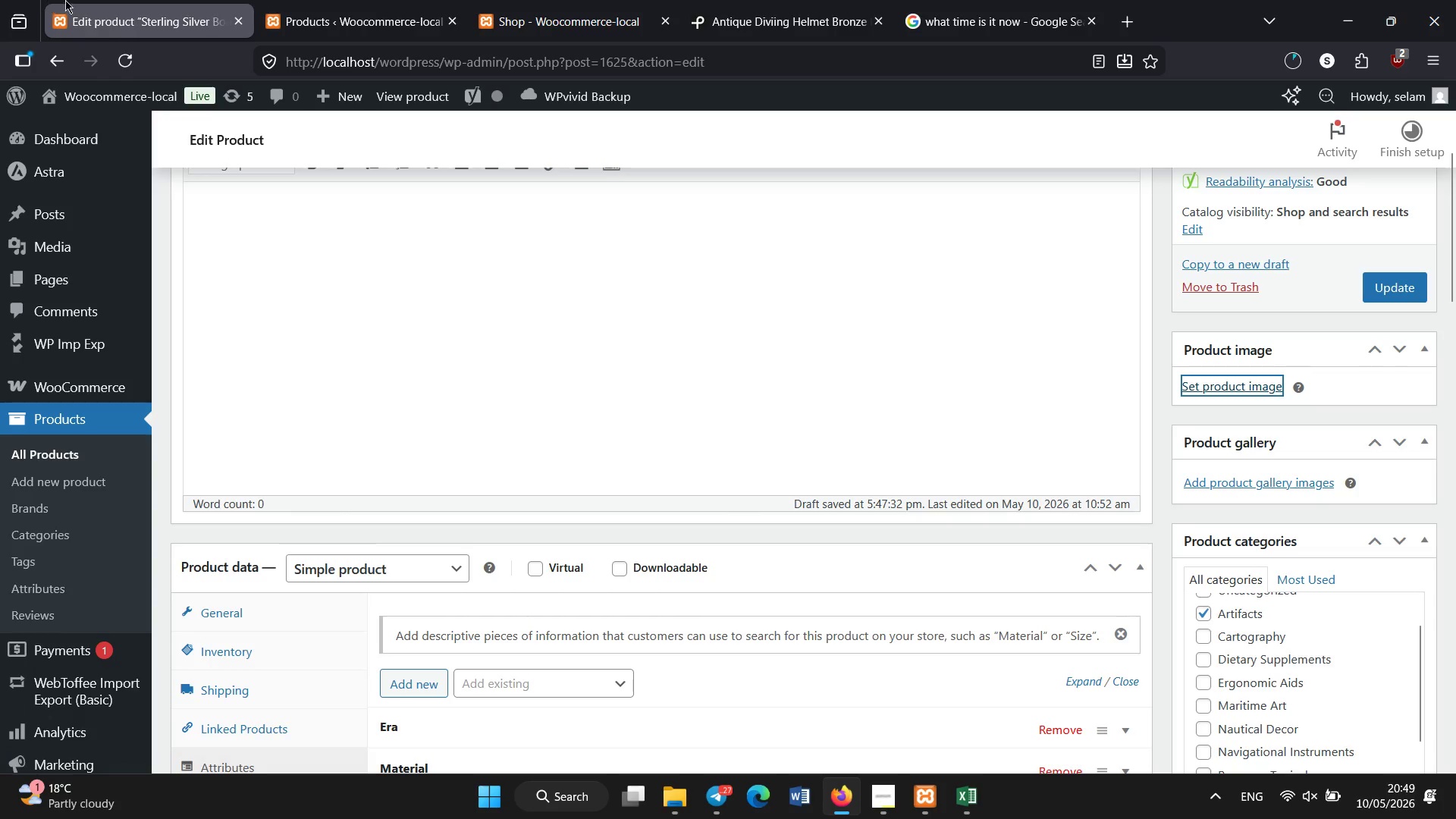 
left_click([315, 0])
 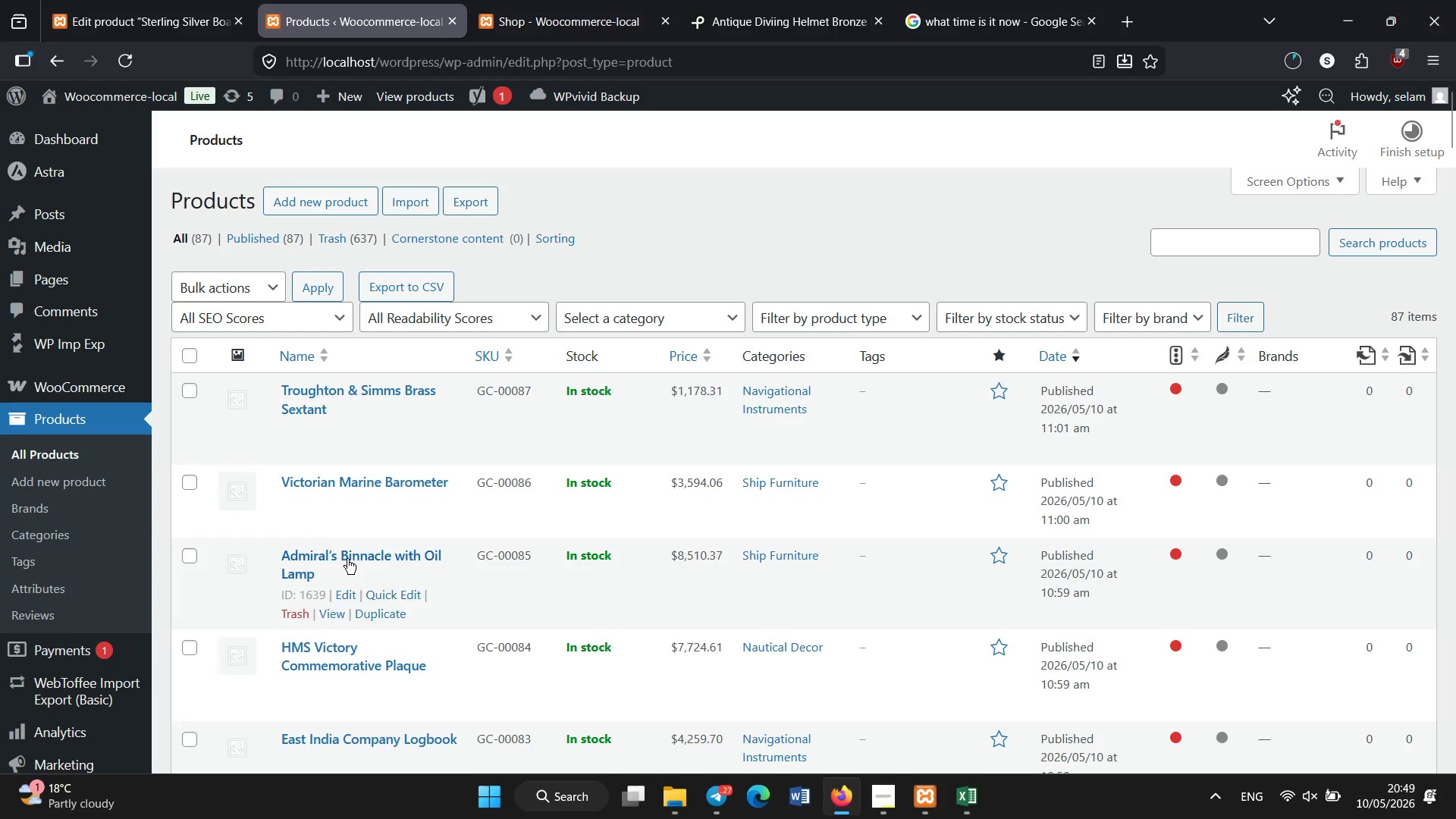 
scroll: coordinate [359, 552], scroll_direction: down, amount: 6.0
 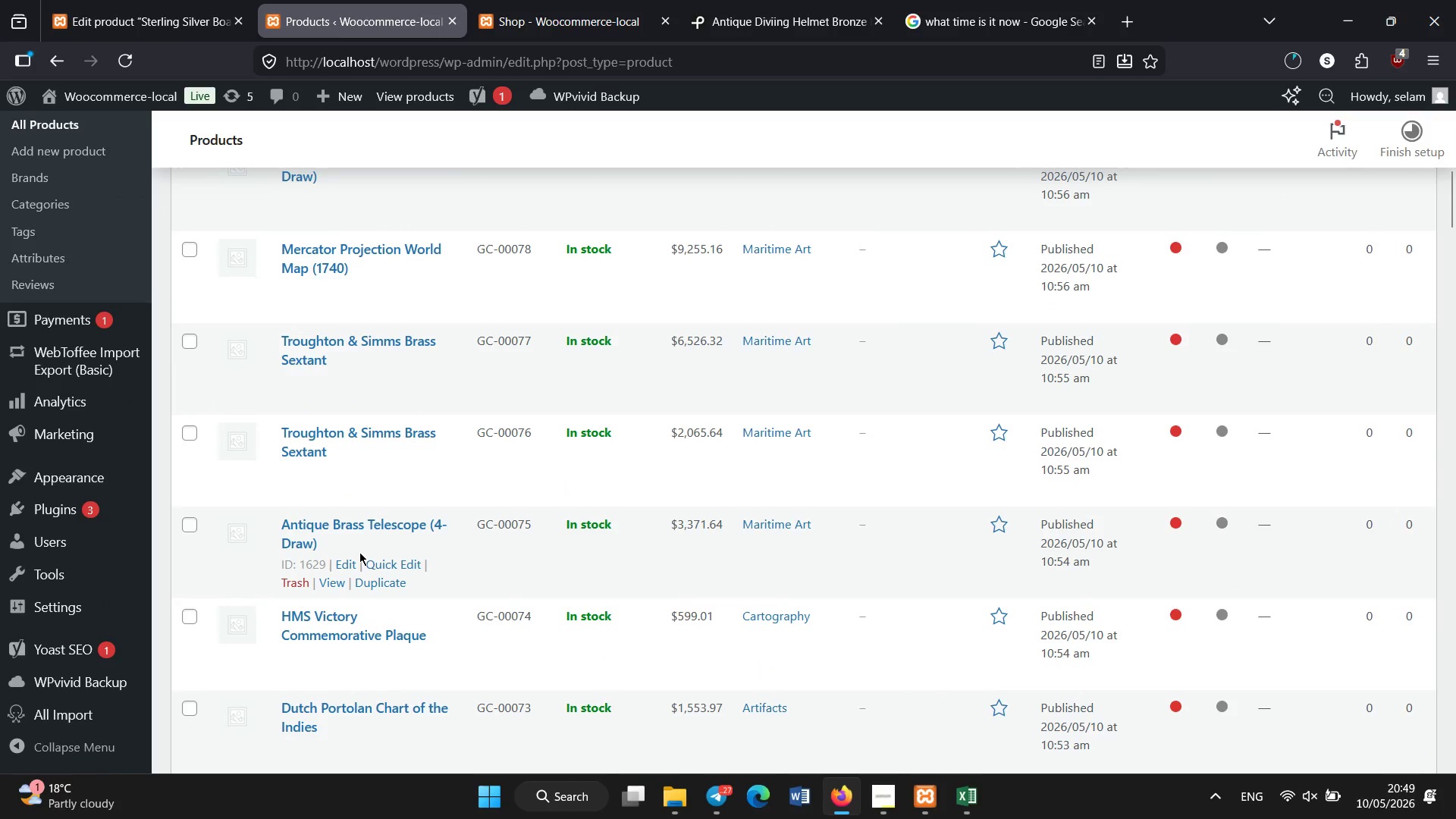 
scroll: coordinate [360, 497], scroll_direction: none, amount: 0.0
 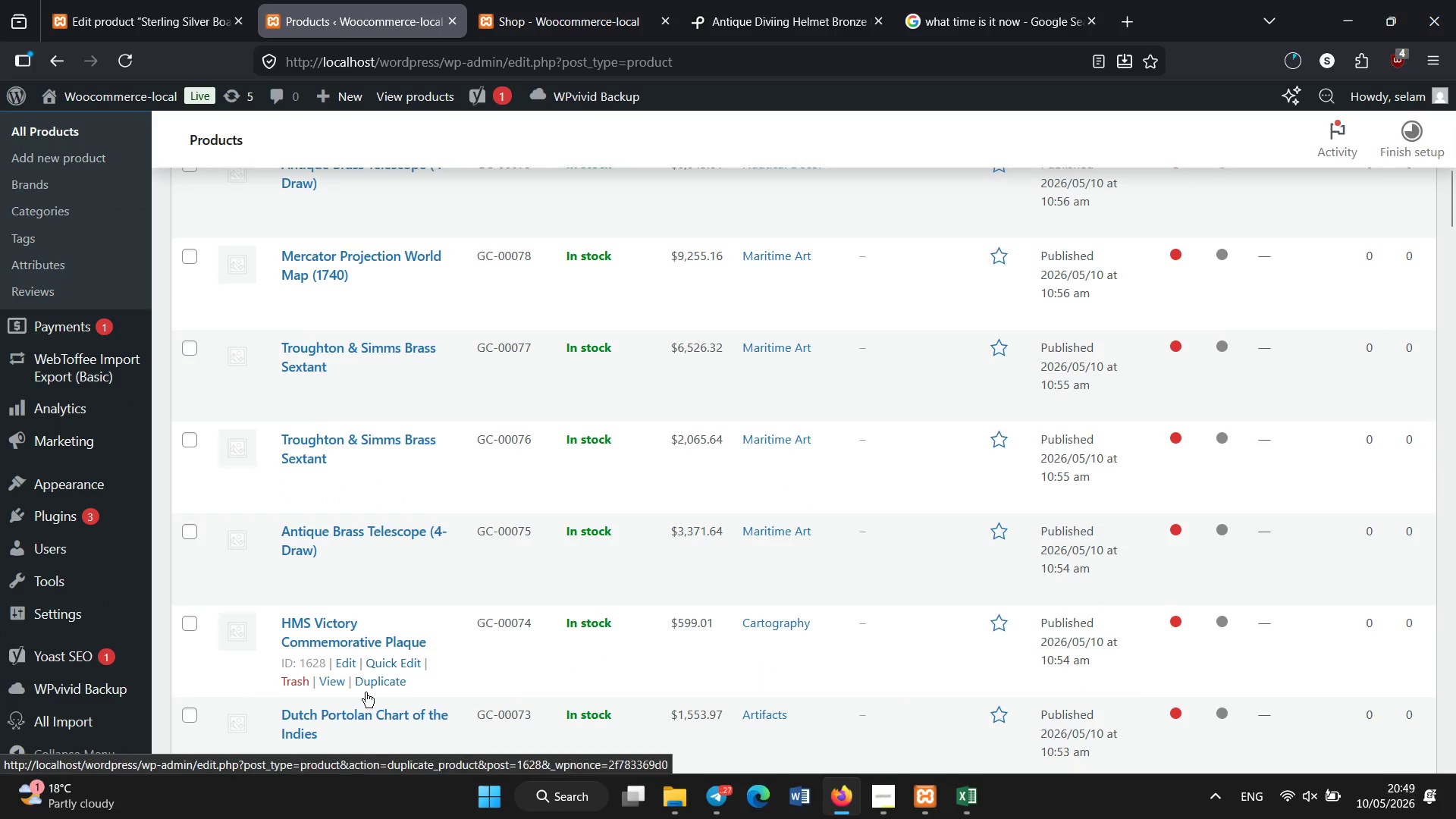 
scroll: coordinate [357, 655], scroll_direction: down, amount: 2.0
 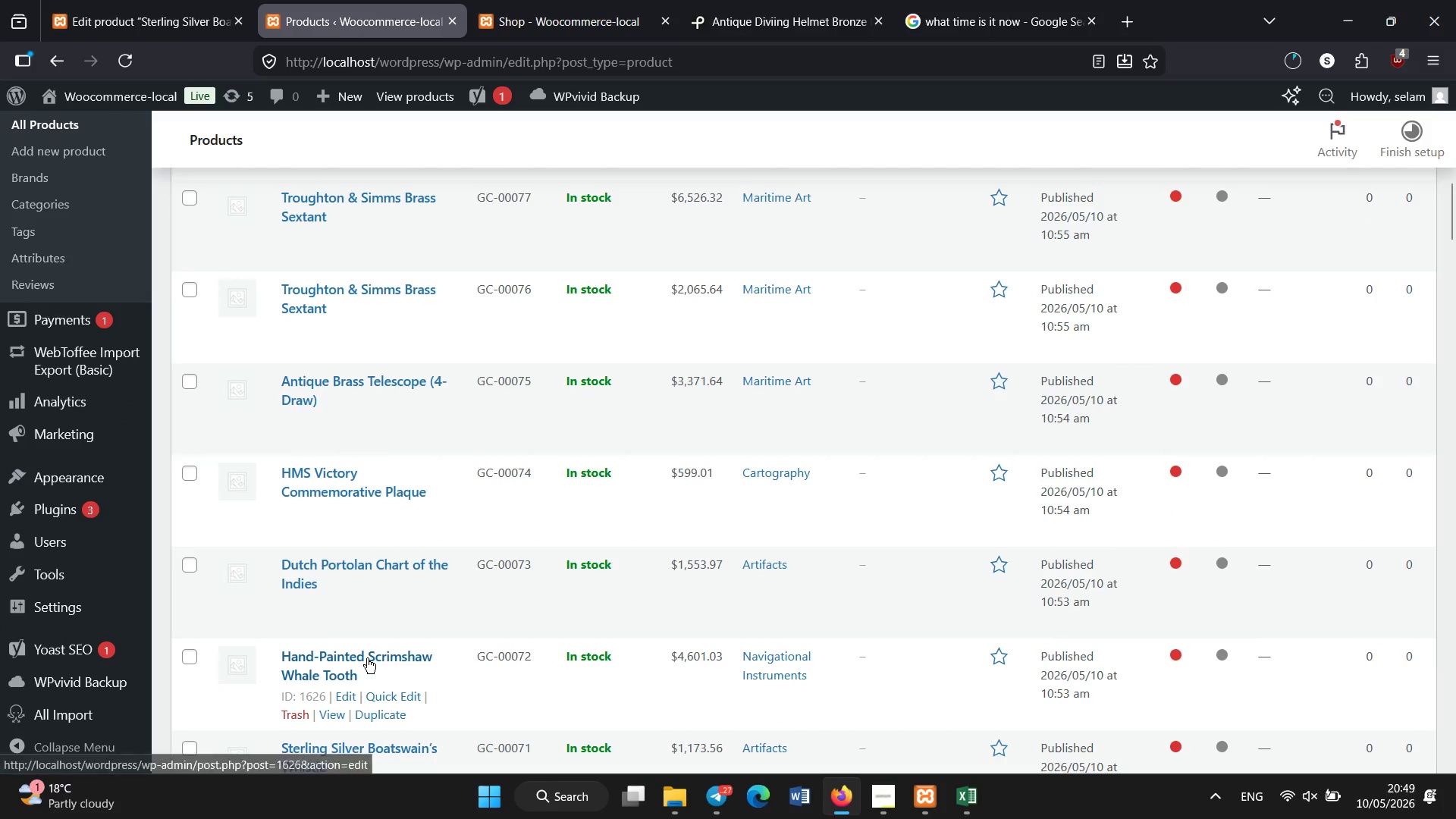 
left_click([367, 658])
 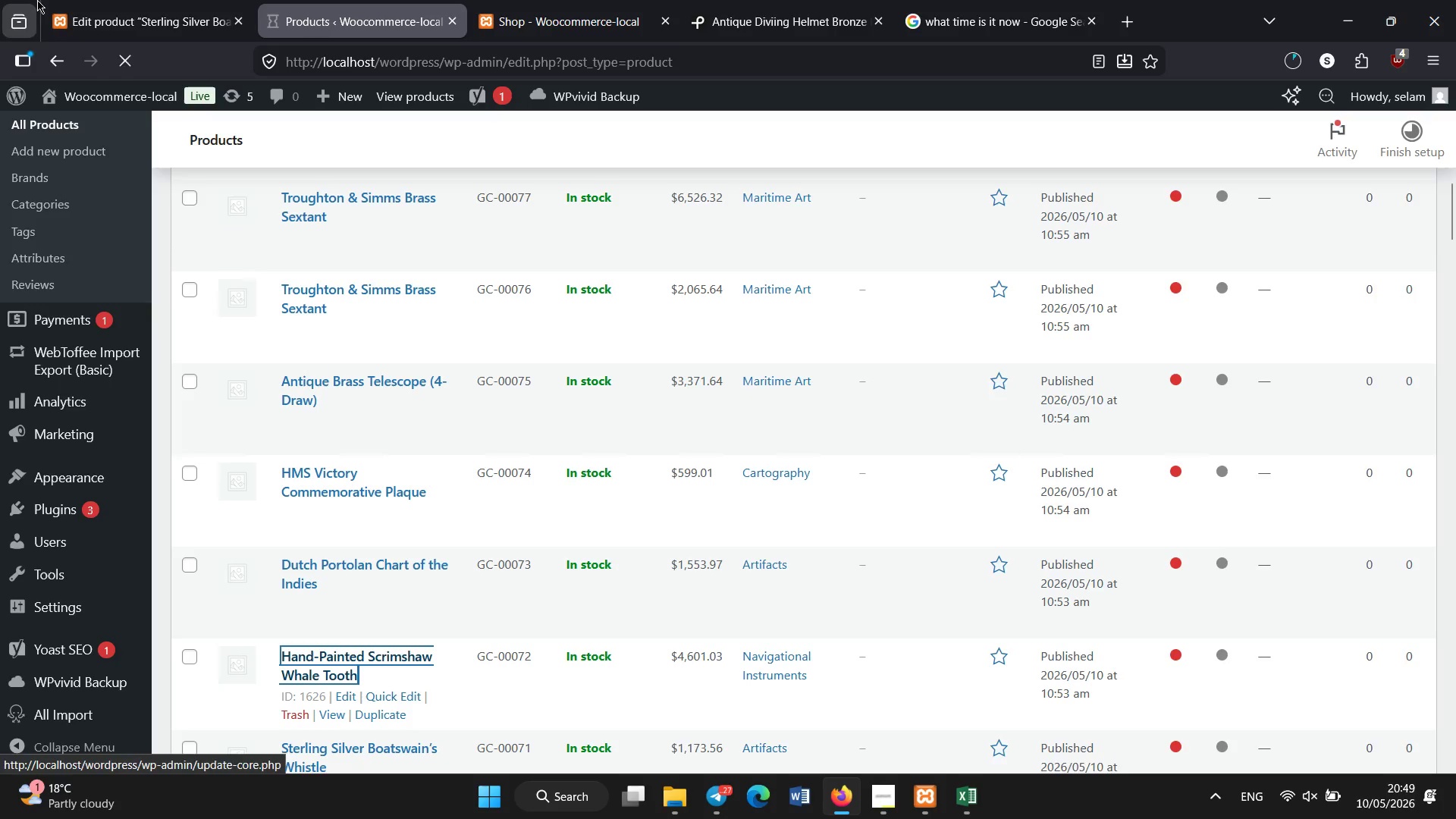 
left_click([136, 0])
 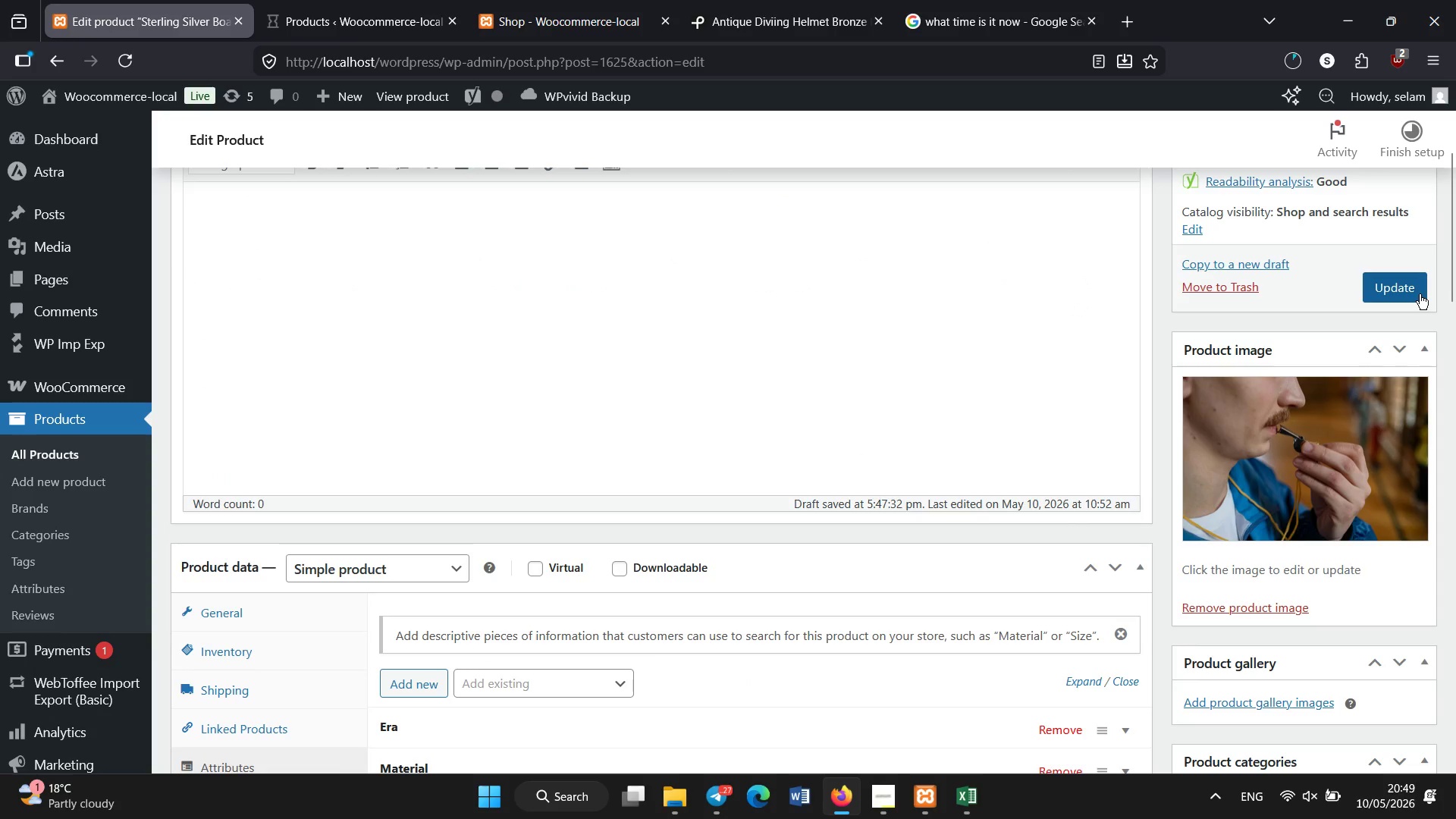 
left_click([1420, 293])
 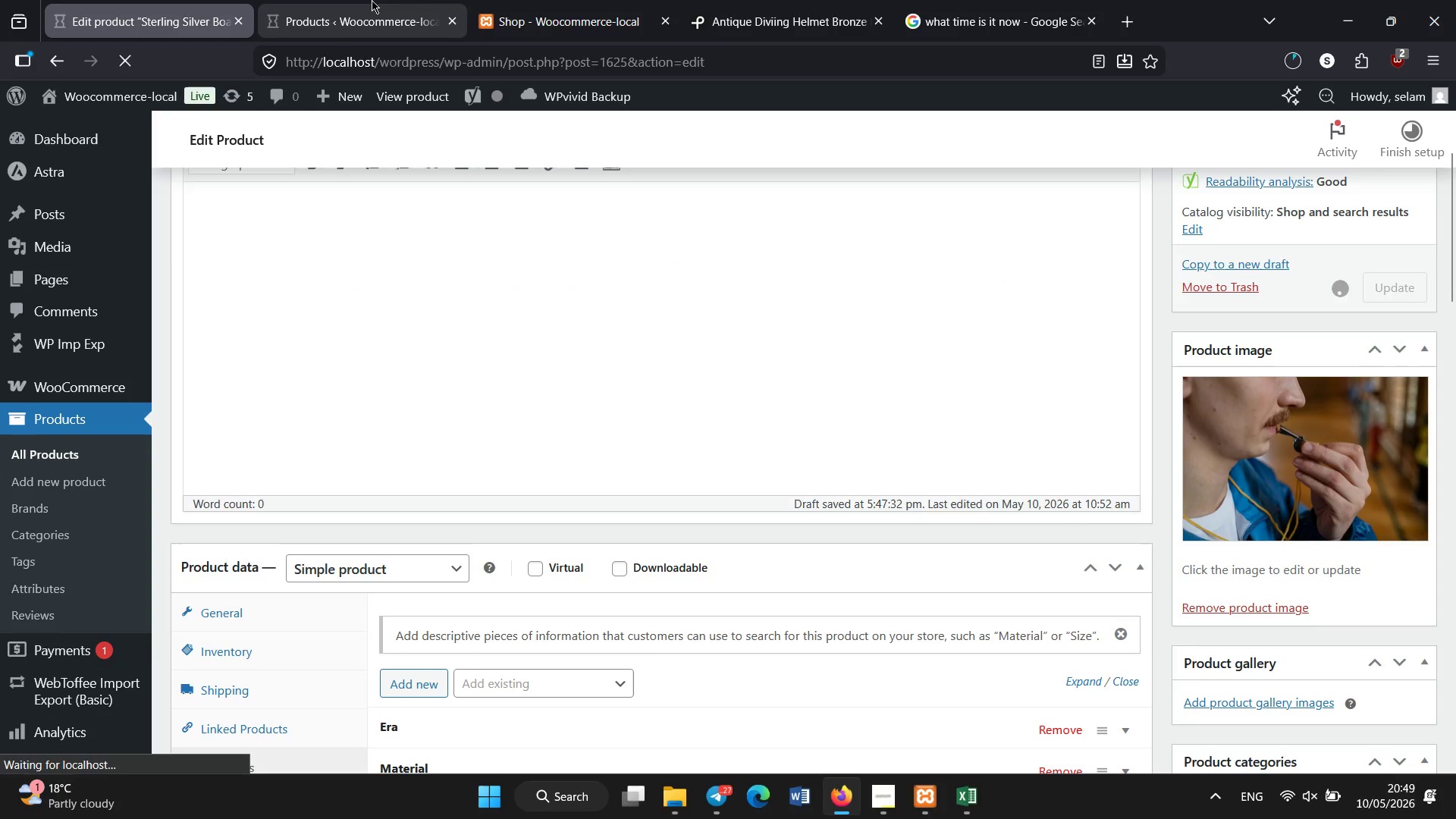 
left_click([372, 0])
 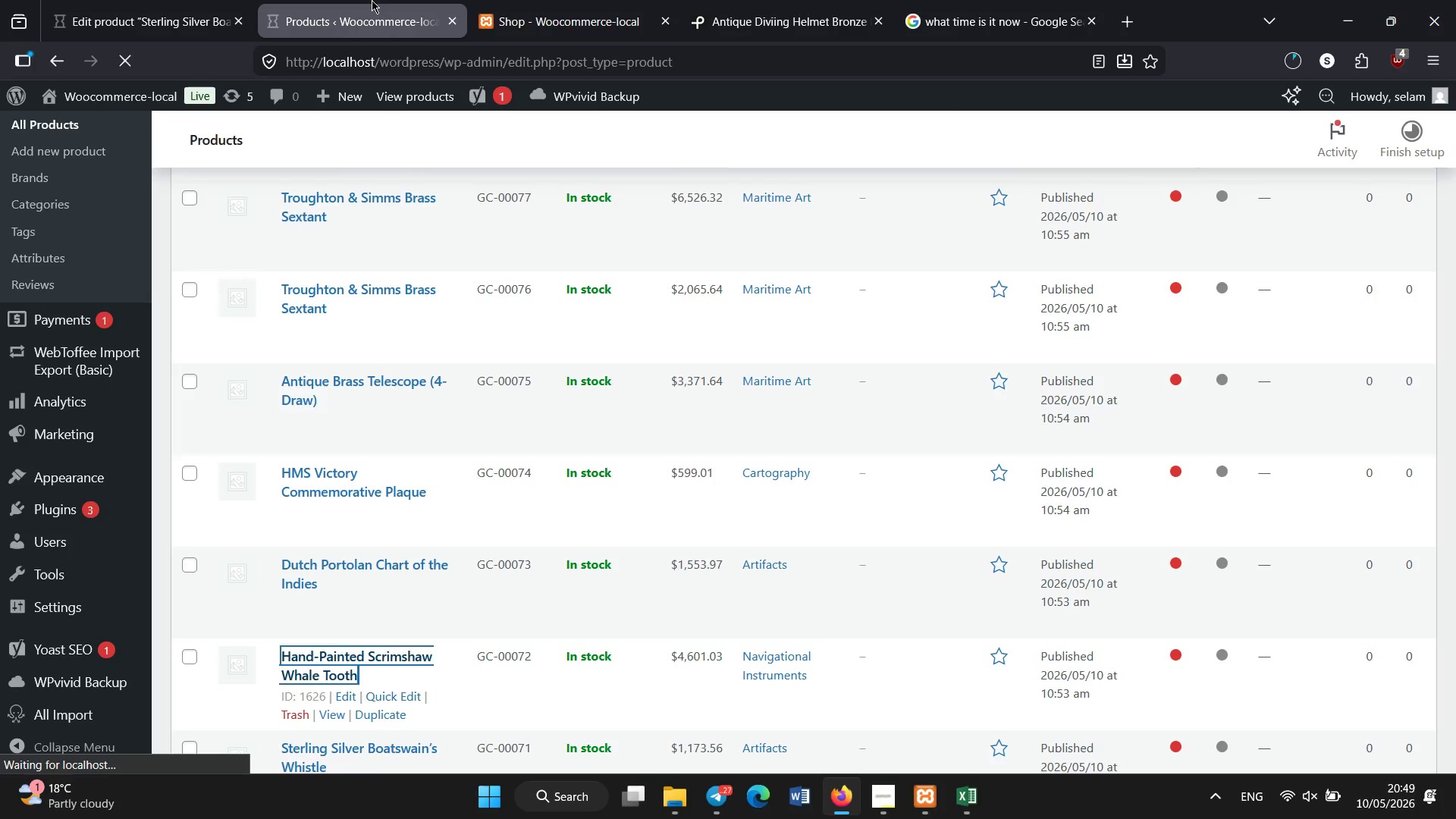 
wait(9.88)
 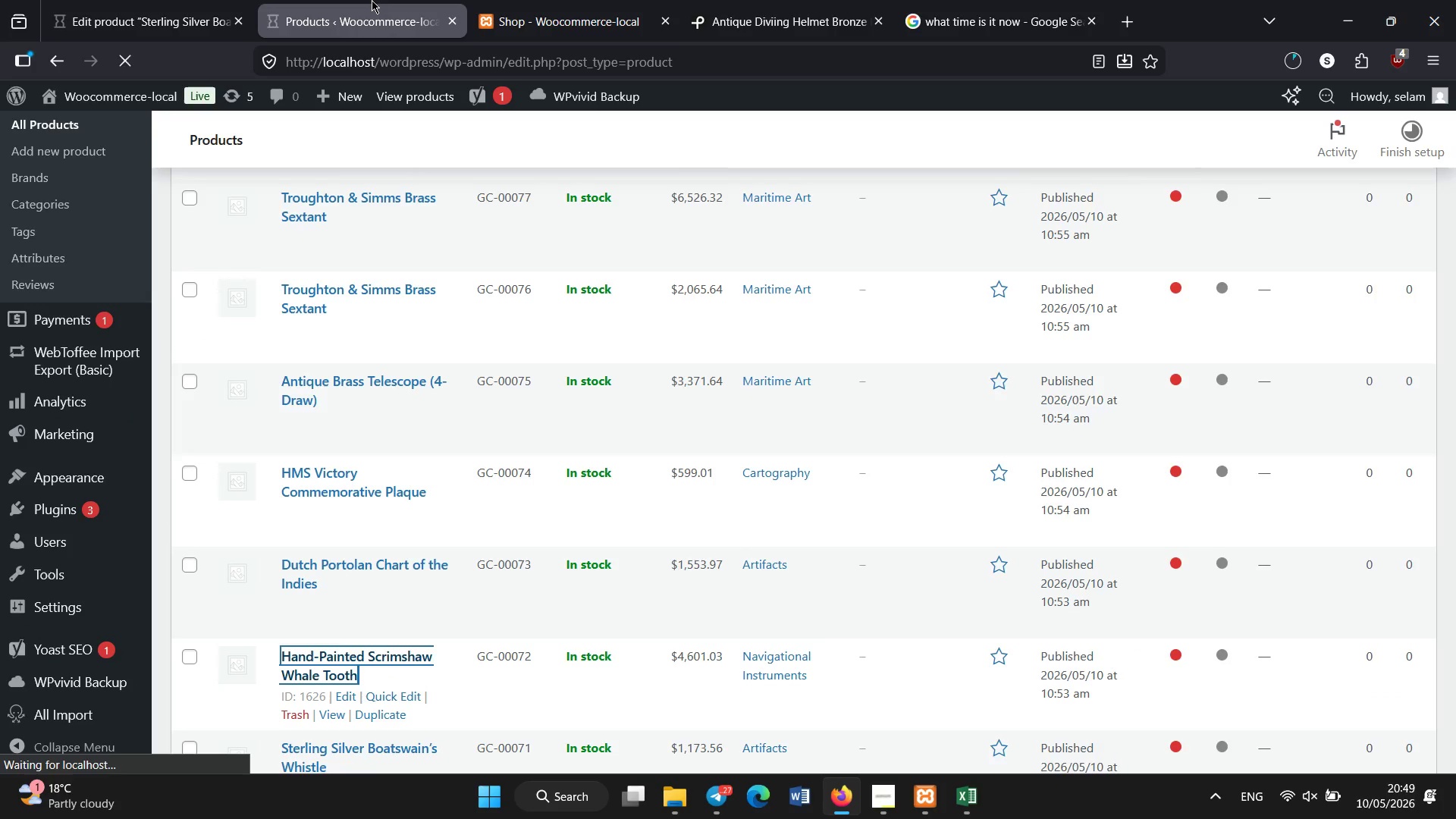 
scroll: coordinate [501, 378], scroll_direction: down, amount: 5.0
 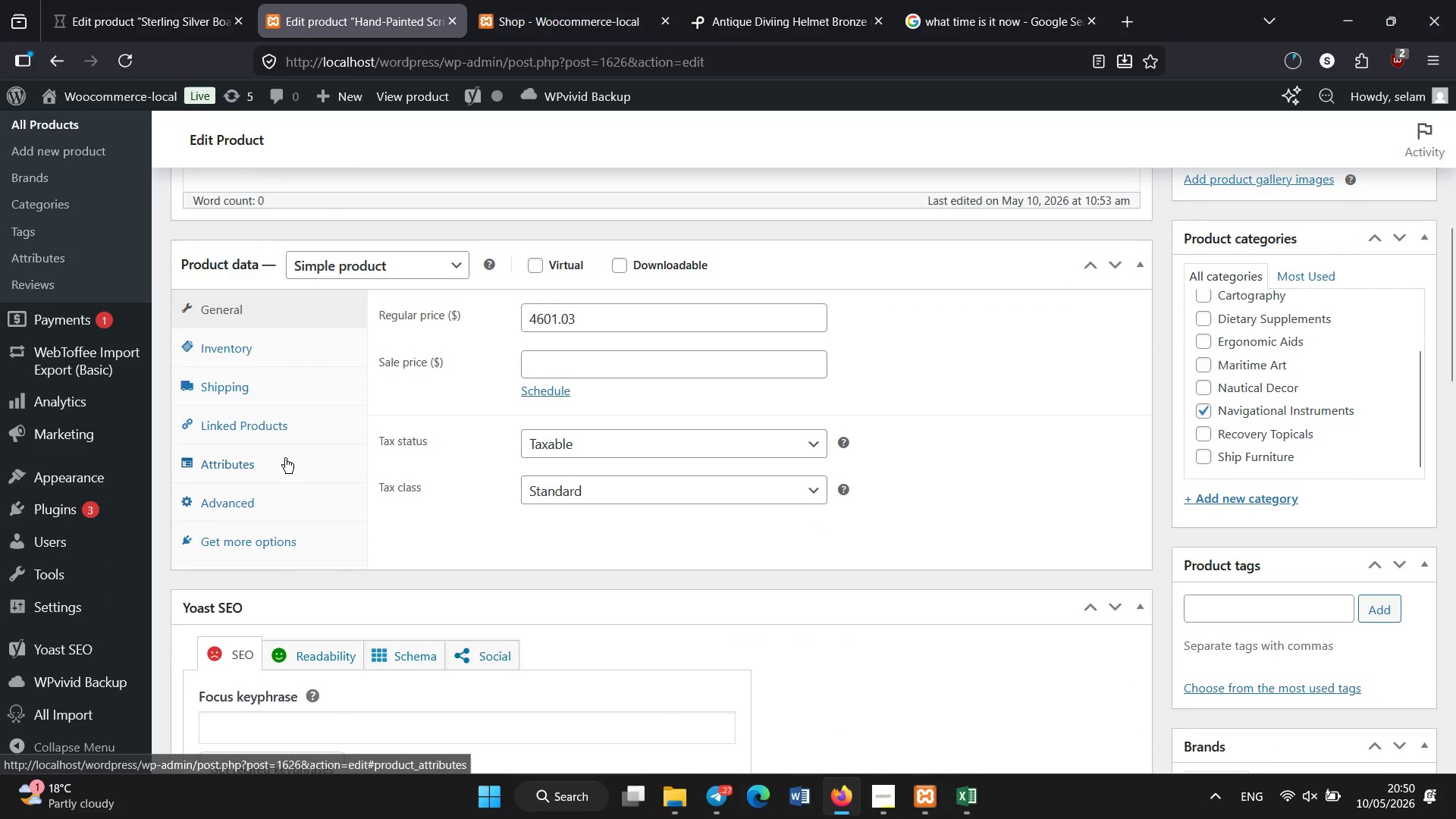 
left_click([285, 460])
 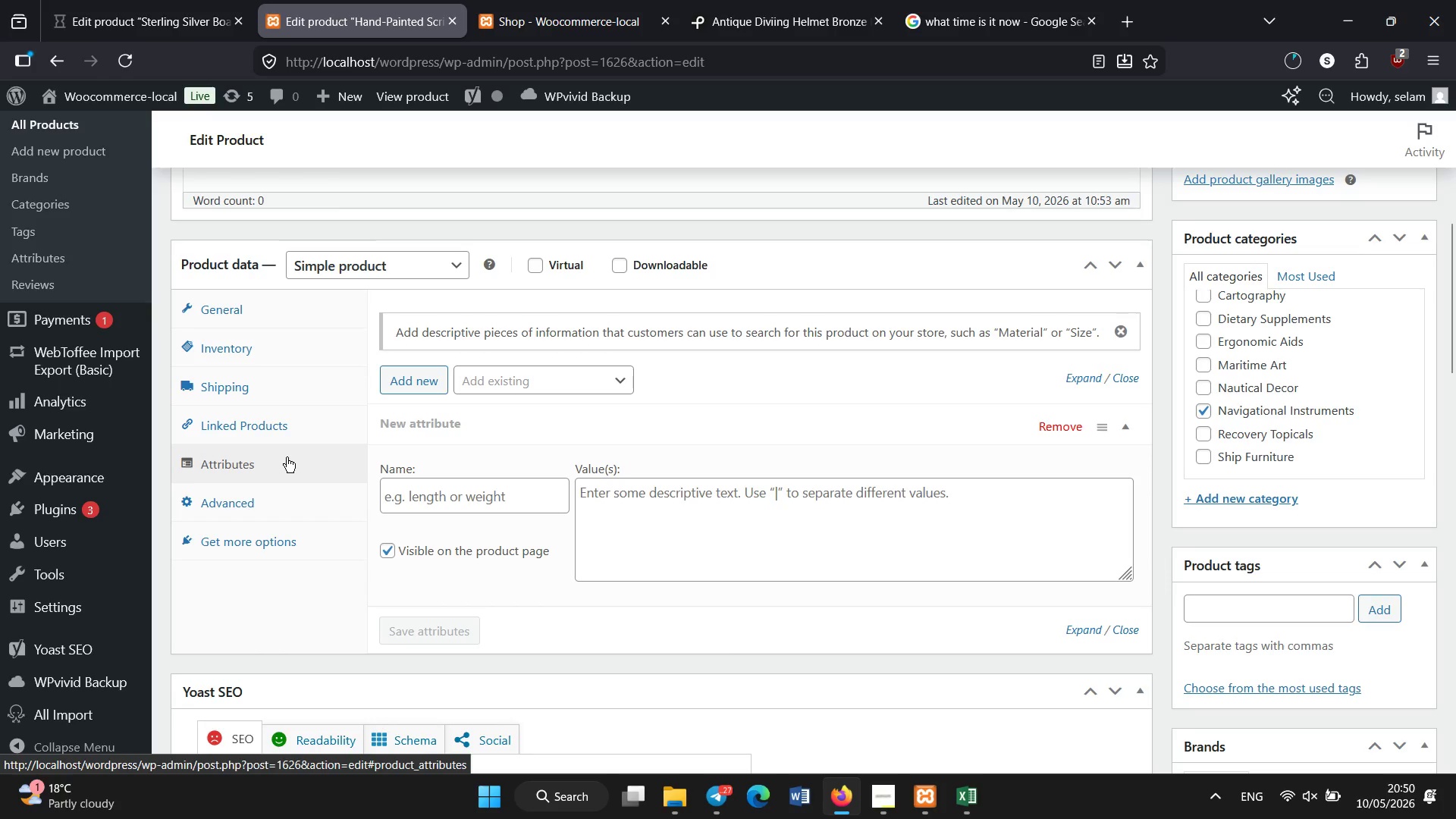 
wait(15.09)
 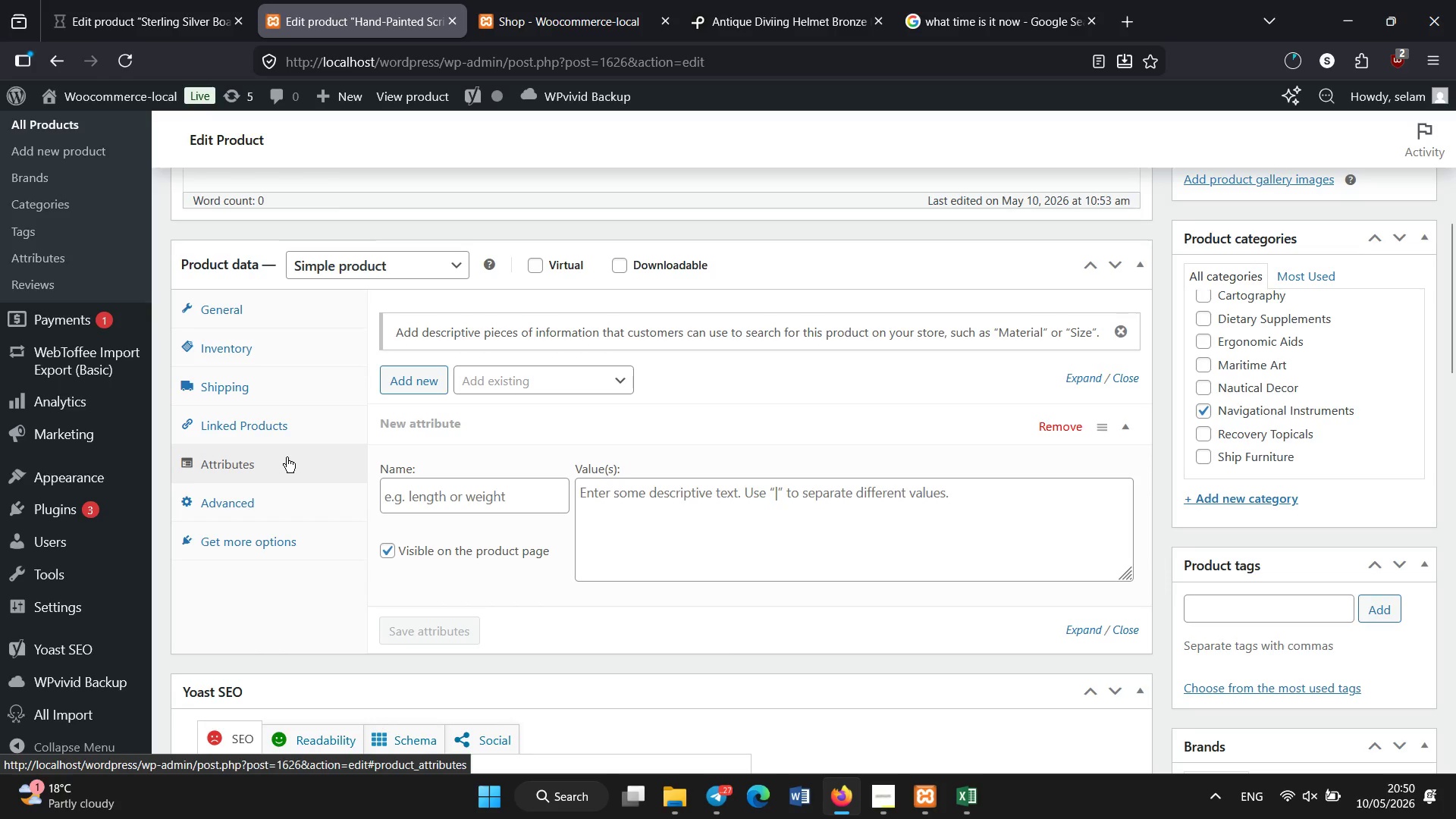 
left_click([503, 384])
 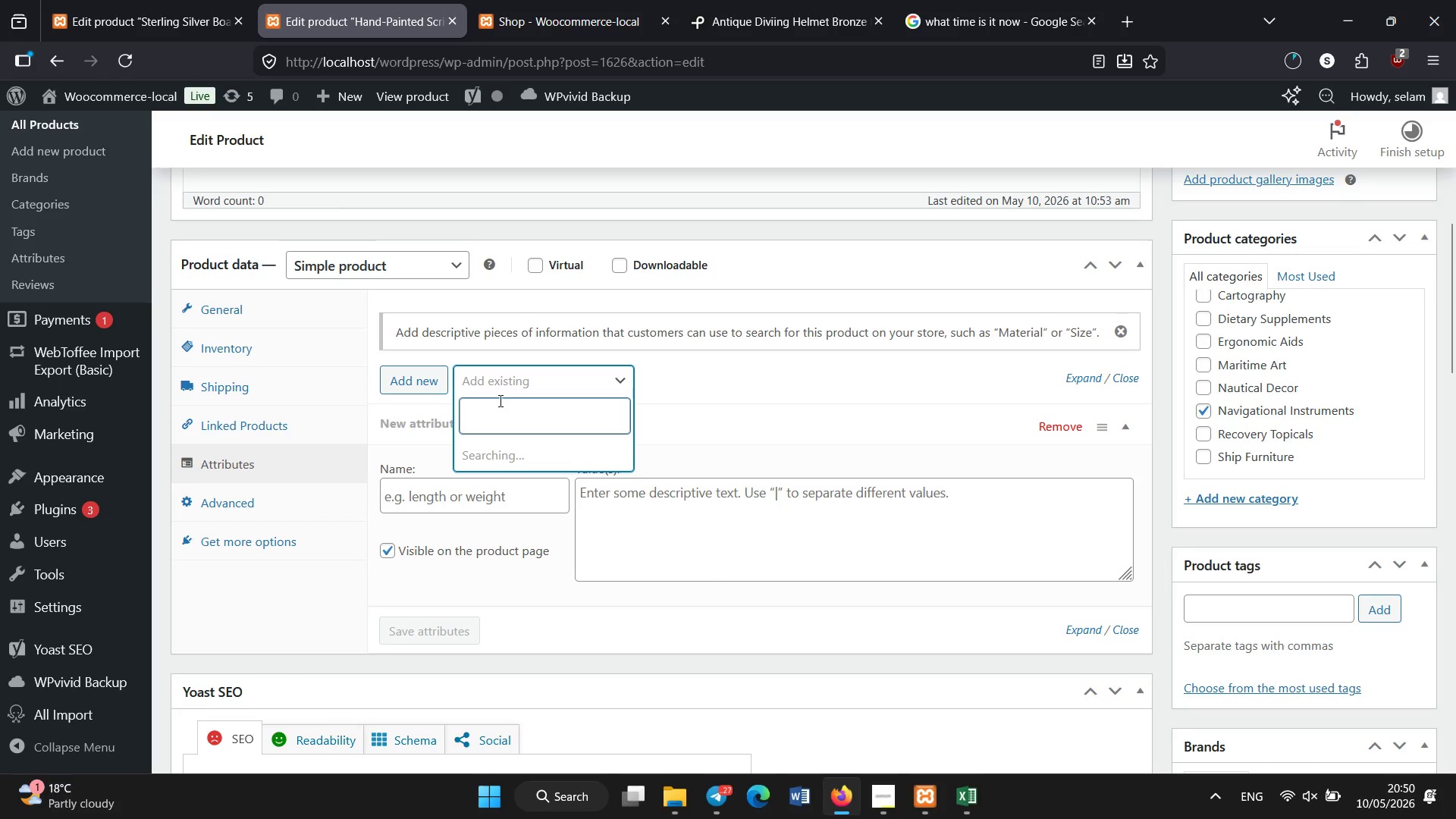 
wait(6.88)
 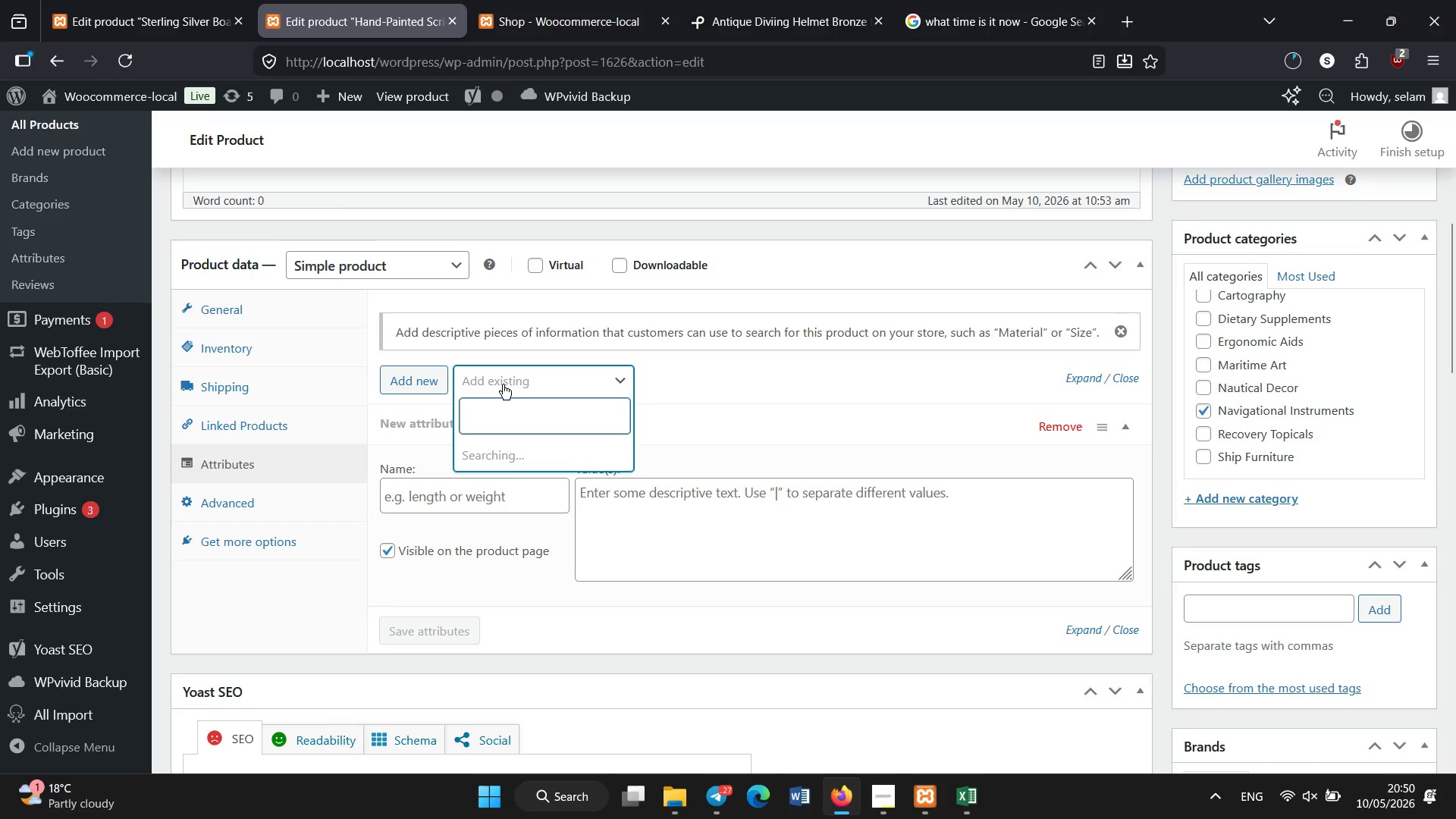 
left_click([508, 482])
 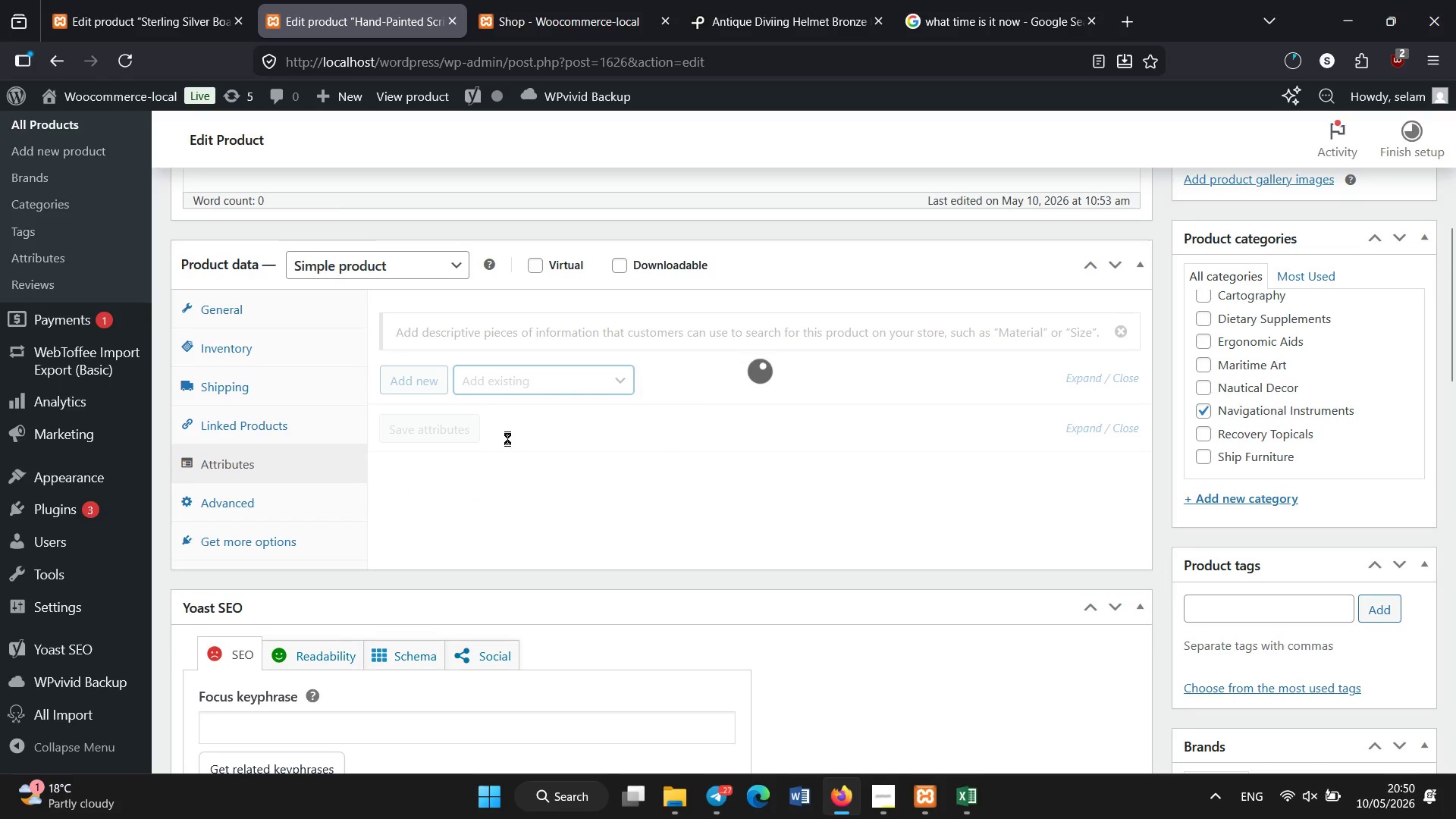 
mouse_move([520, 400])
 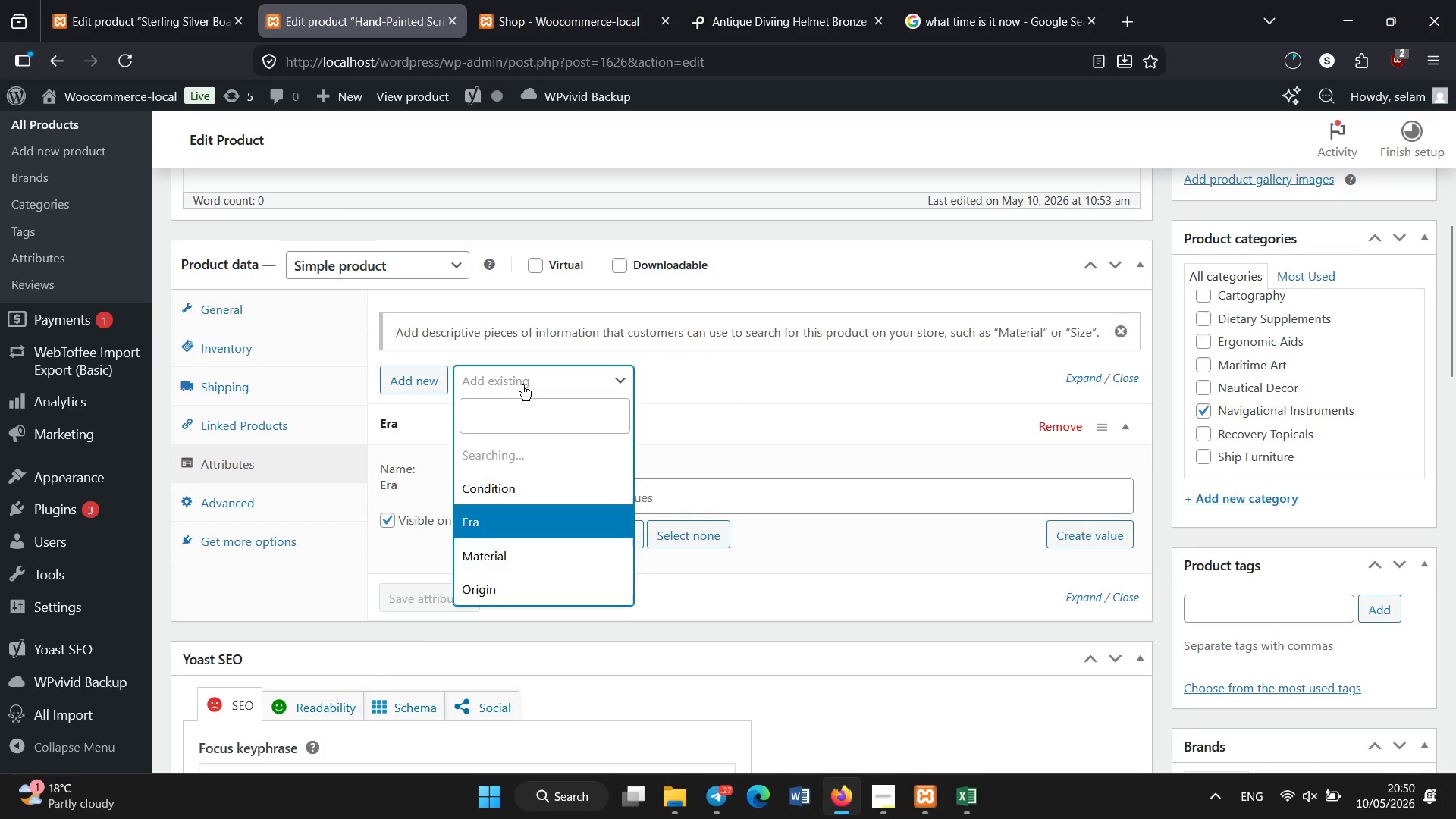 
left_click([522, 385])
 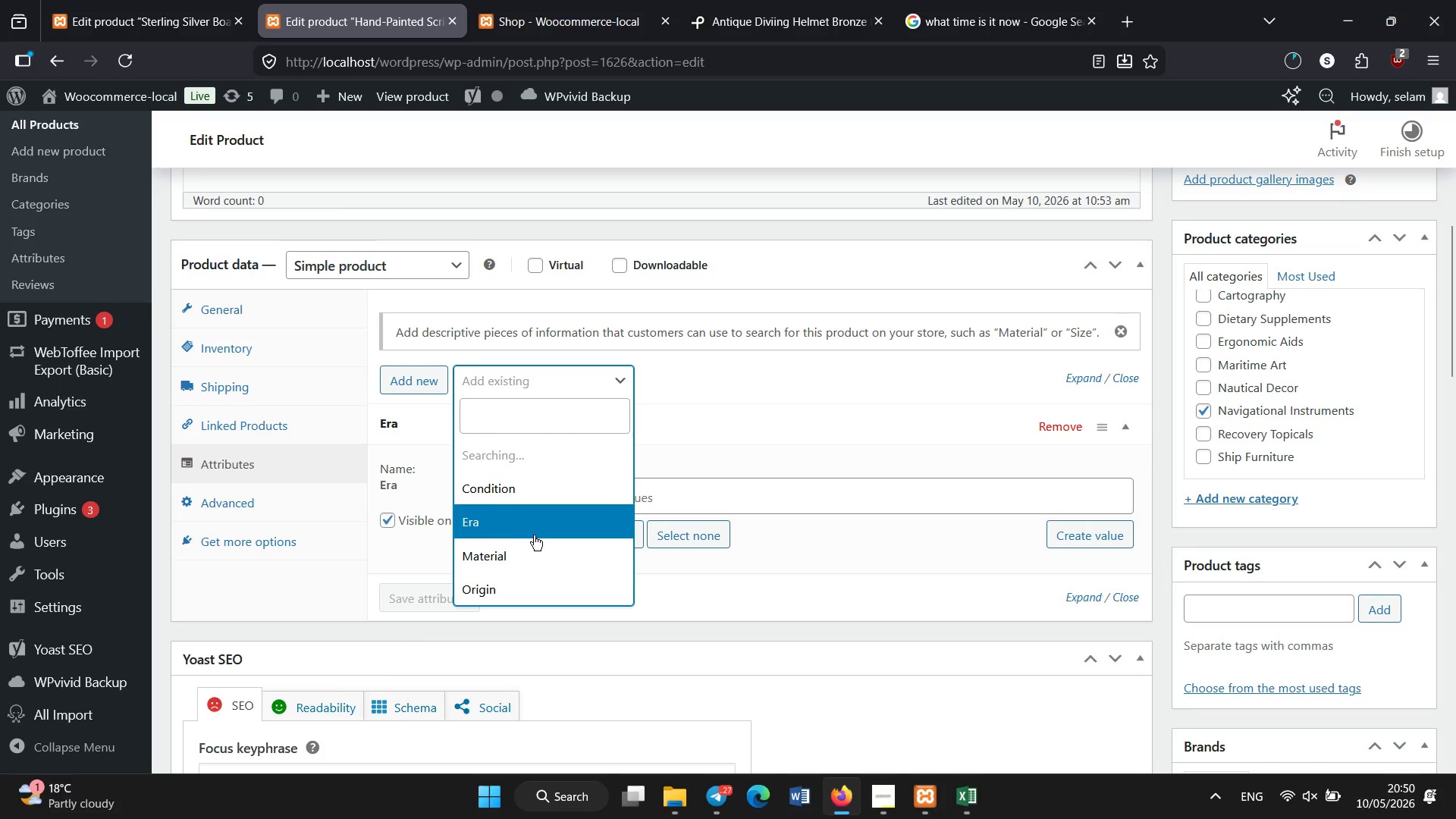 
left_click([528, 521])
 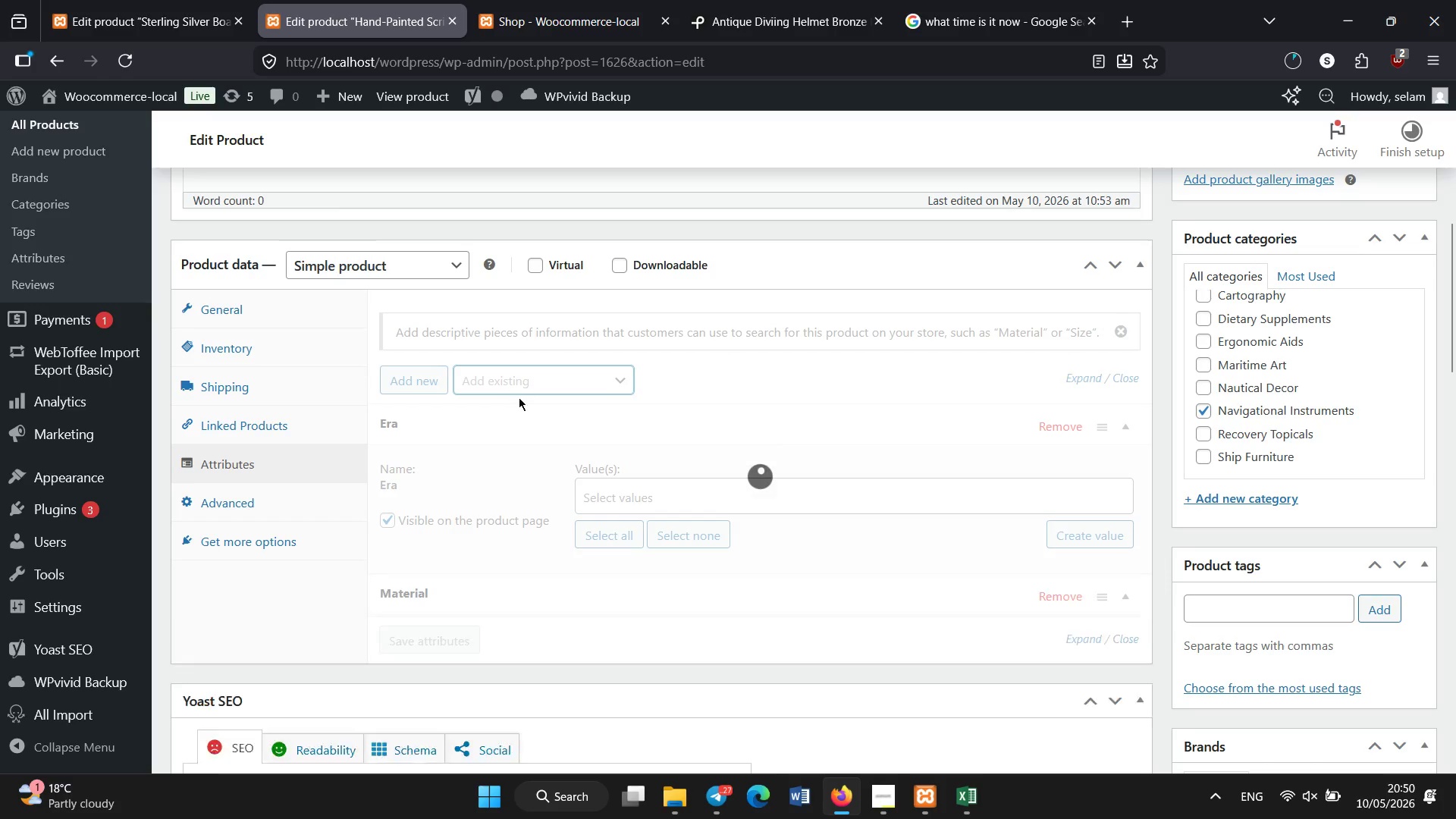 
left_click([517, 367])
 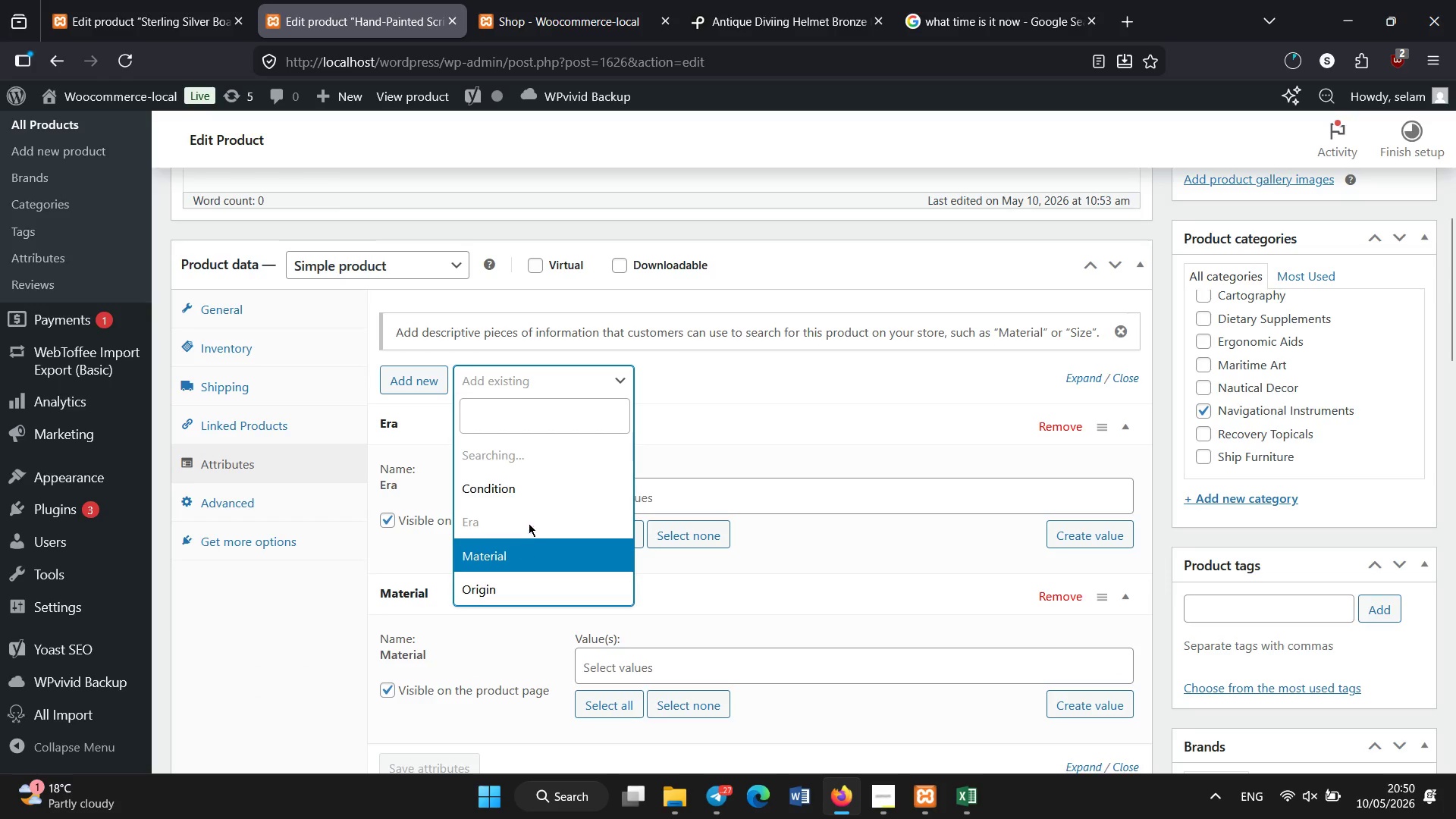 
left_click([530, 486])
 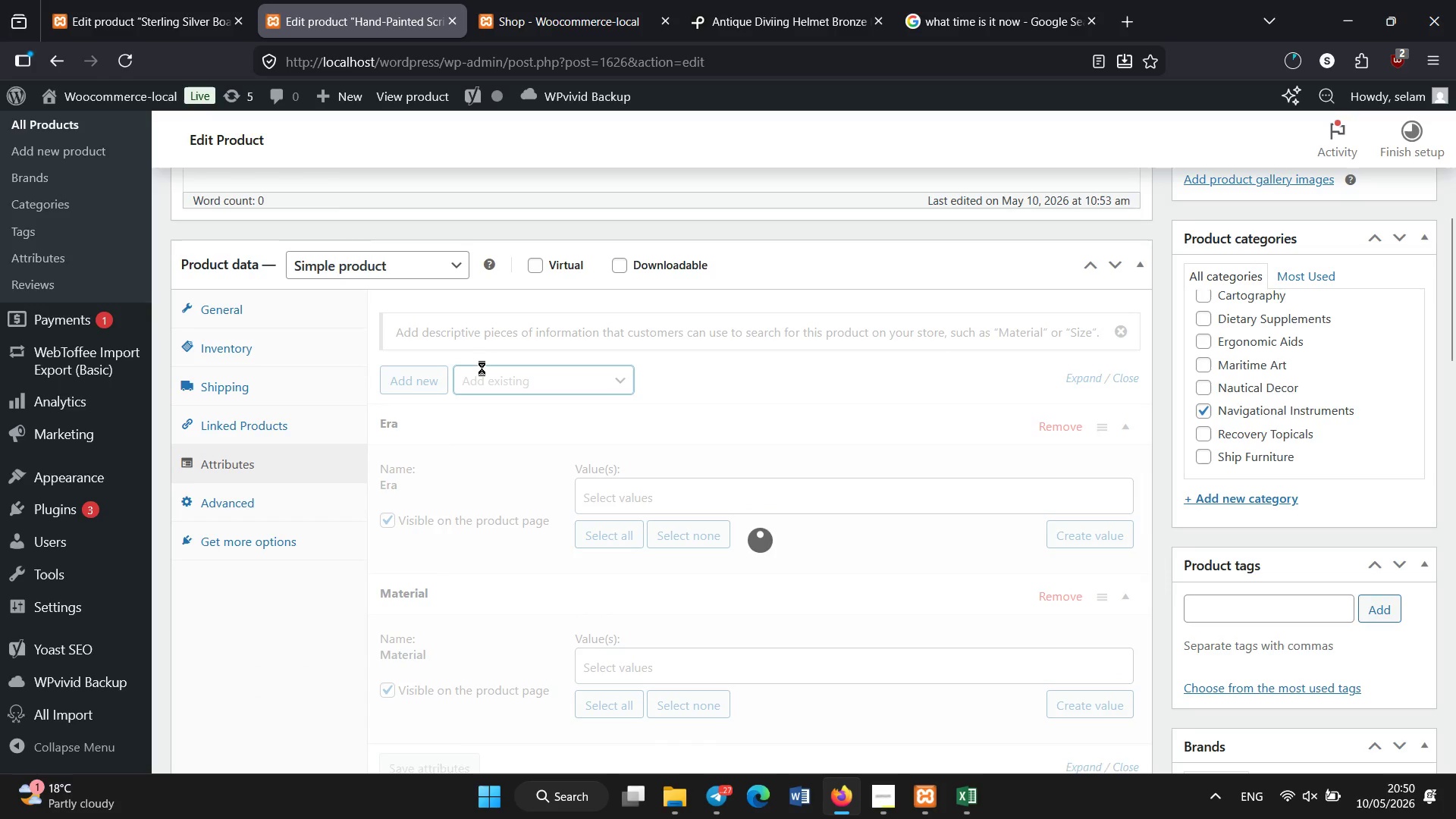 
wait(5.51)
 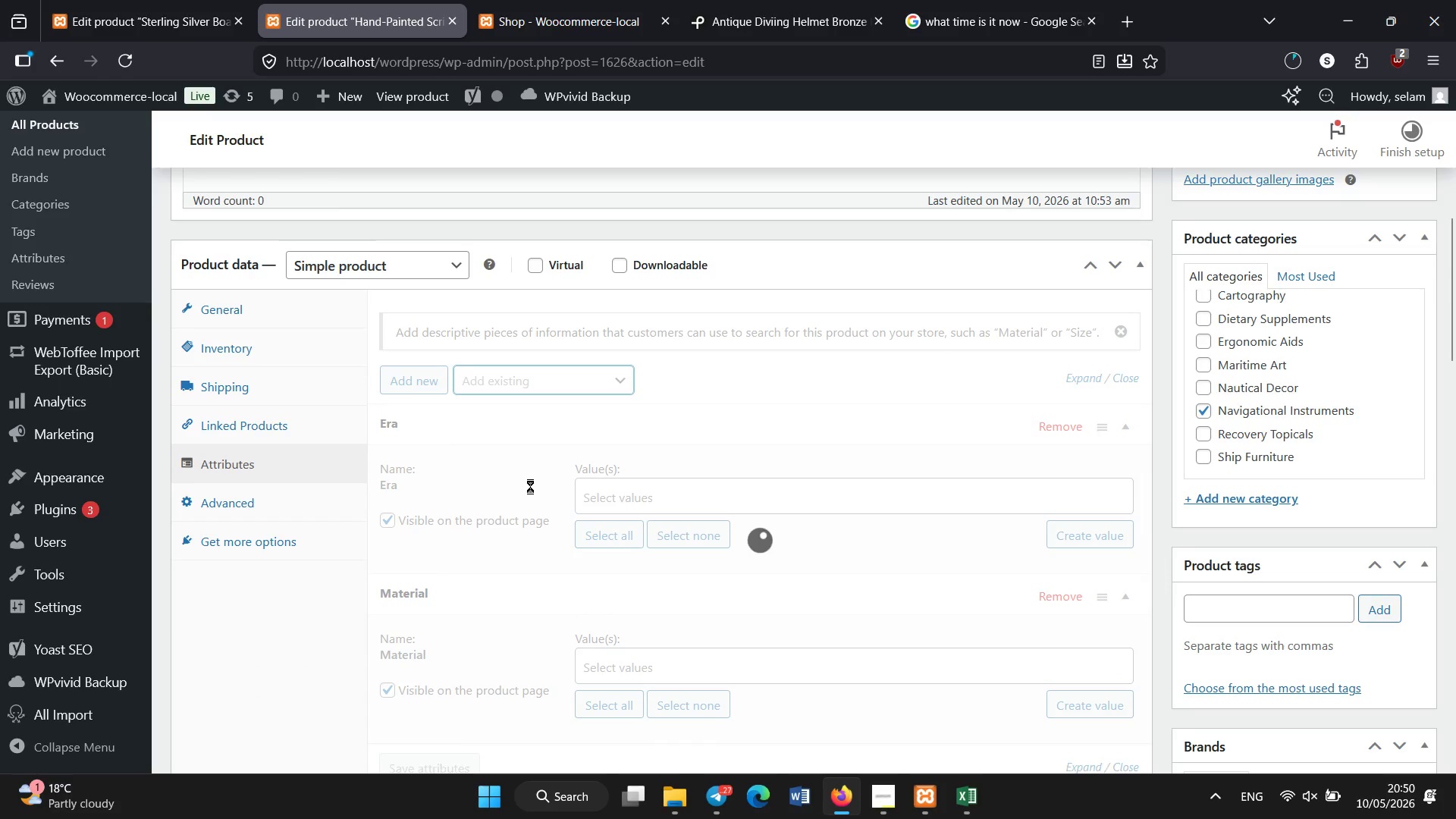 
left_click([492, 378])
 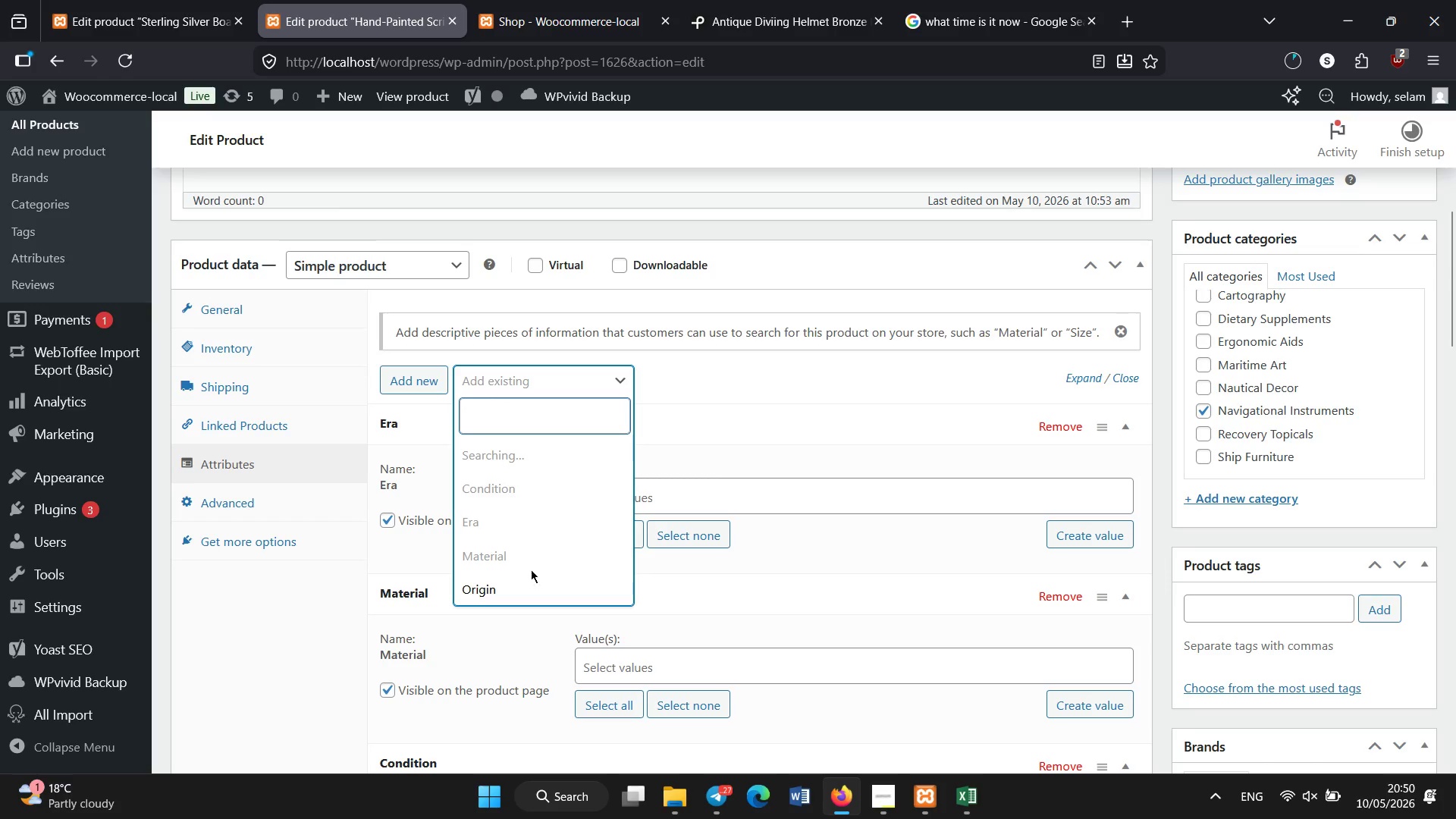 
left_click([538, 580])
 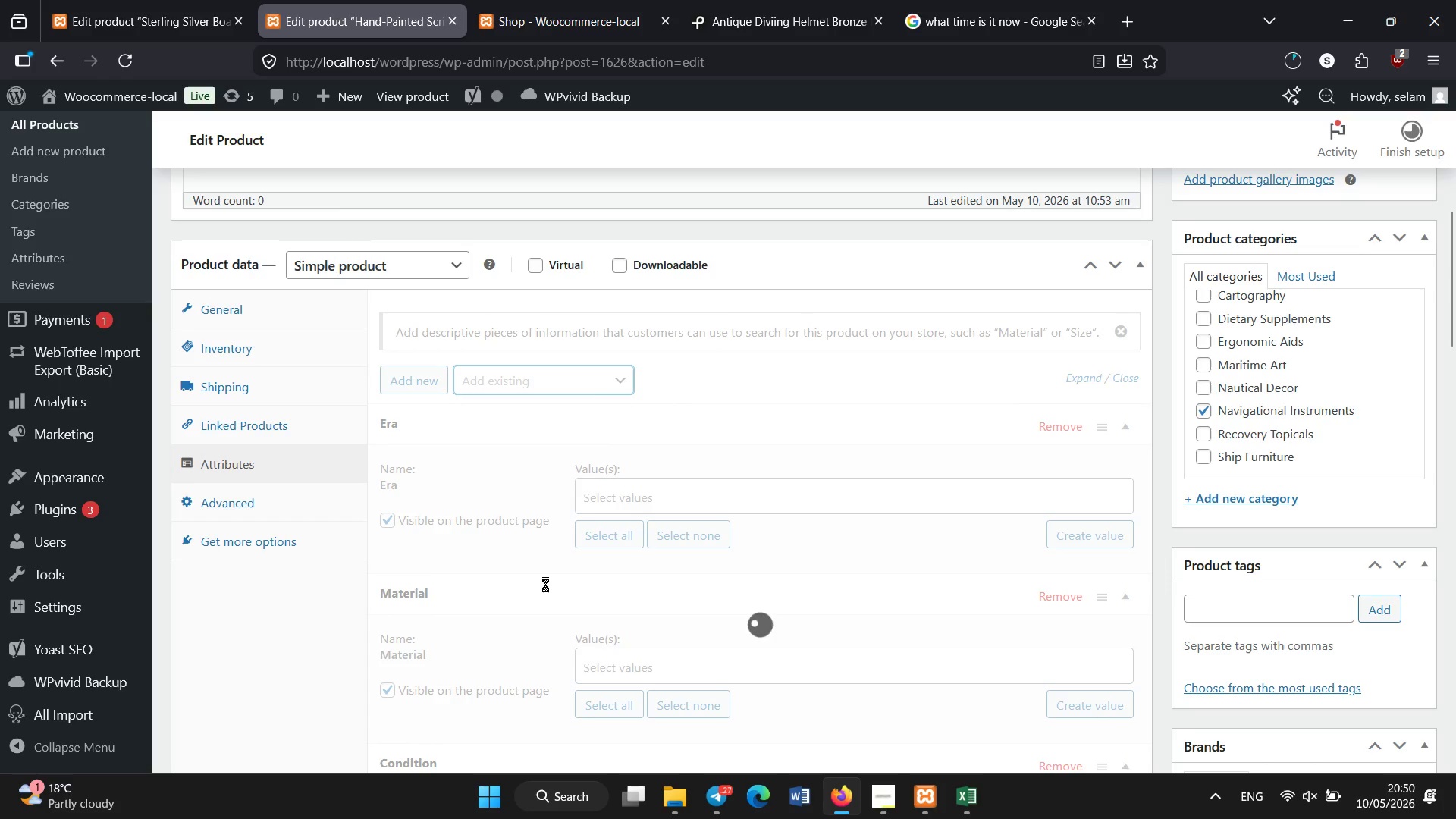 
scroll: coordinate [545, 584], scroll_direction: down, amount: 3.0
 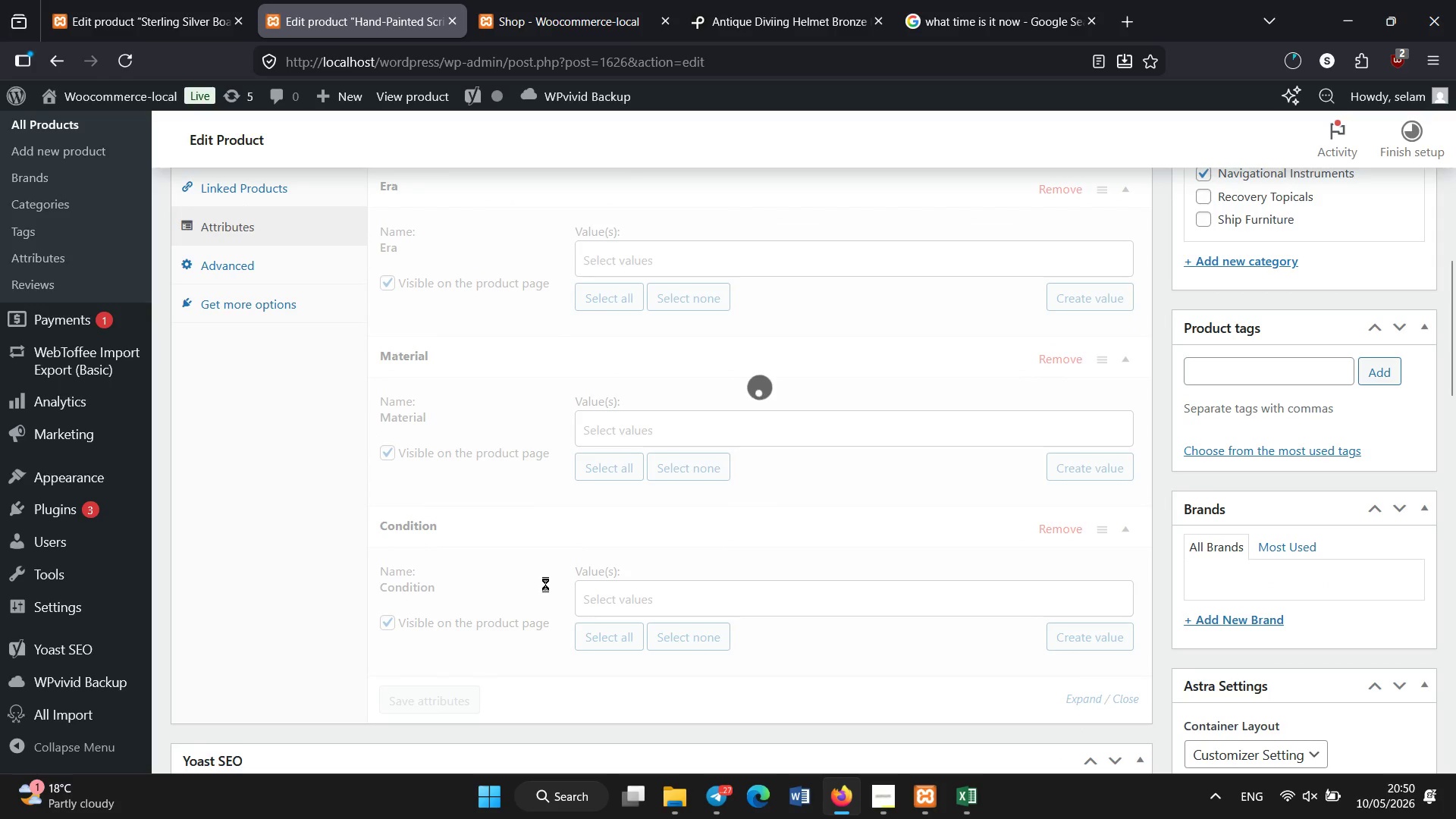 
scroll: coordinate [488, 629], scroll_direction: none, amount: 0.0
 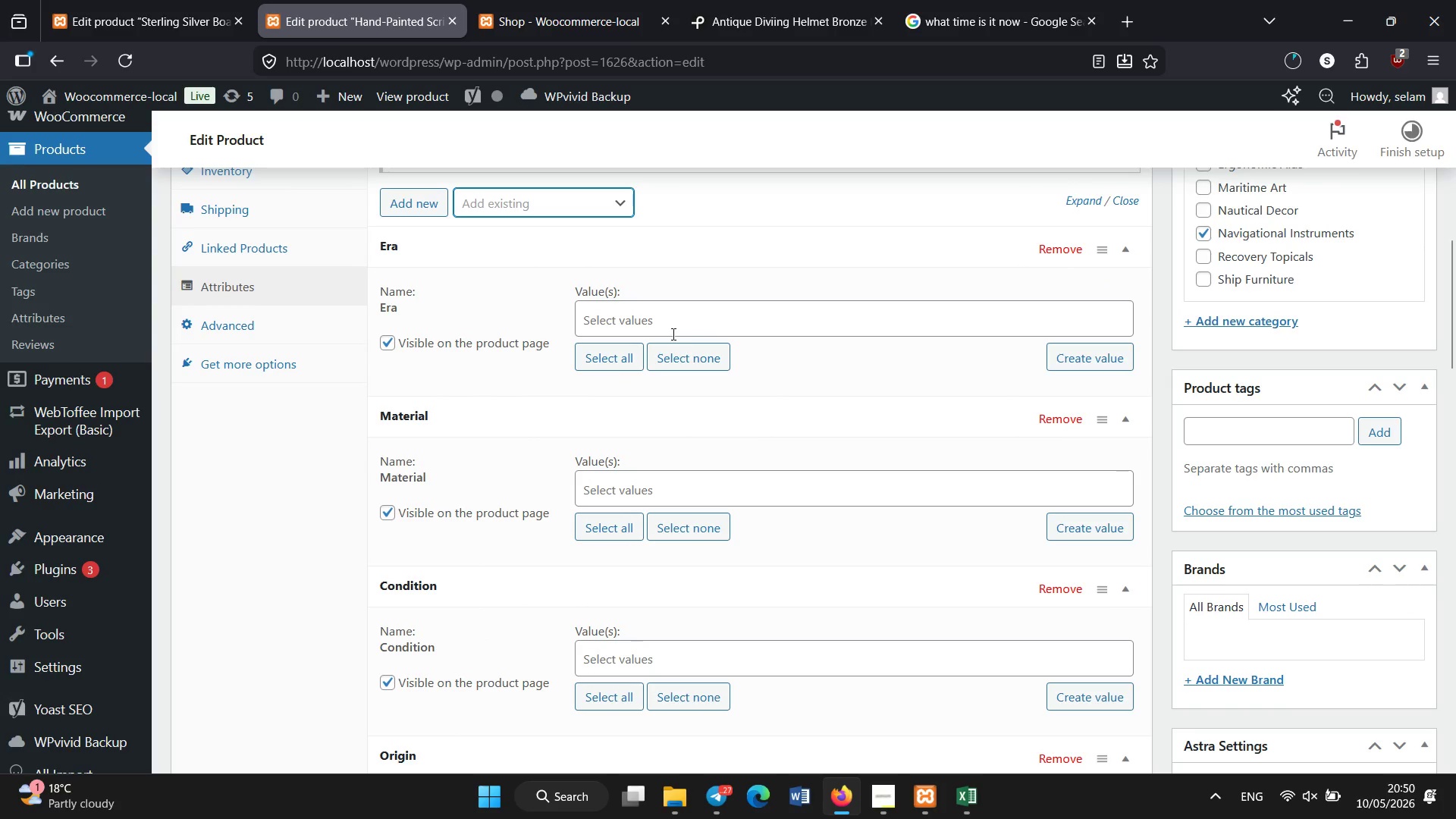 
left_click([665, 325])
 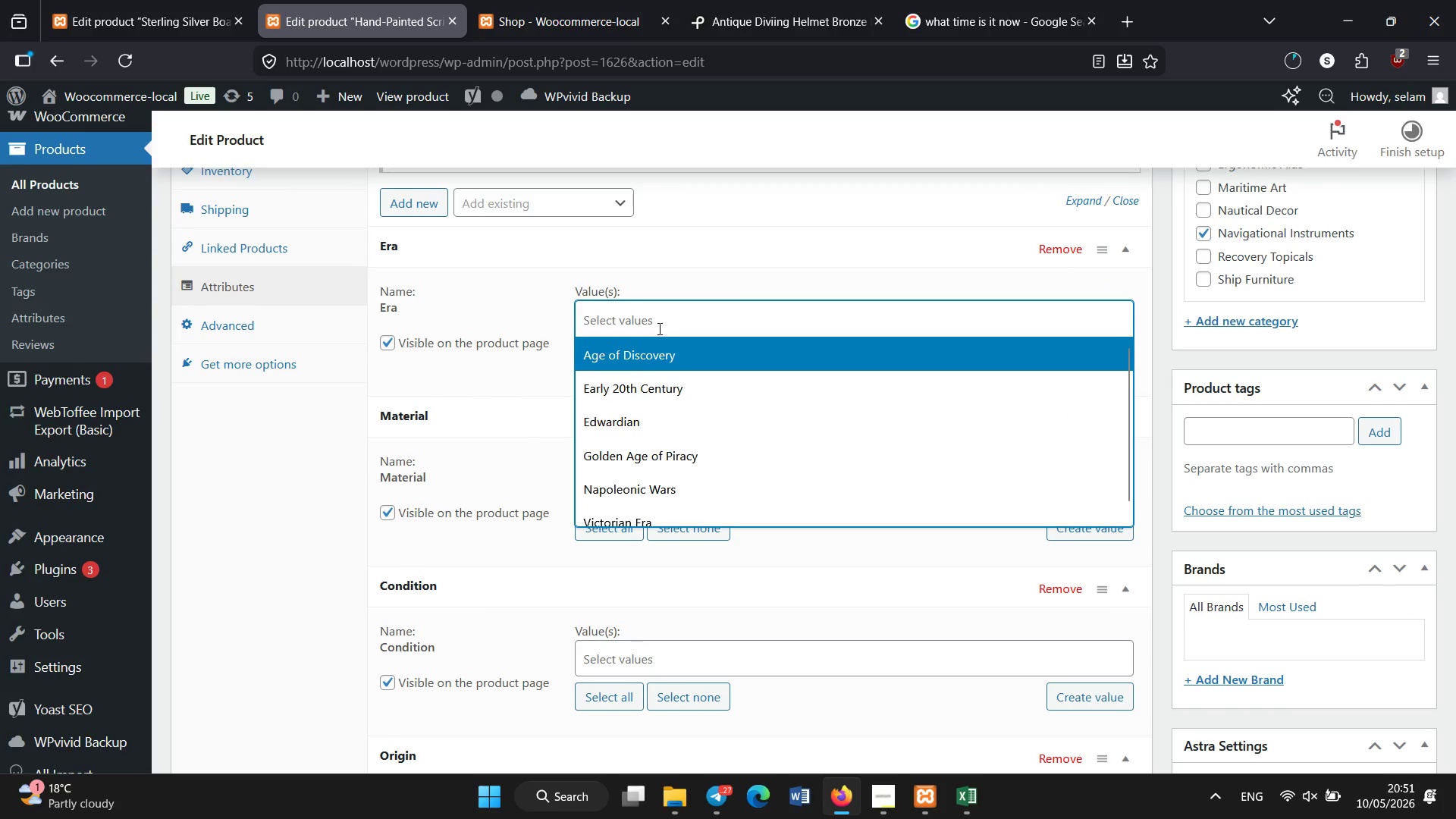 
left_click([639, 515])
 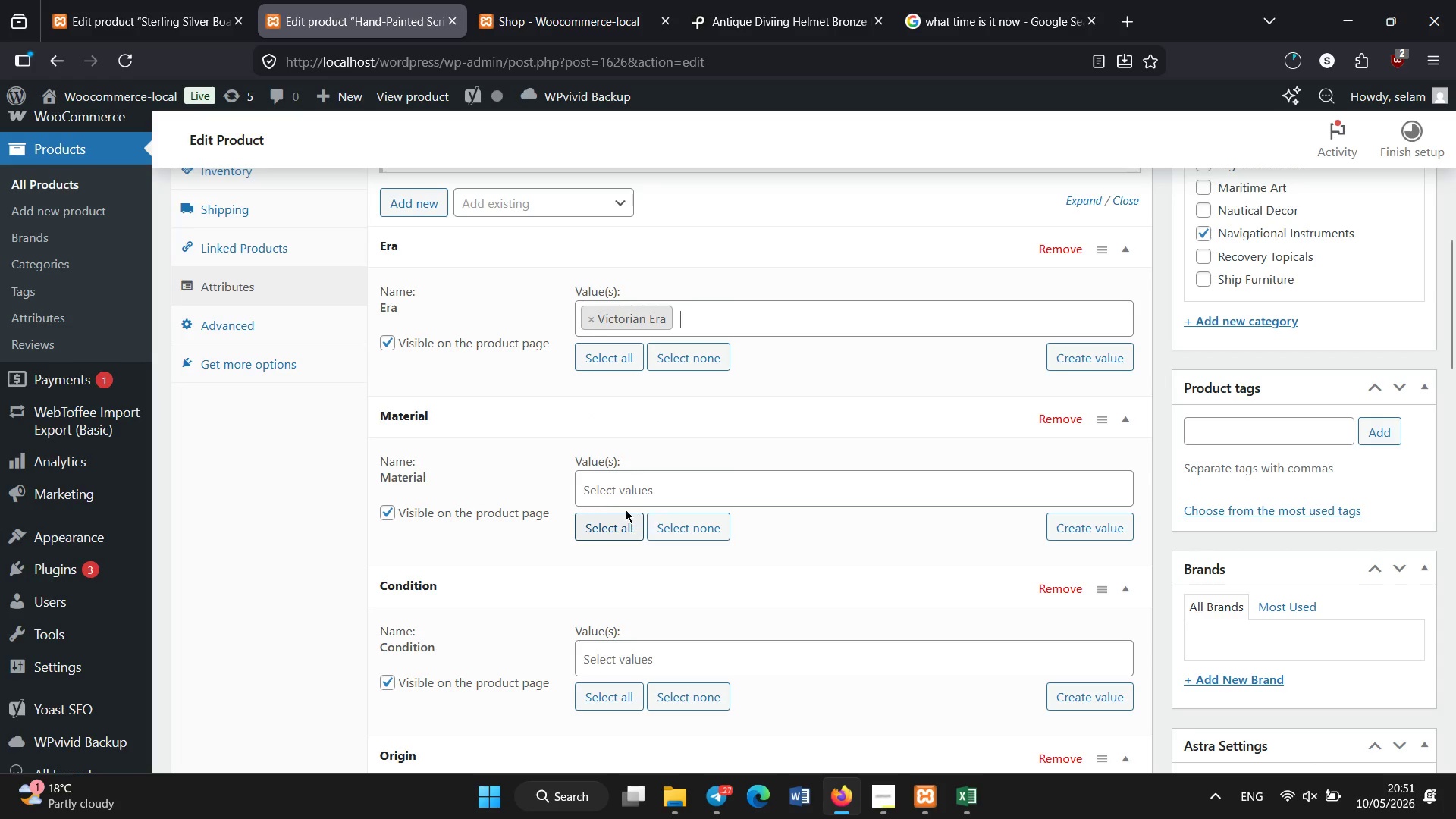 
mouse_move([632, 499])
 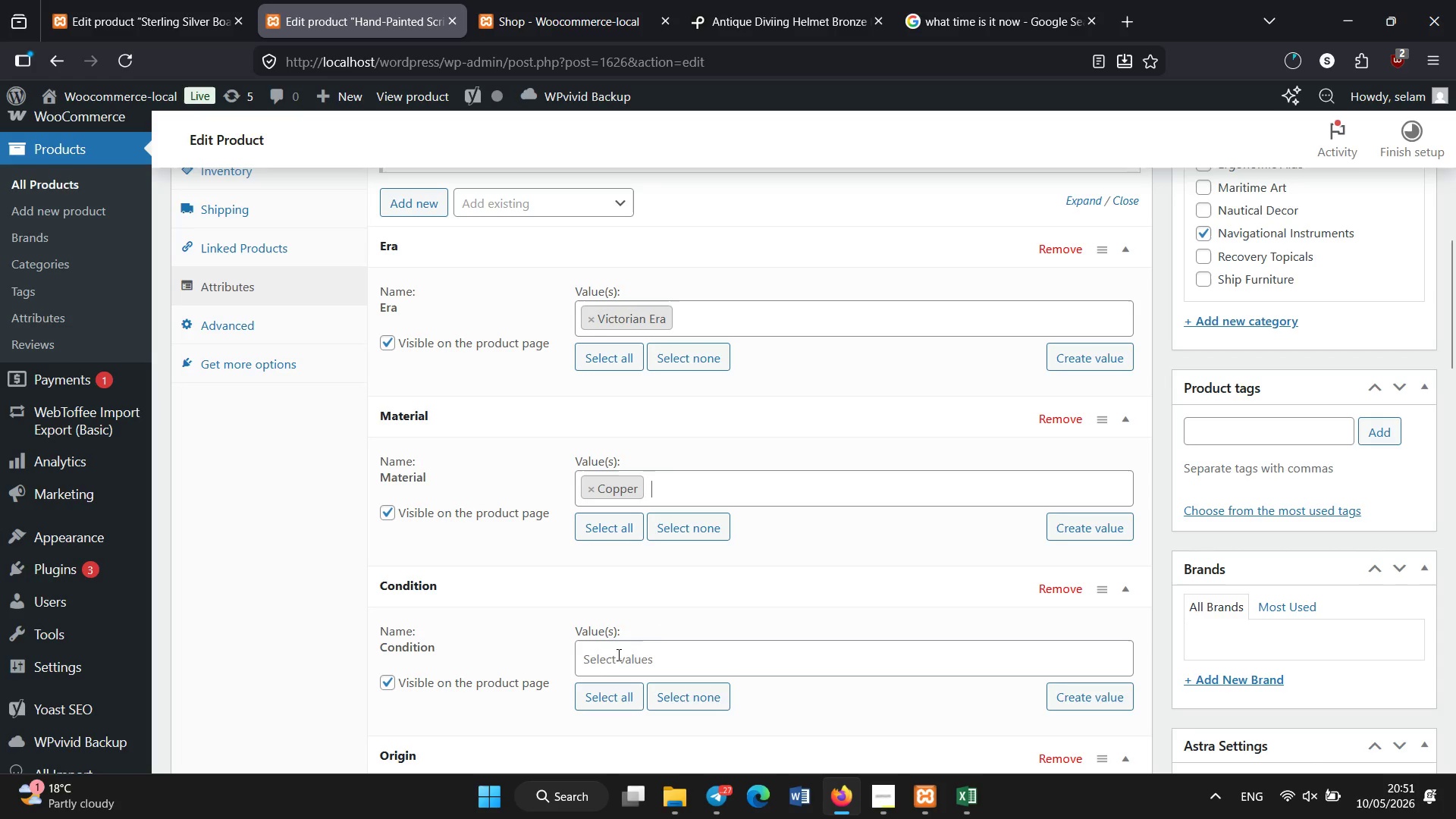 
scroll: coordinate [601, 607], scroll_direction: down, amount: 1.0
 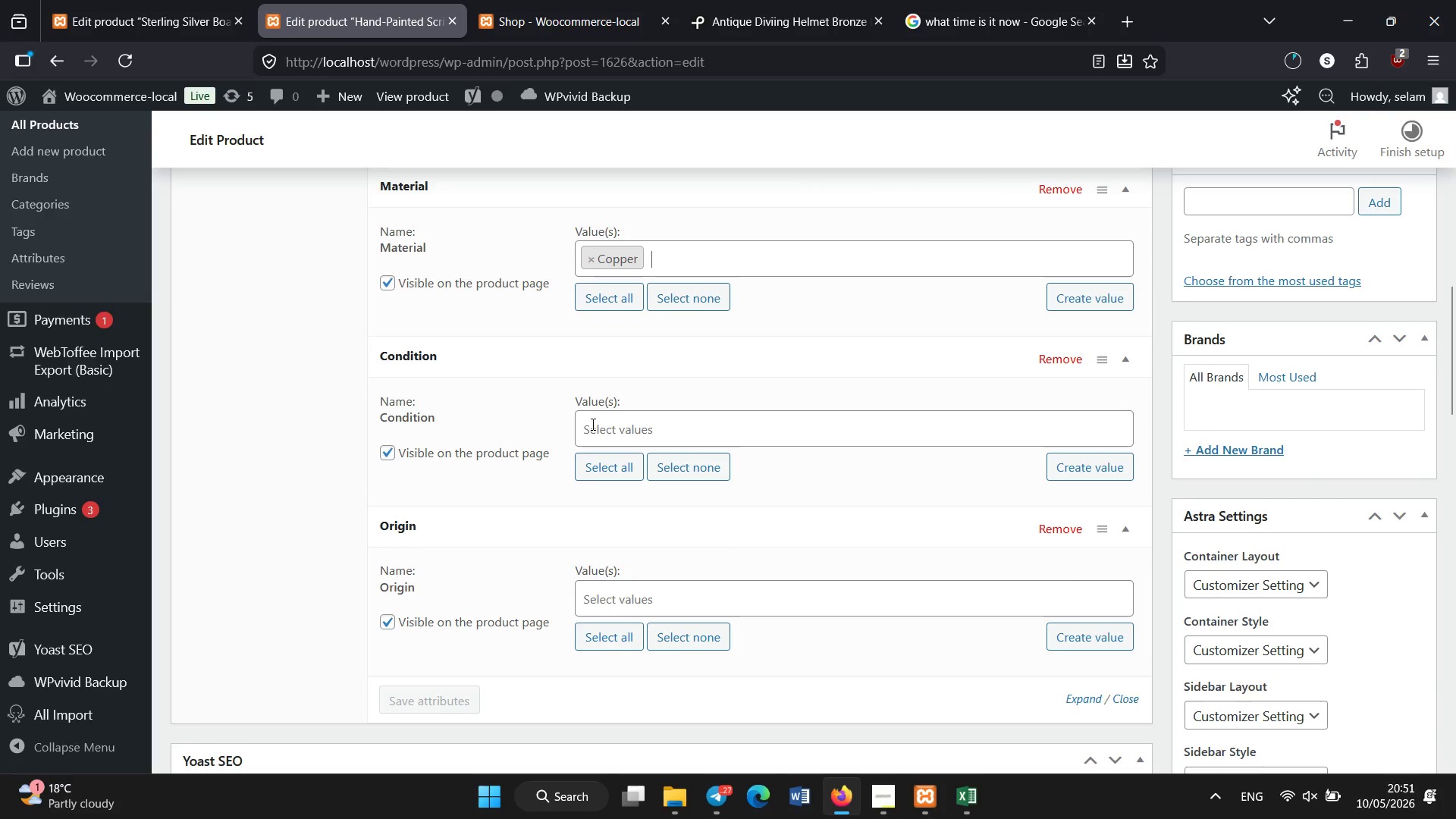 
left_click([594, 425])
 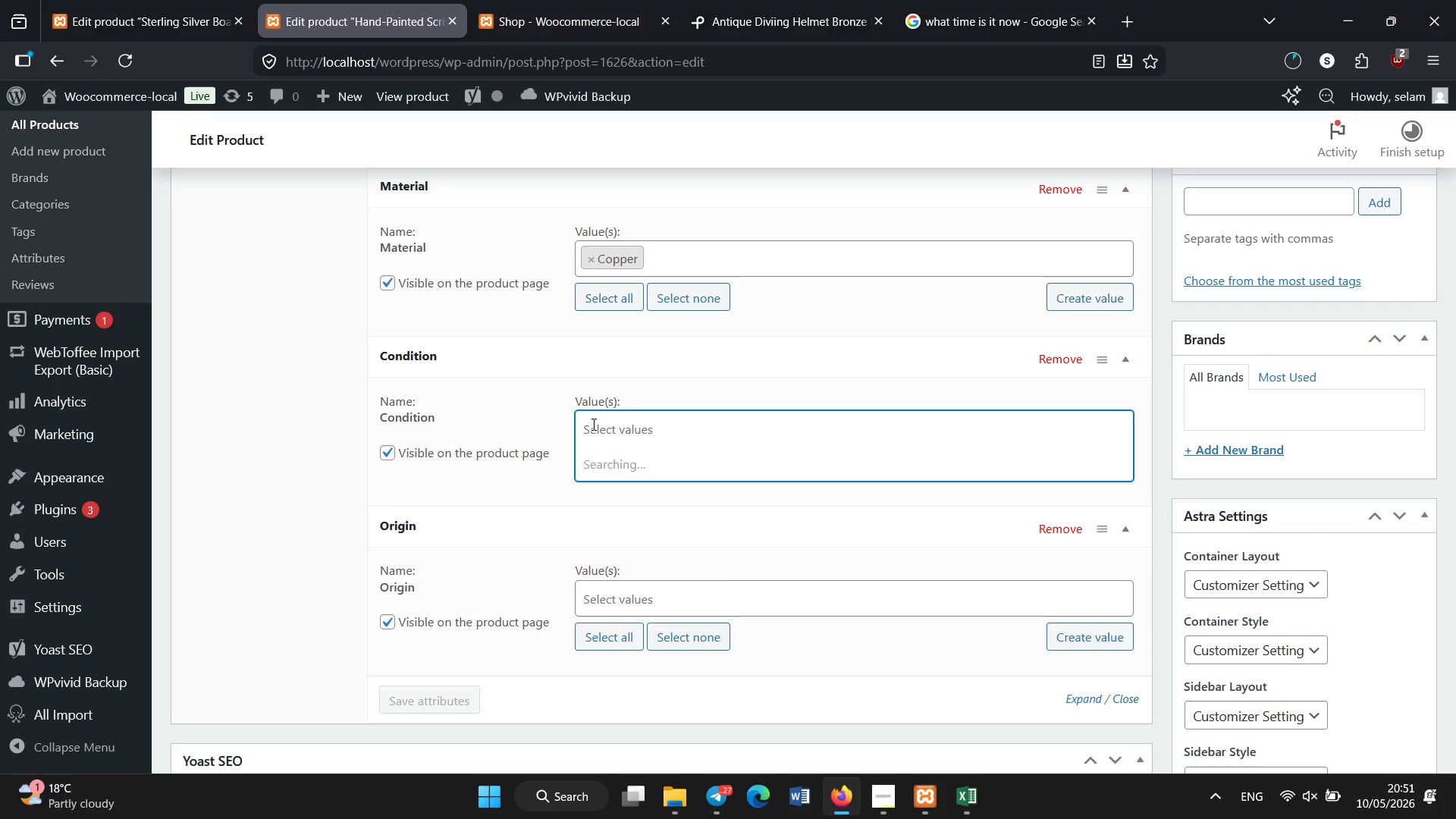 
wait(5.64)
 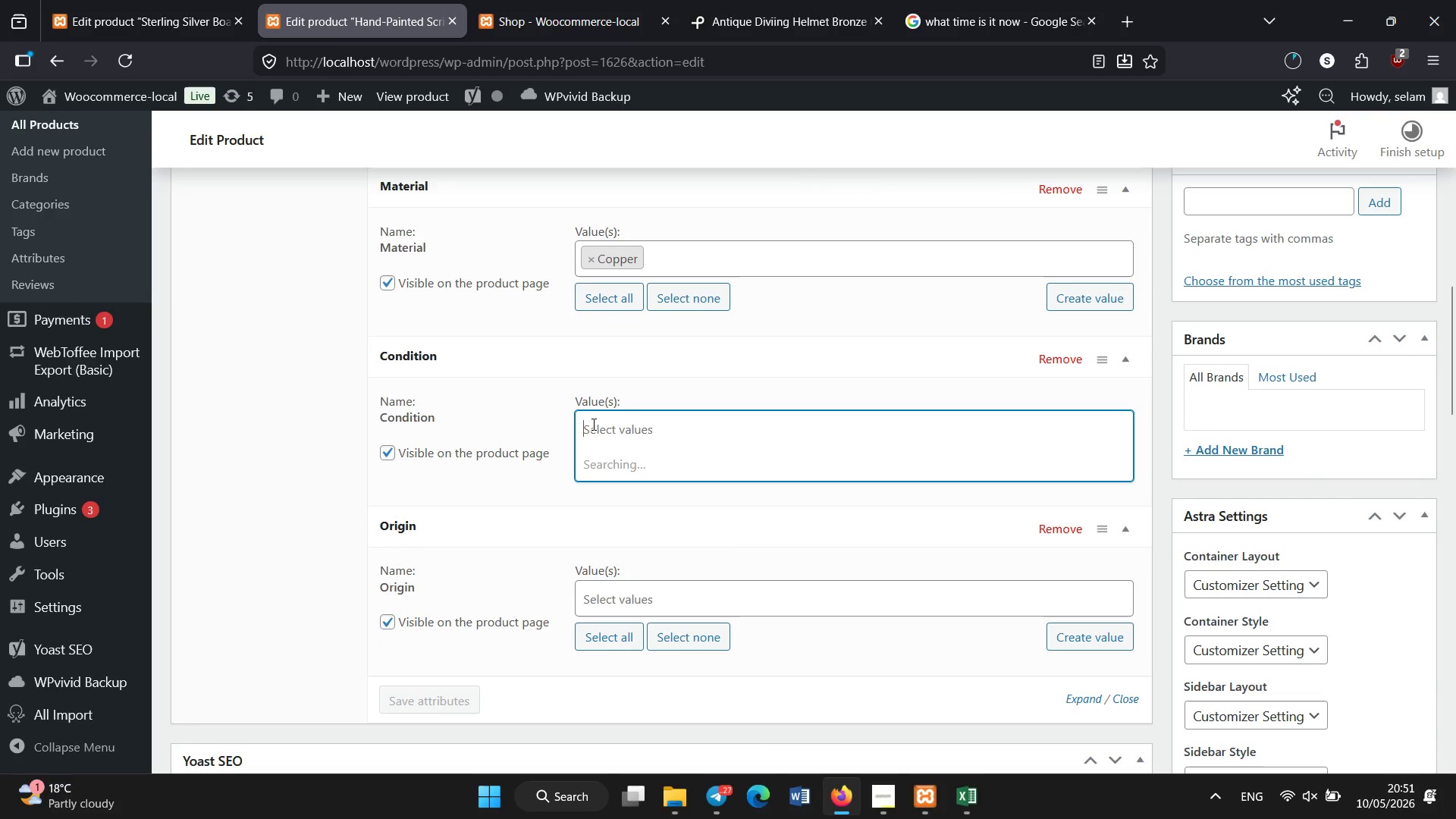 
left_click([619, 459])
 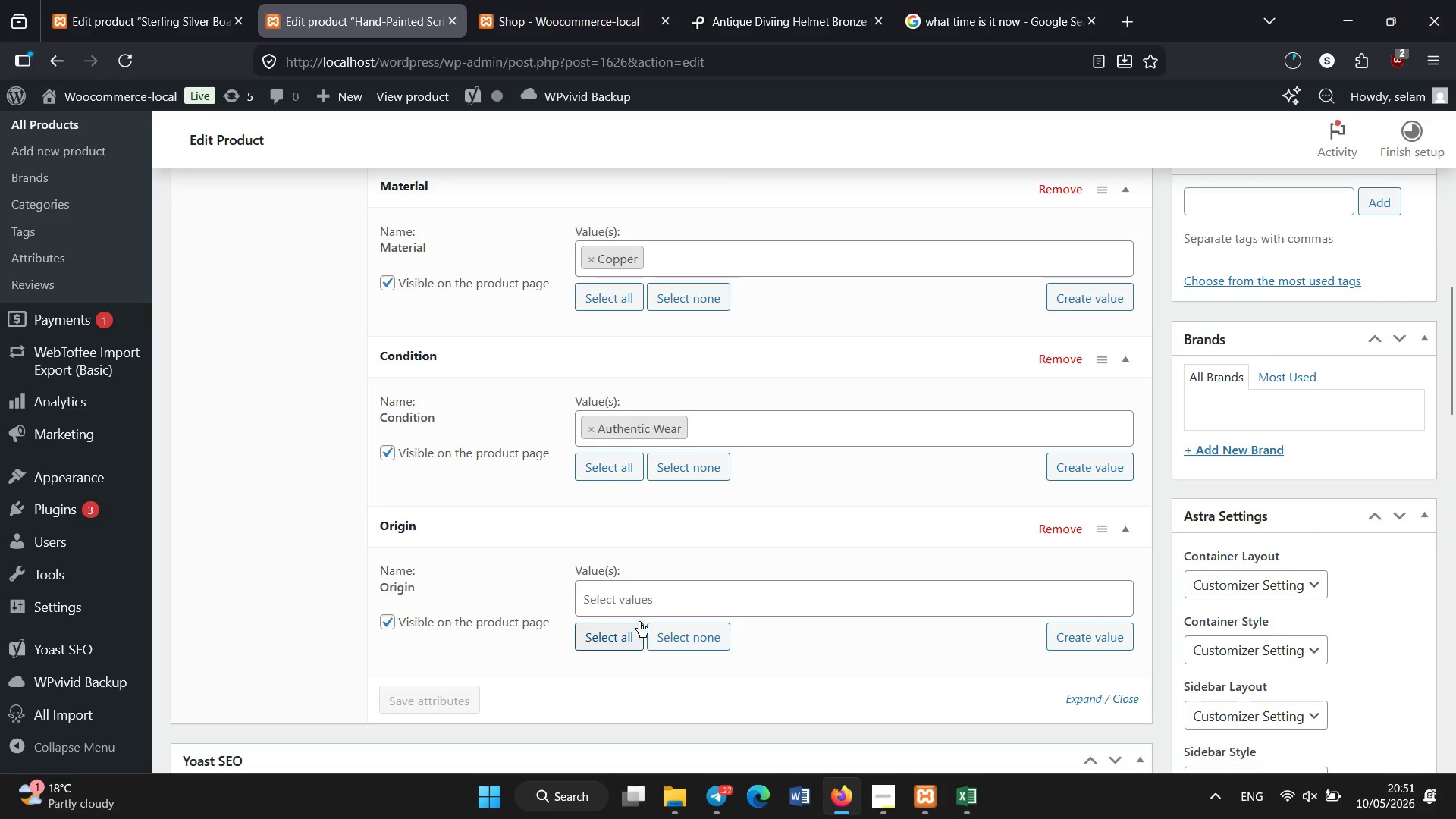 
left_click([638, 598])
 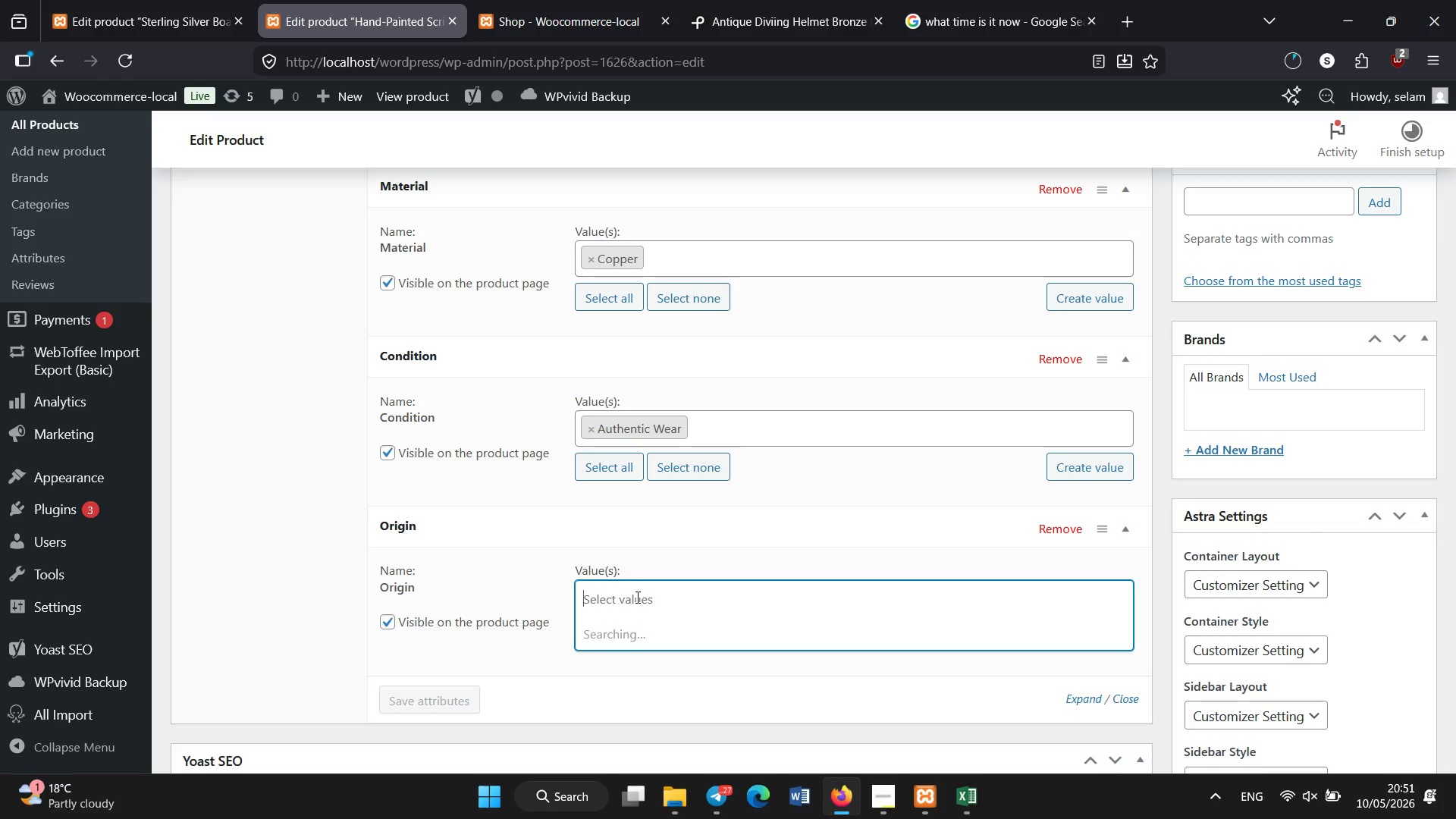 
scroll: coordinate [638, 598], scroll_direction: down, amount: 1.0
 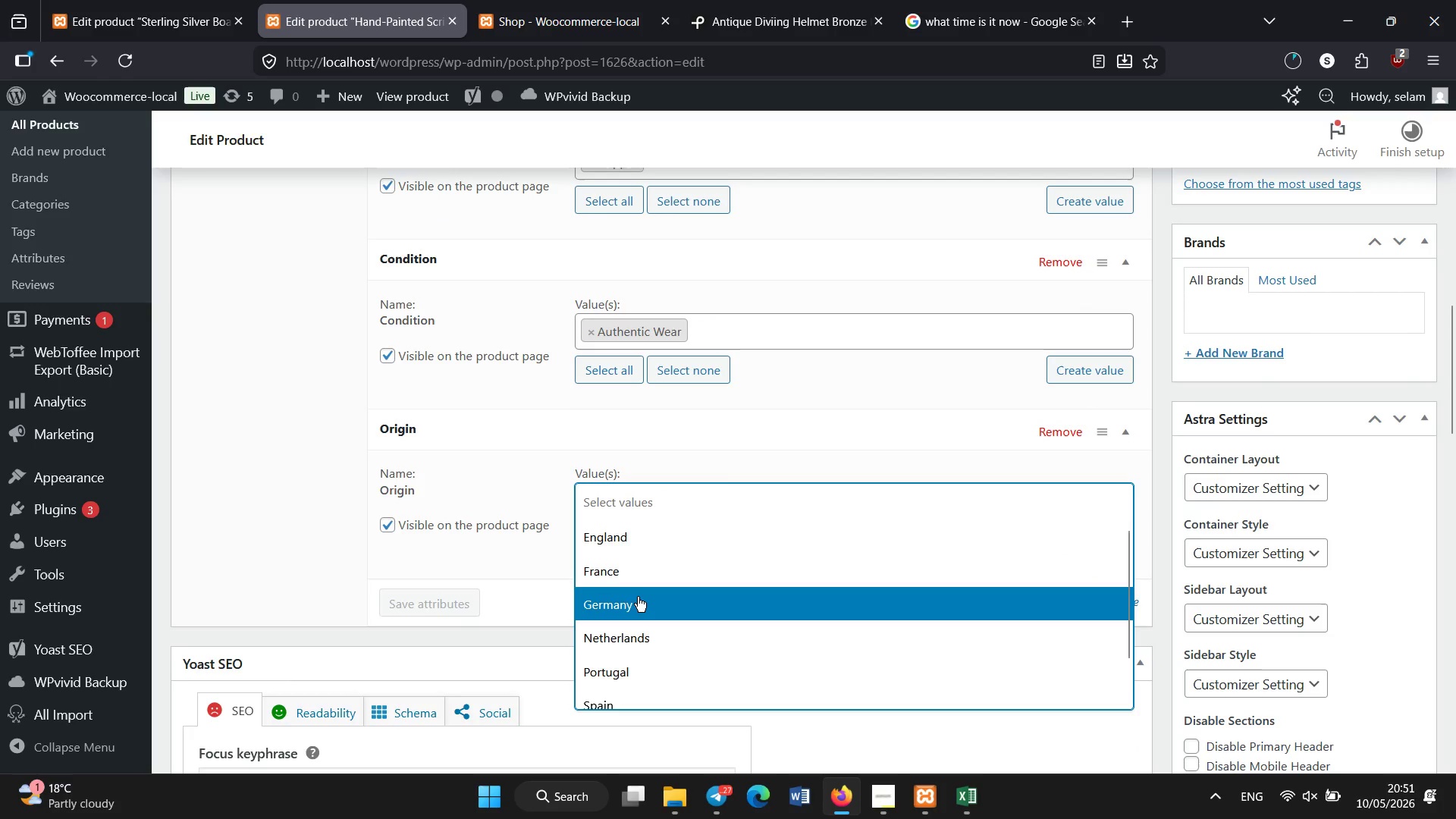 
left_click([638, 597])
 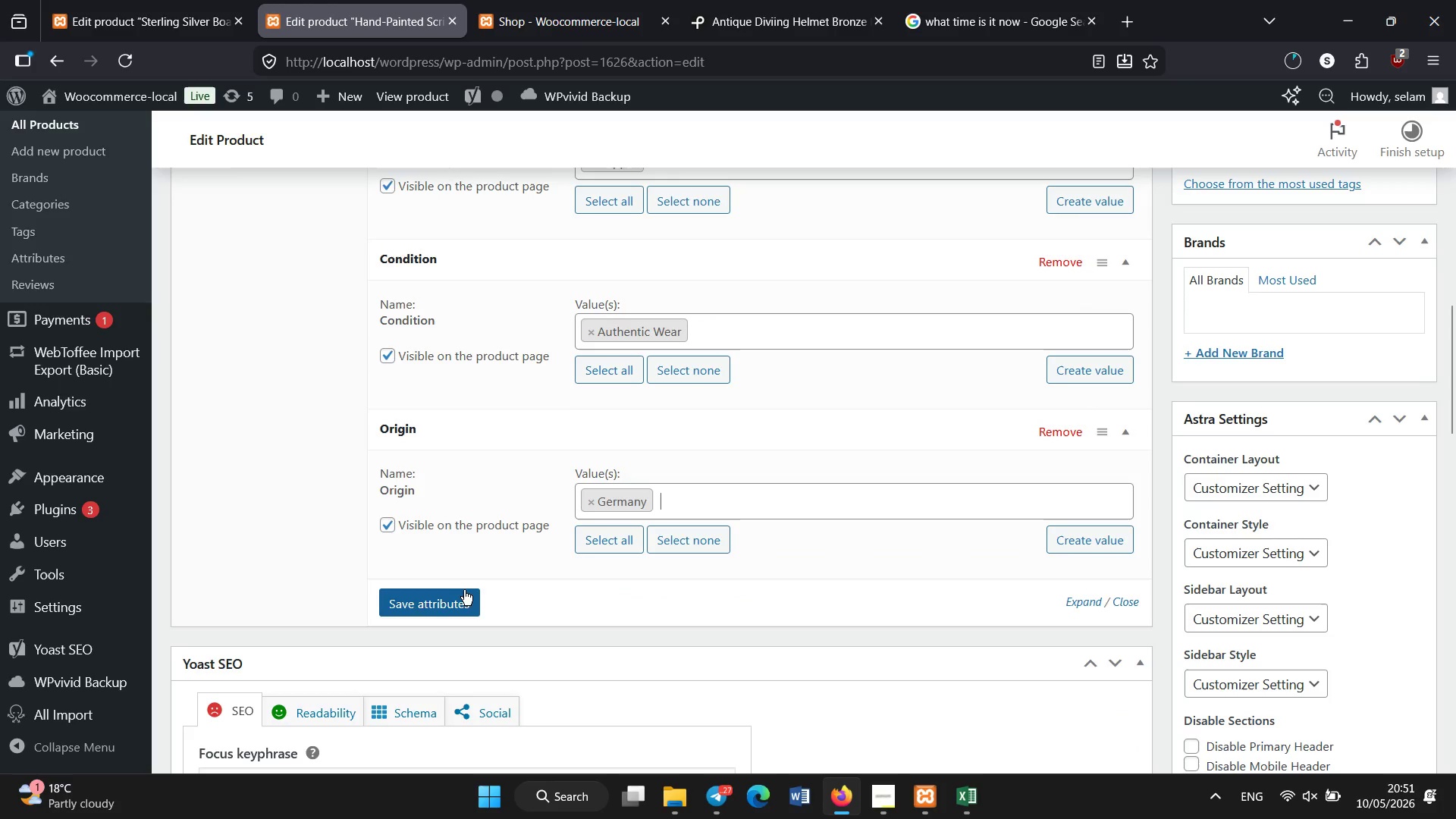 
left_click([460, 590])
 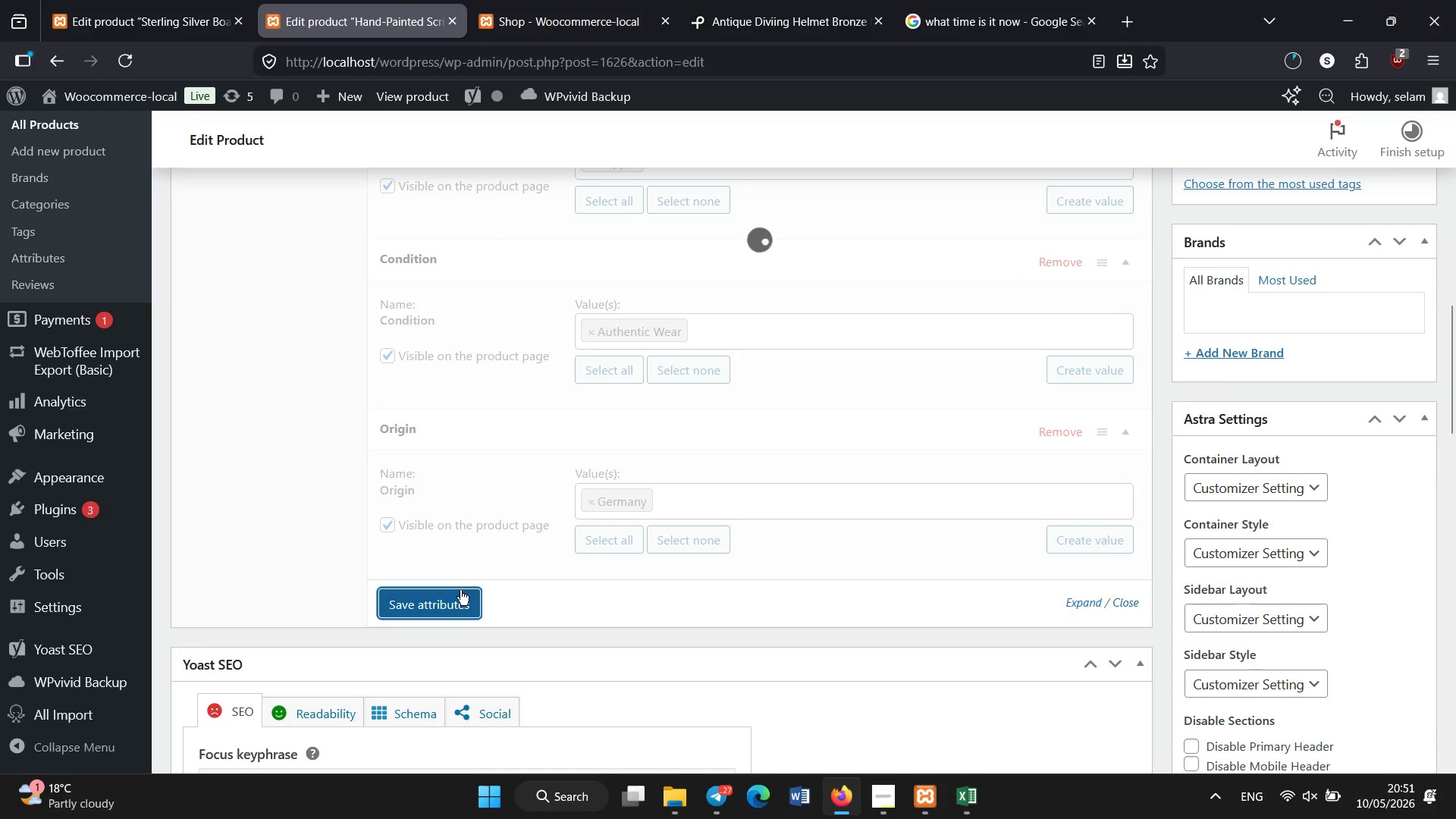 
scroll: coordinate [460, 590], scroll_direction: down, amount: 2.0
 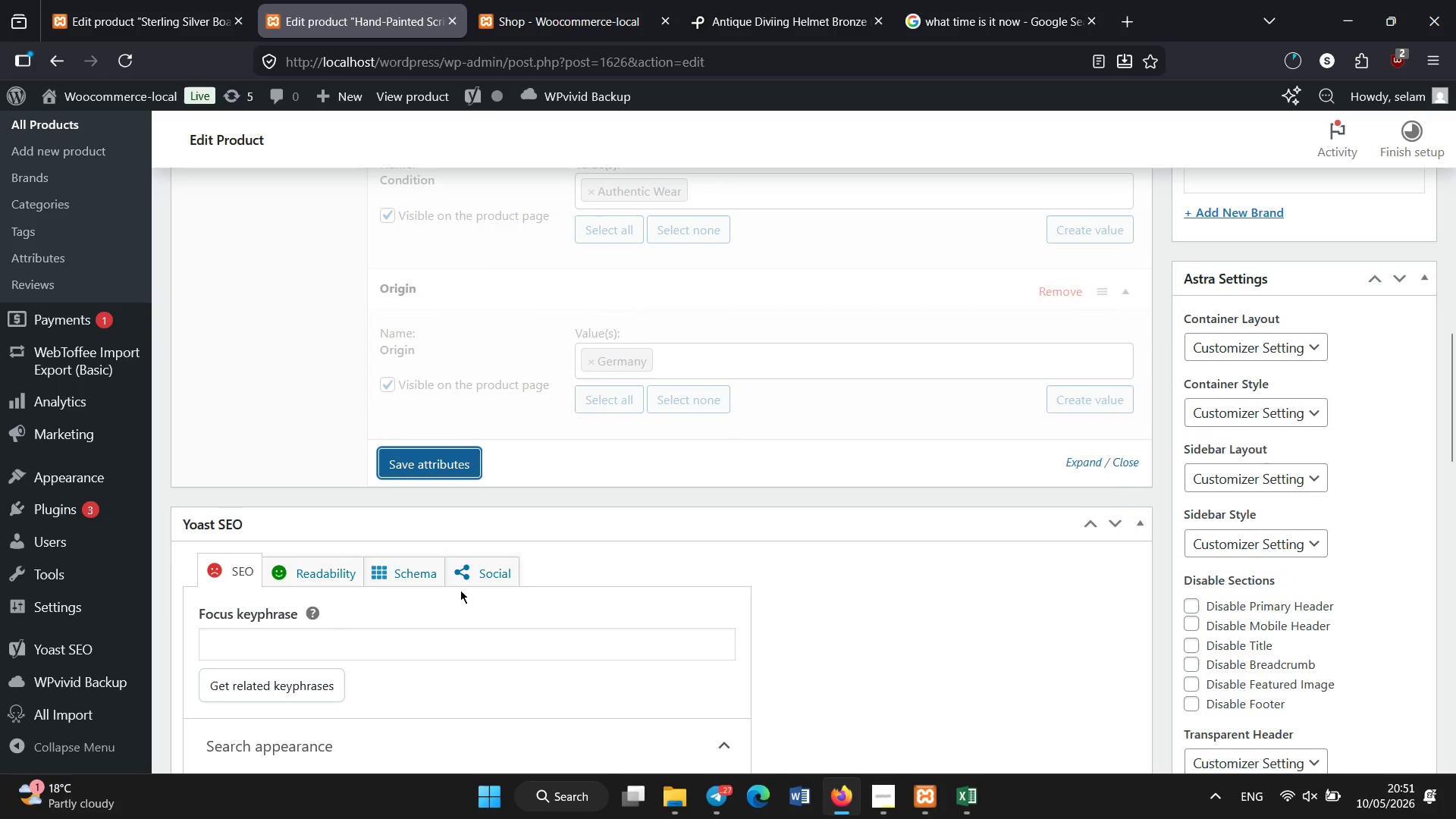 
left_click([394, 570])
 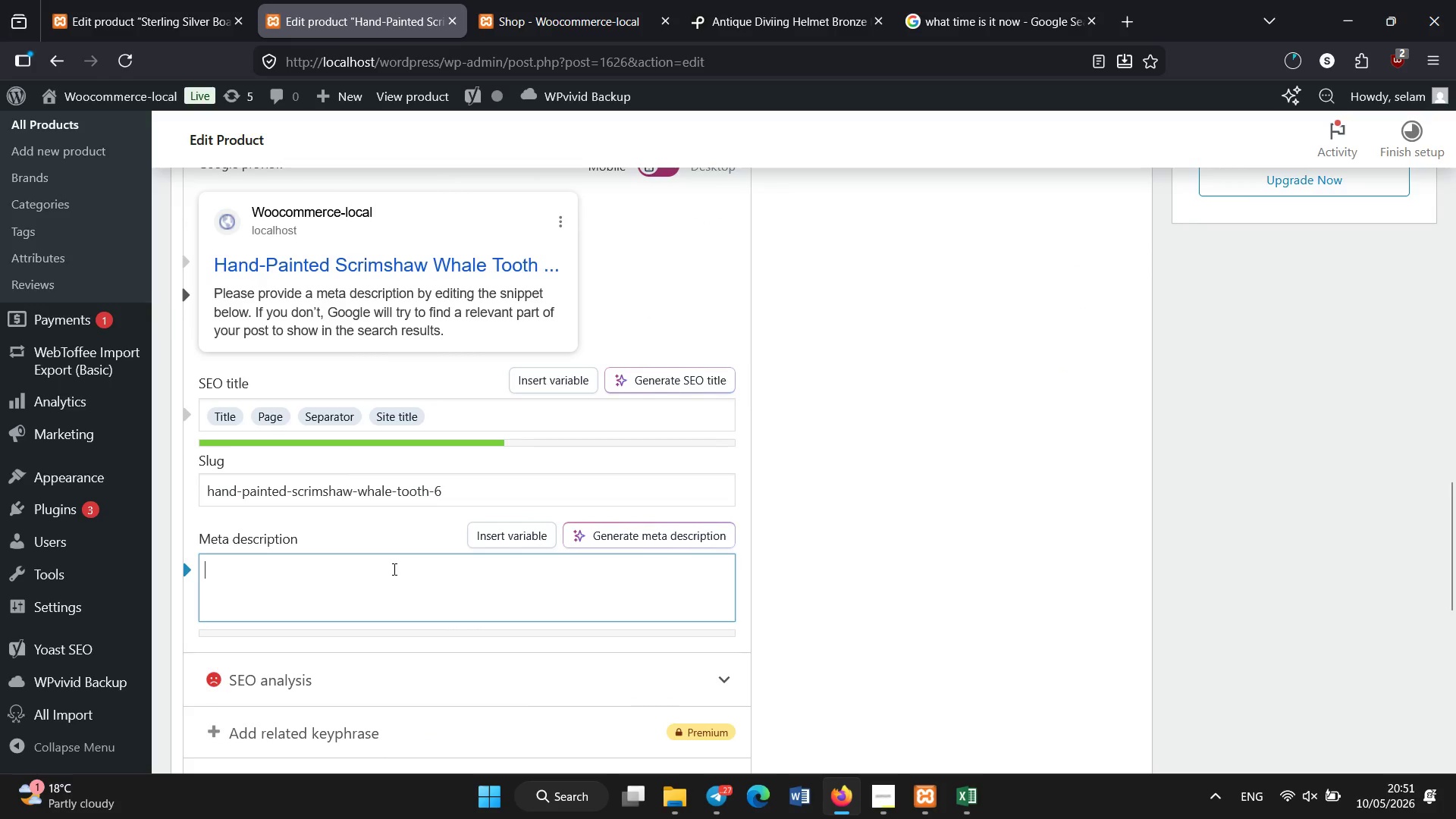 
scroll: coordinate [460, 589], scroll_direction: down, amount: 7.0
 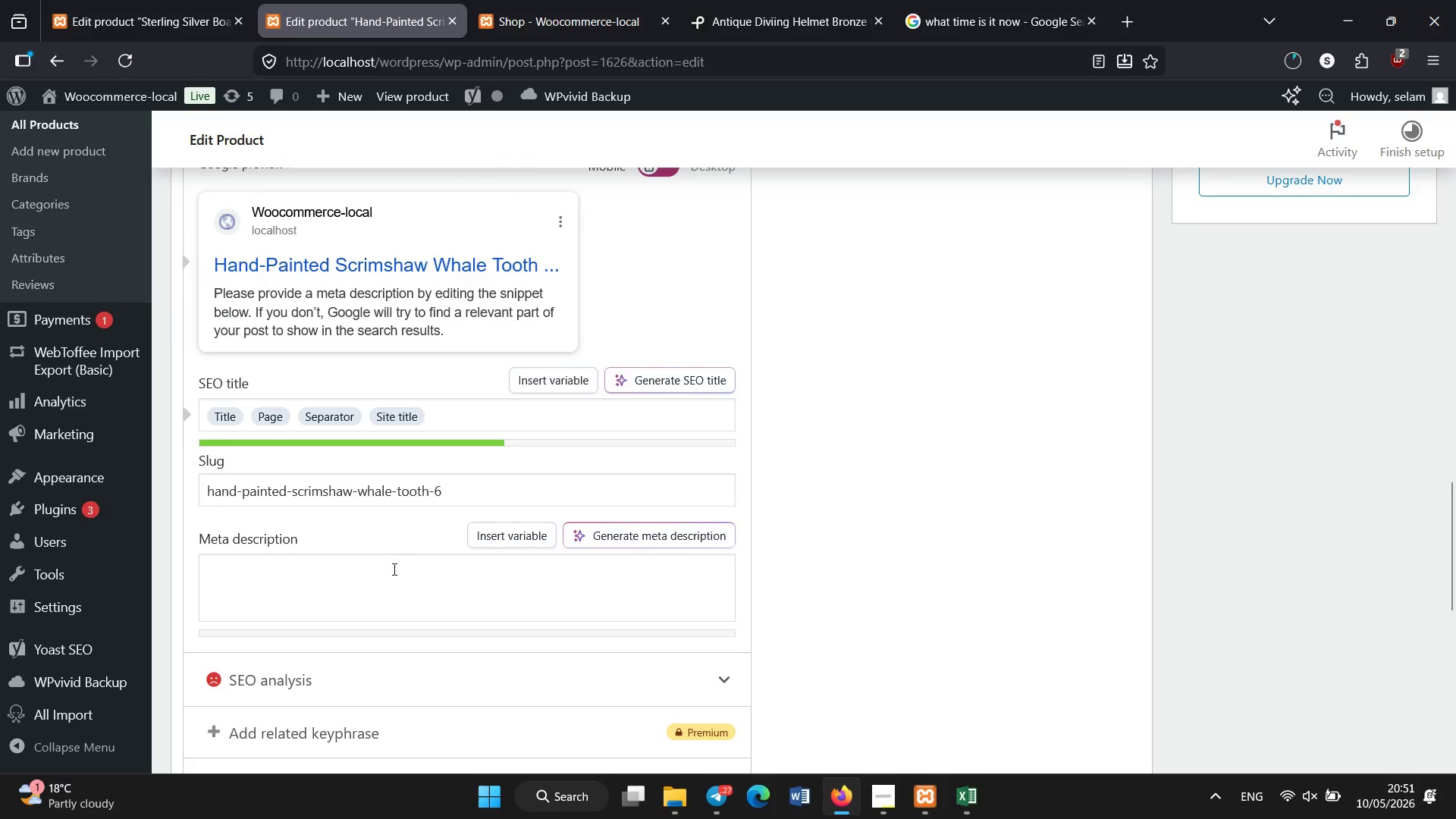 
type(Authentic wear scrimshaw whale tooth featuring maritime carvinf)
key(Backspace)
type(gs.)
 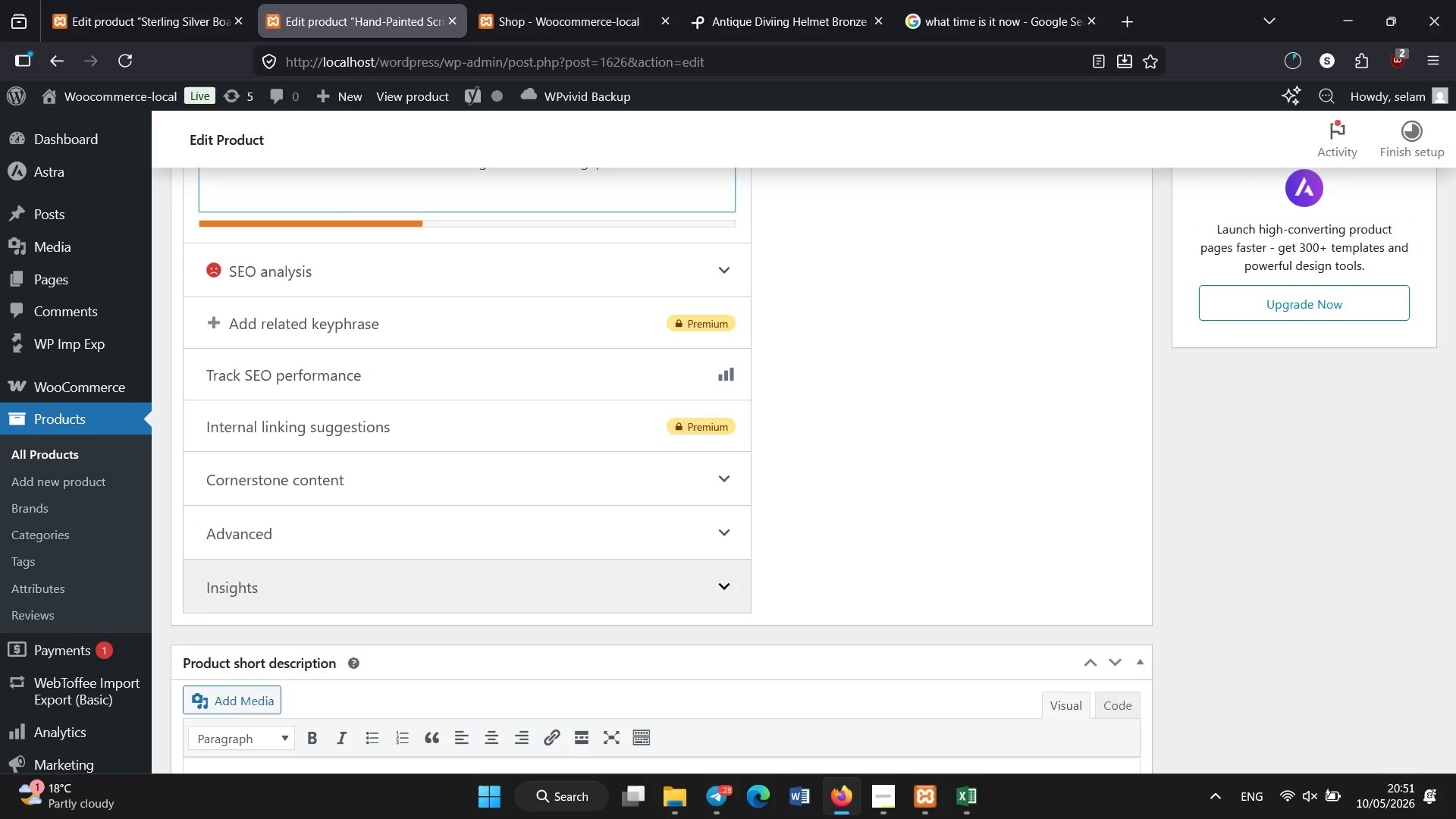 
scroll: coordinate [547, 581], scroll_direction: up, amount: 17.0
 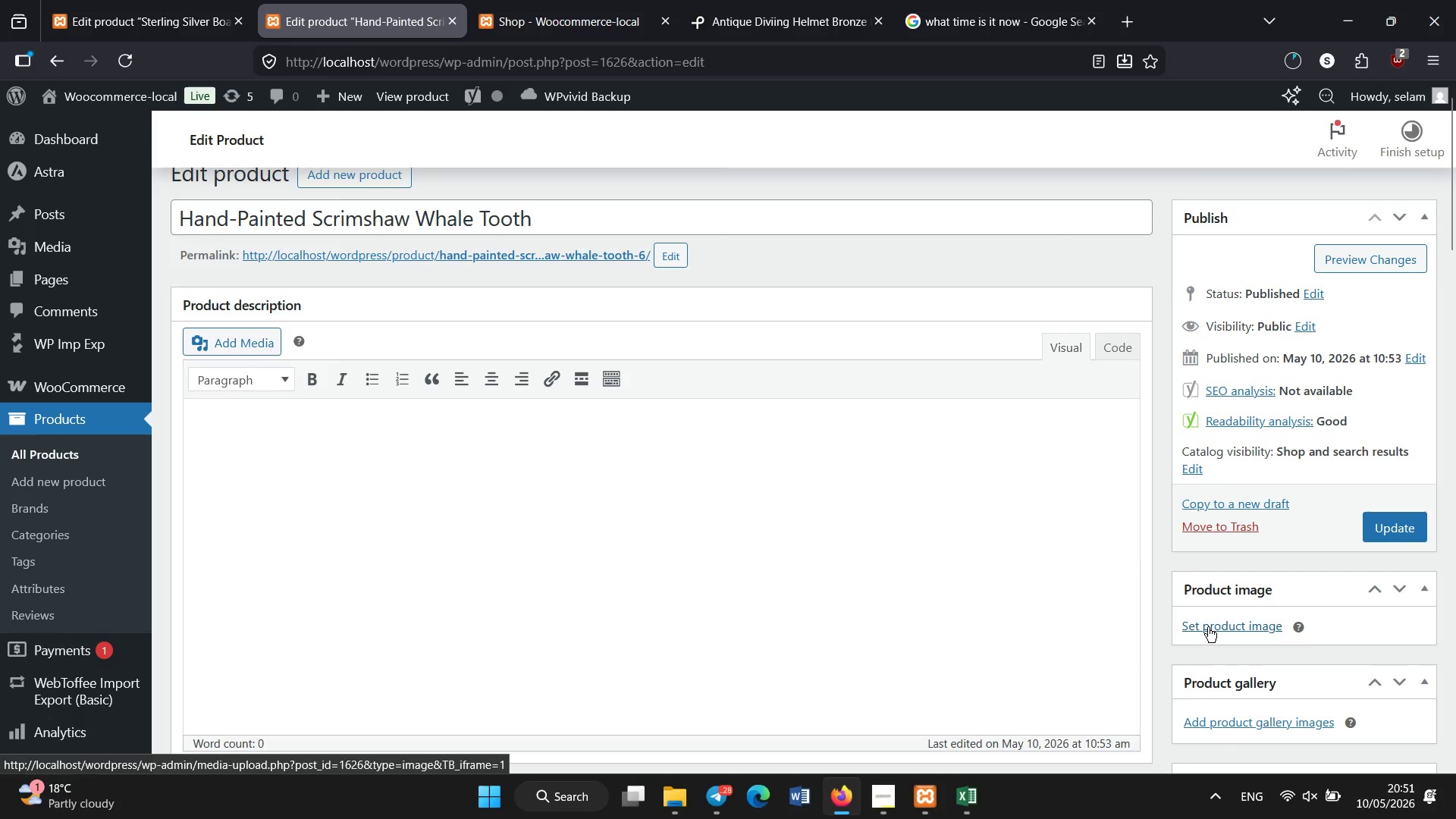 
left_click([1208, 627])
 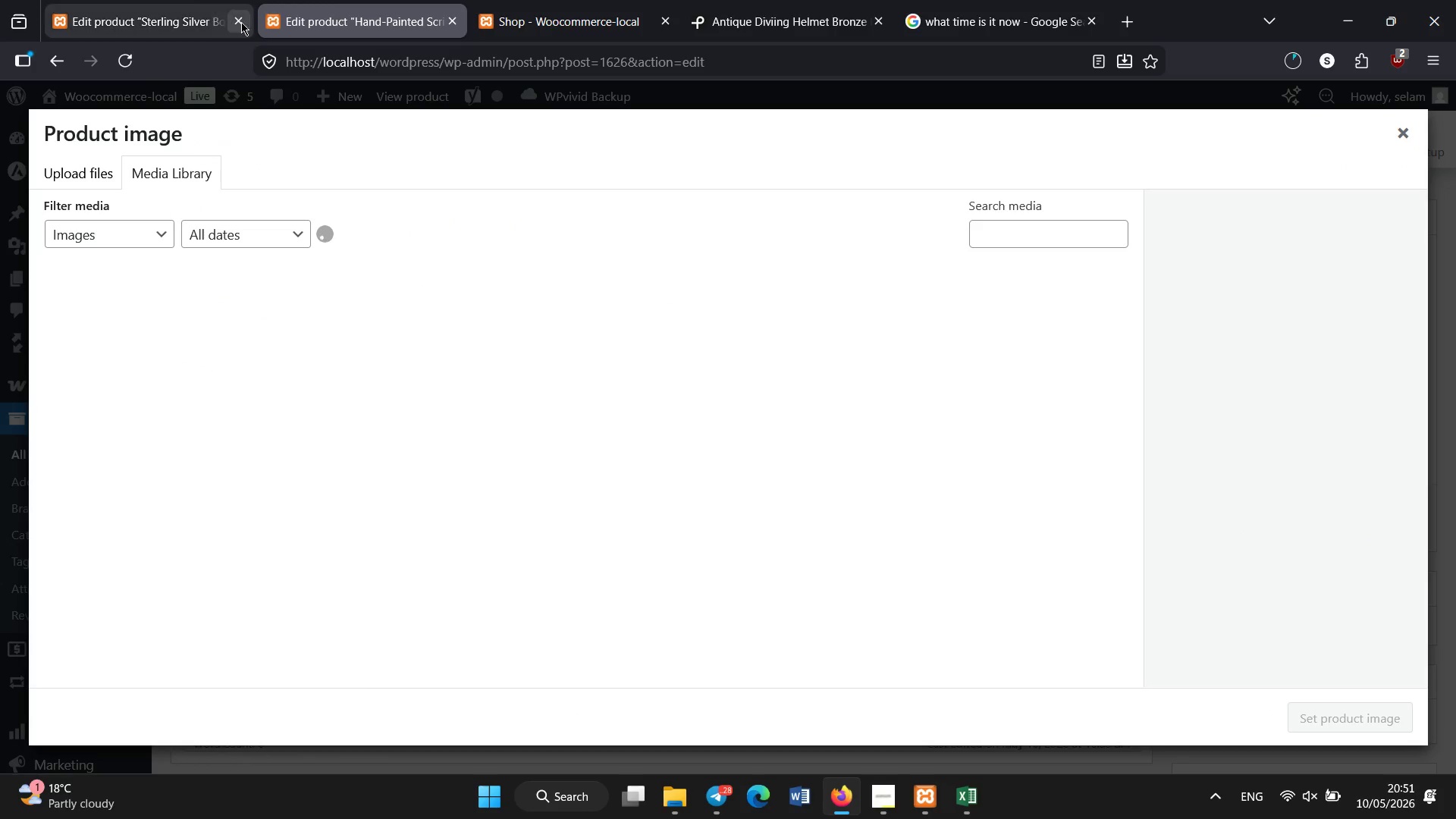 
left_click([199, 0])
 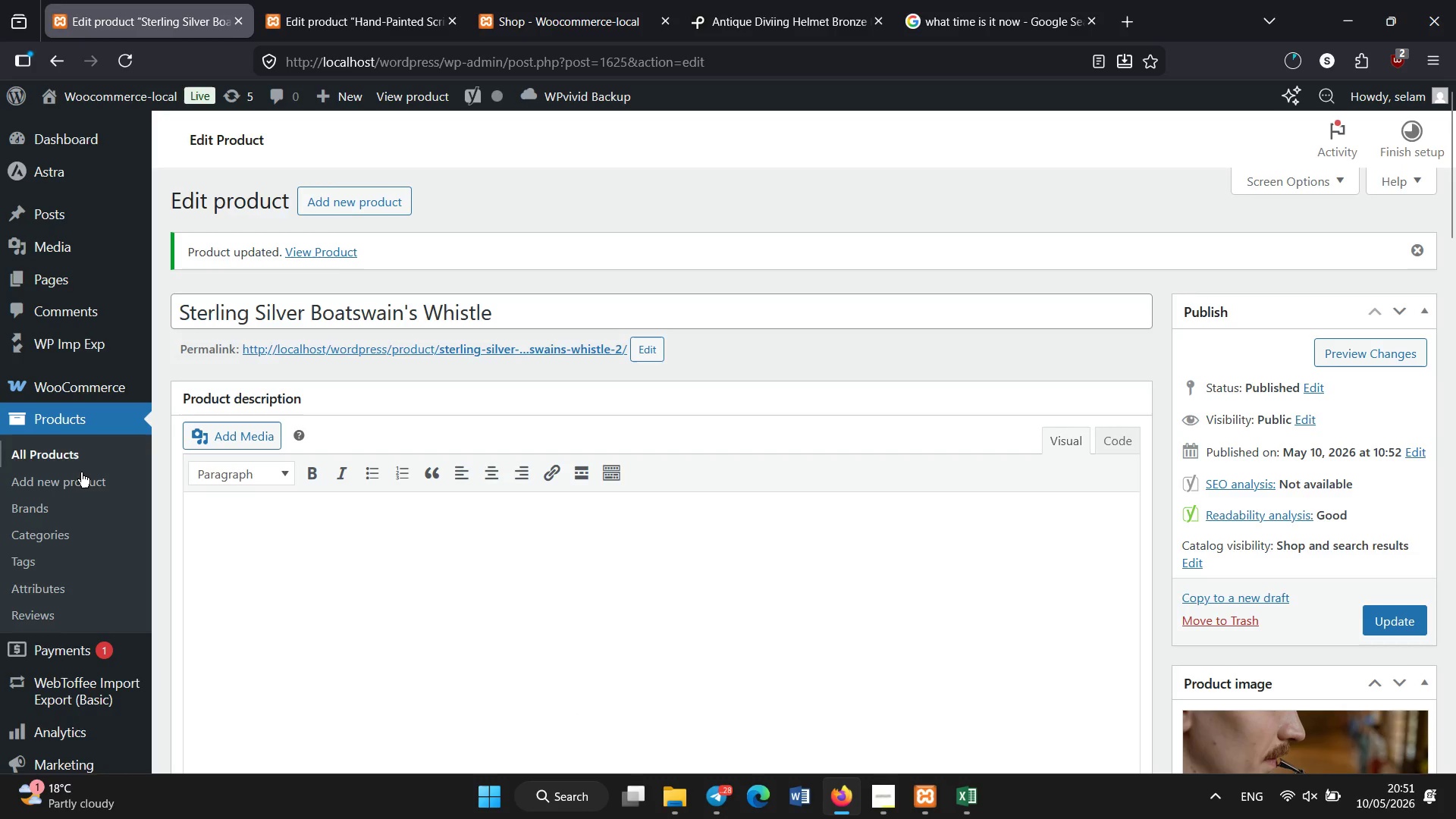 
left_click([78, 461])
 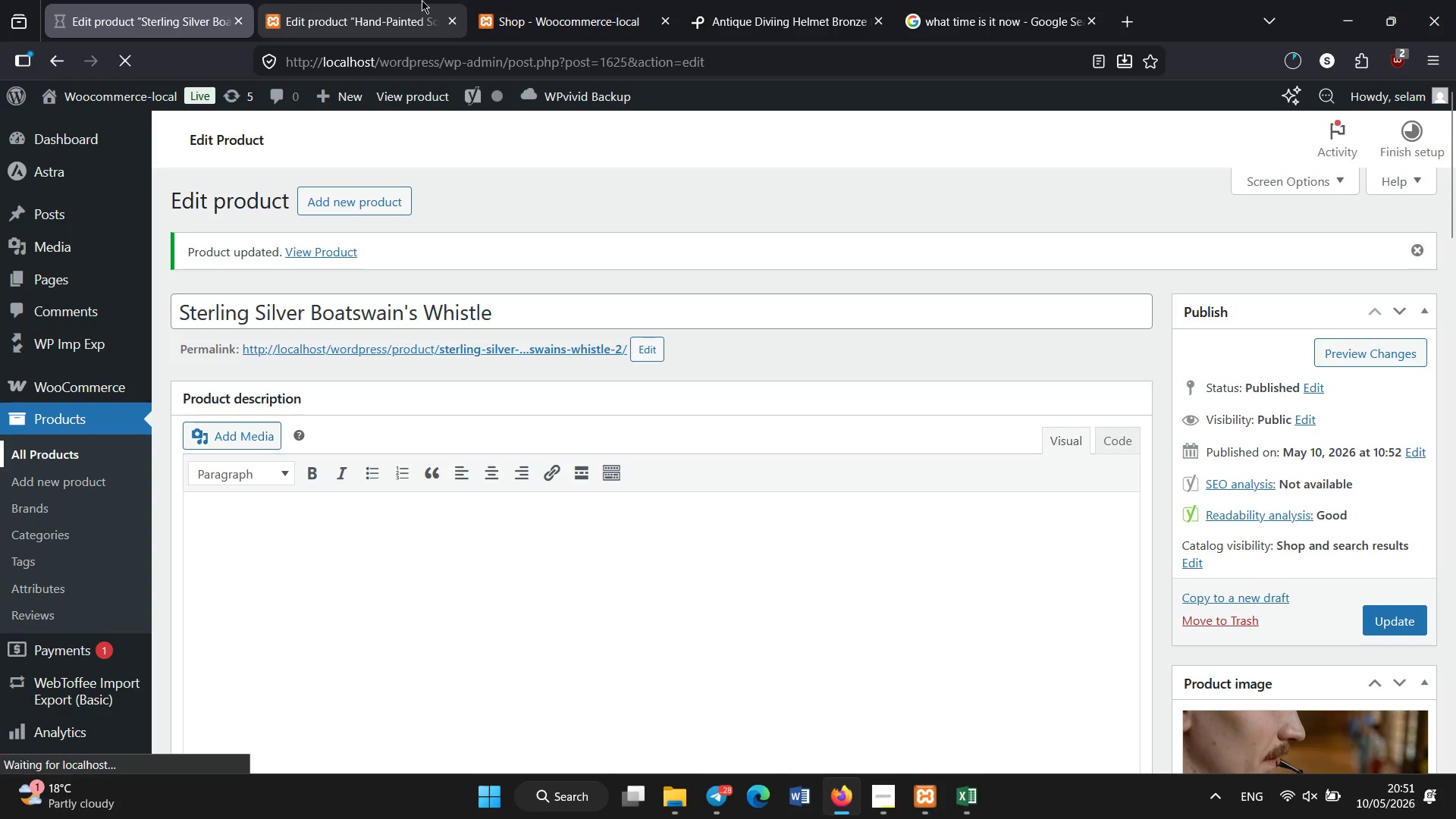 
left_click([395, 0])
 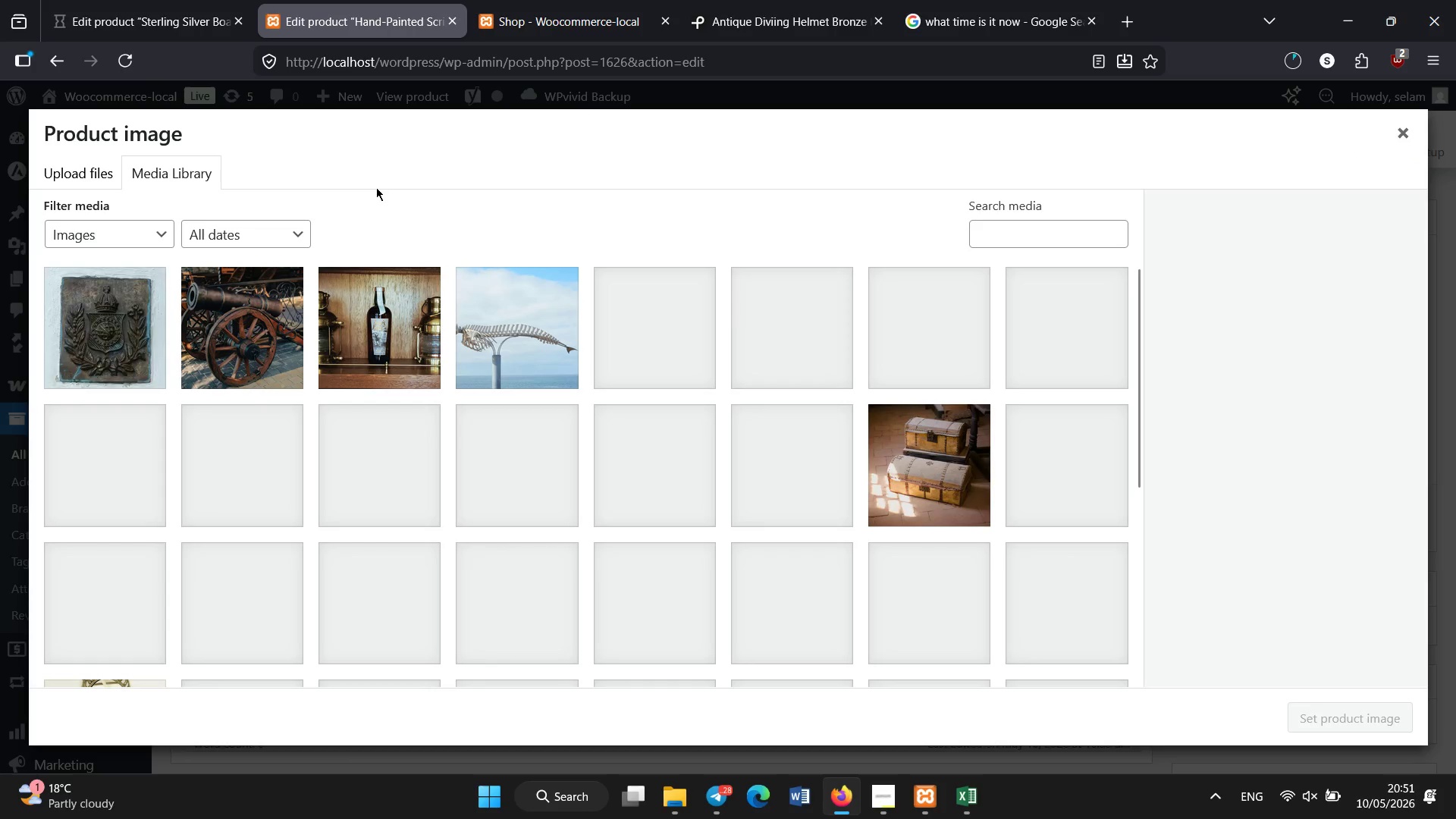 
wait(9.56)
 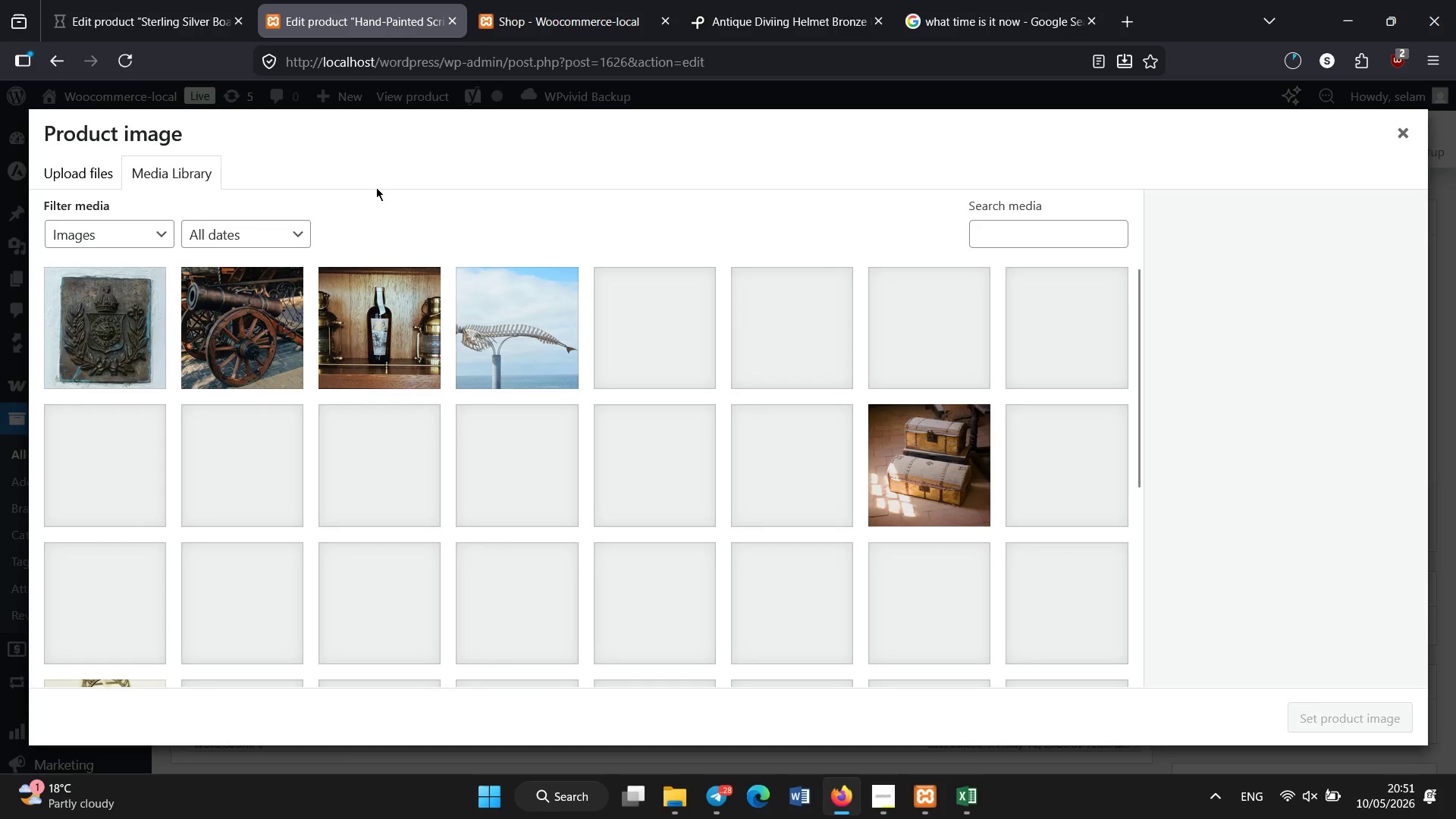 
scroll: coordinate [413, 187], scroll_direction: none, amount: 0.0
 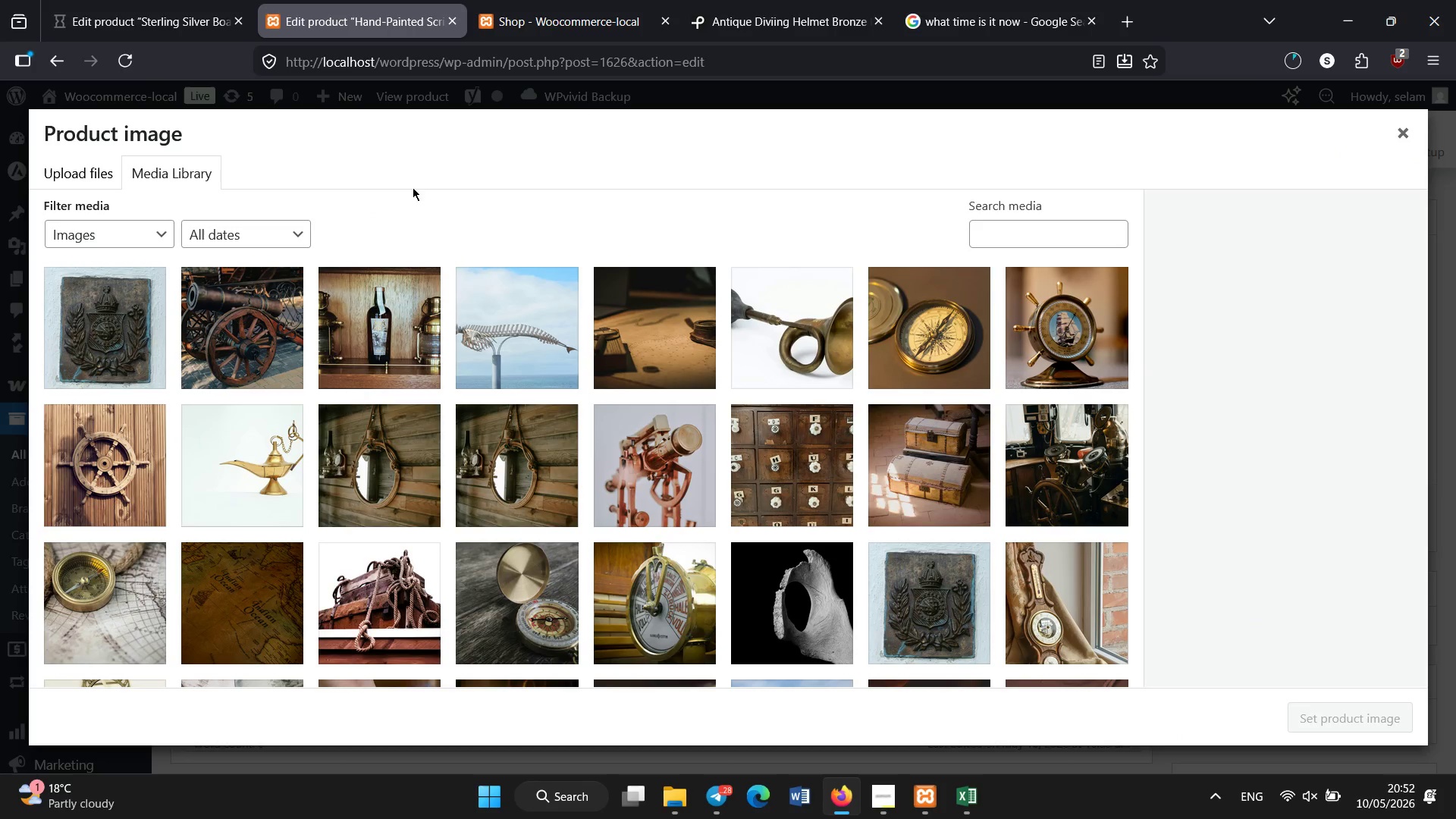 
scroll: coordinate [413, 187], scroll_direction: down, amount: 2.0
 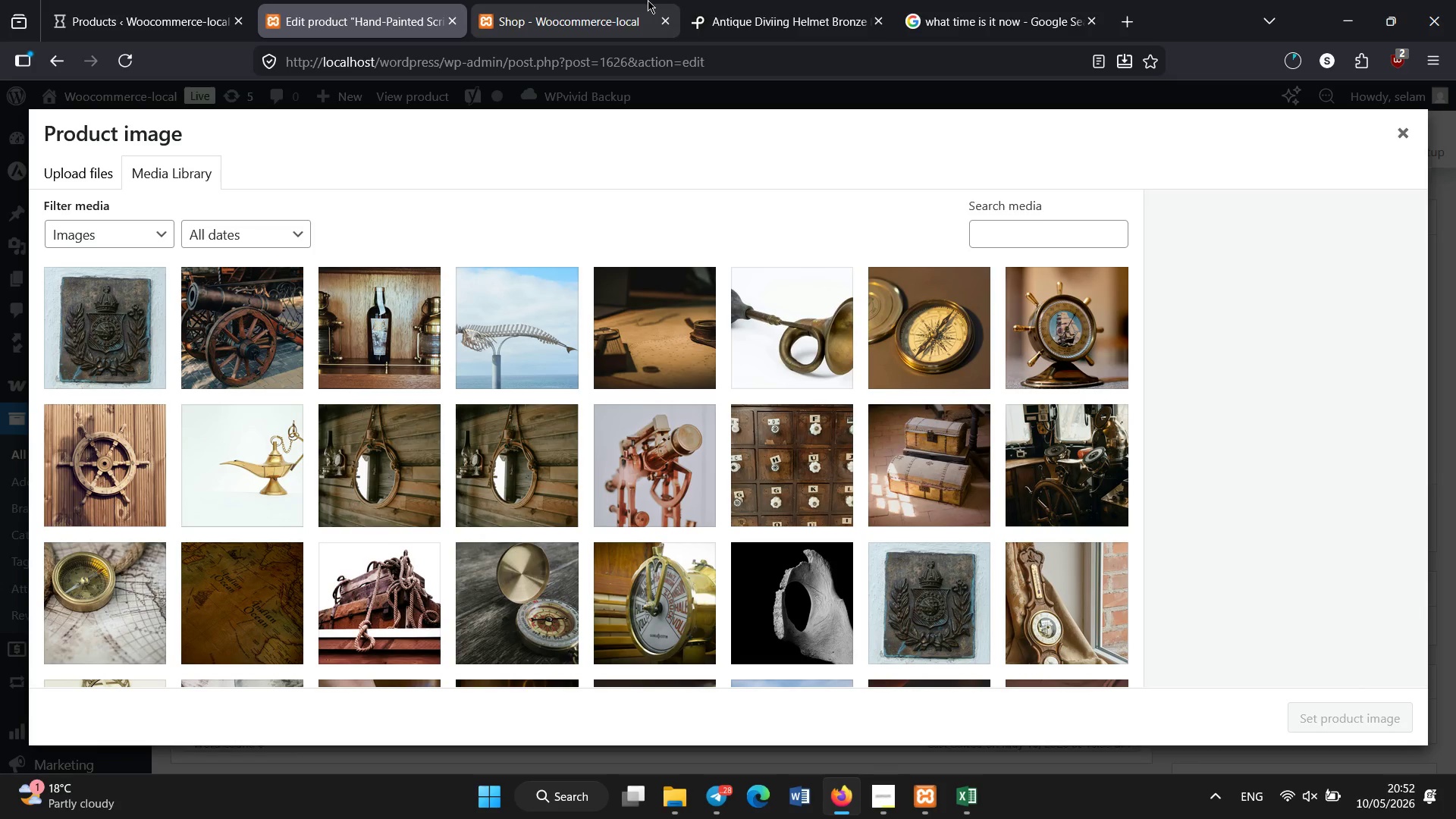 
left_click([758, 0])
 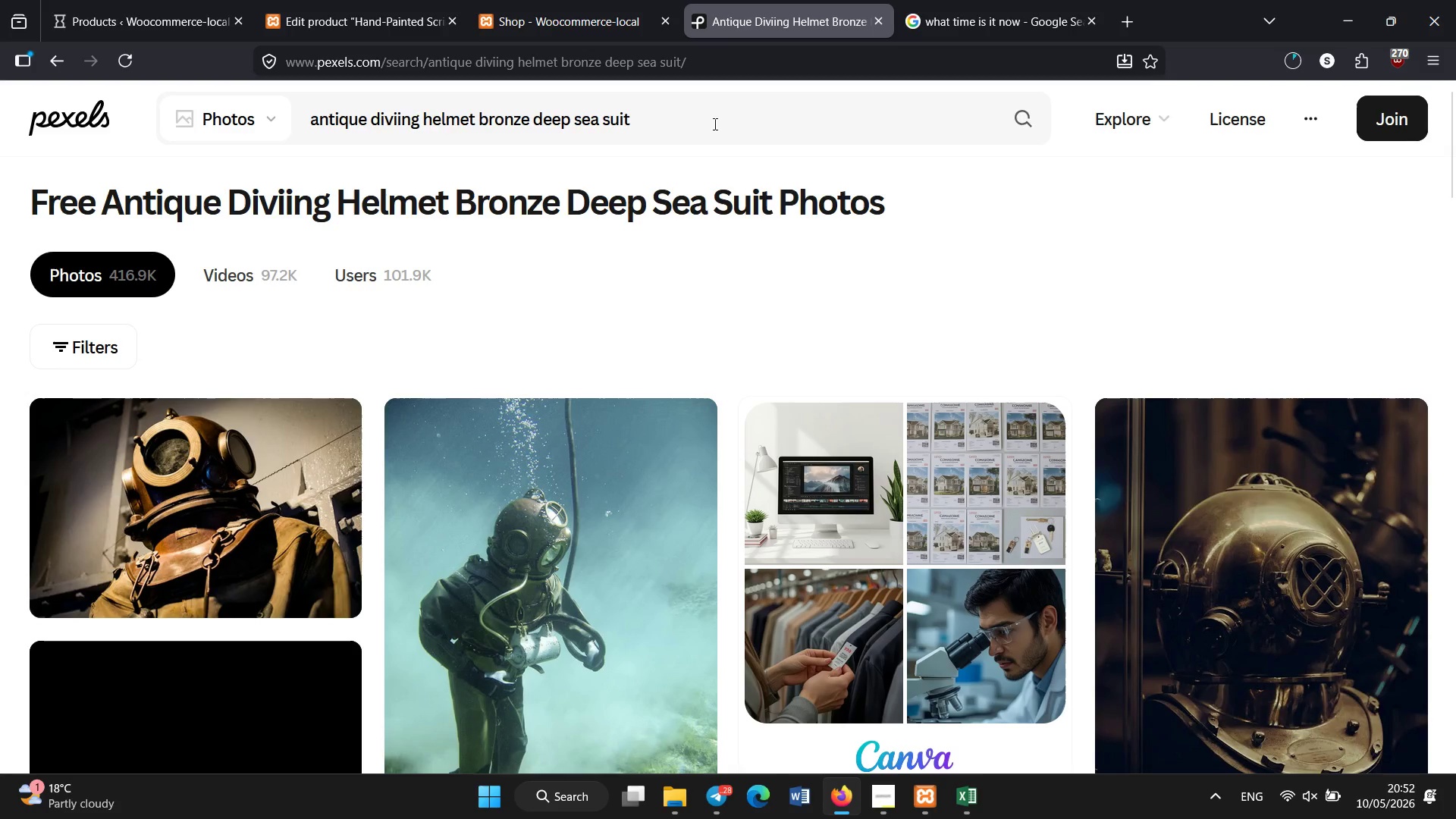 
left_click([715, 124])
 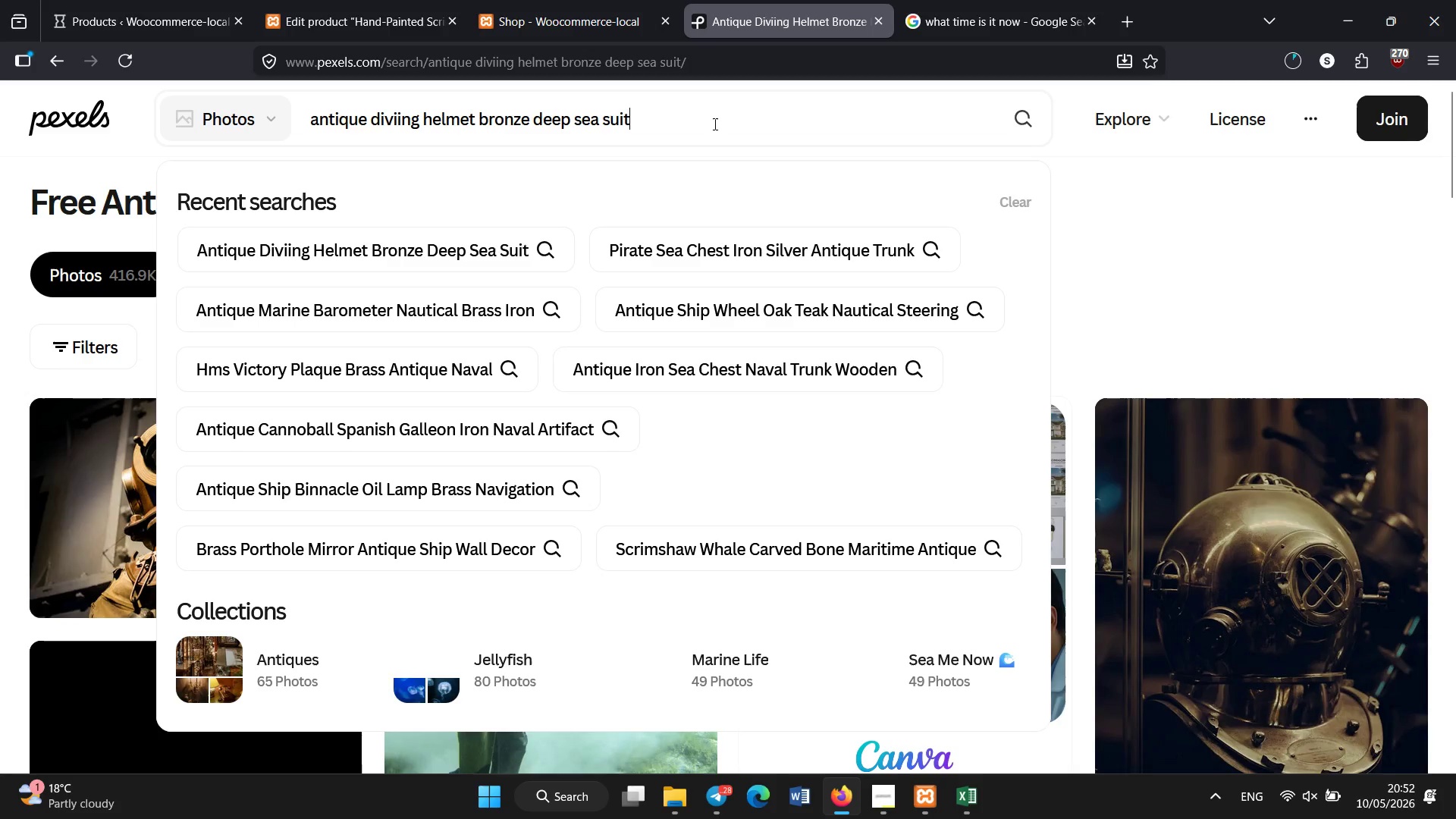 
key(Control+A)
 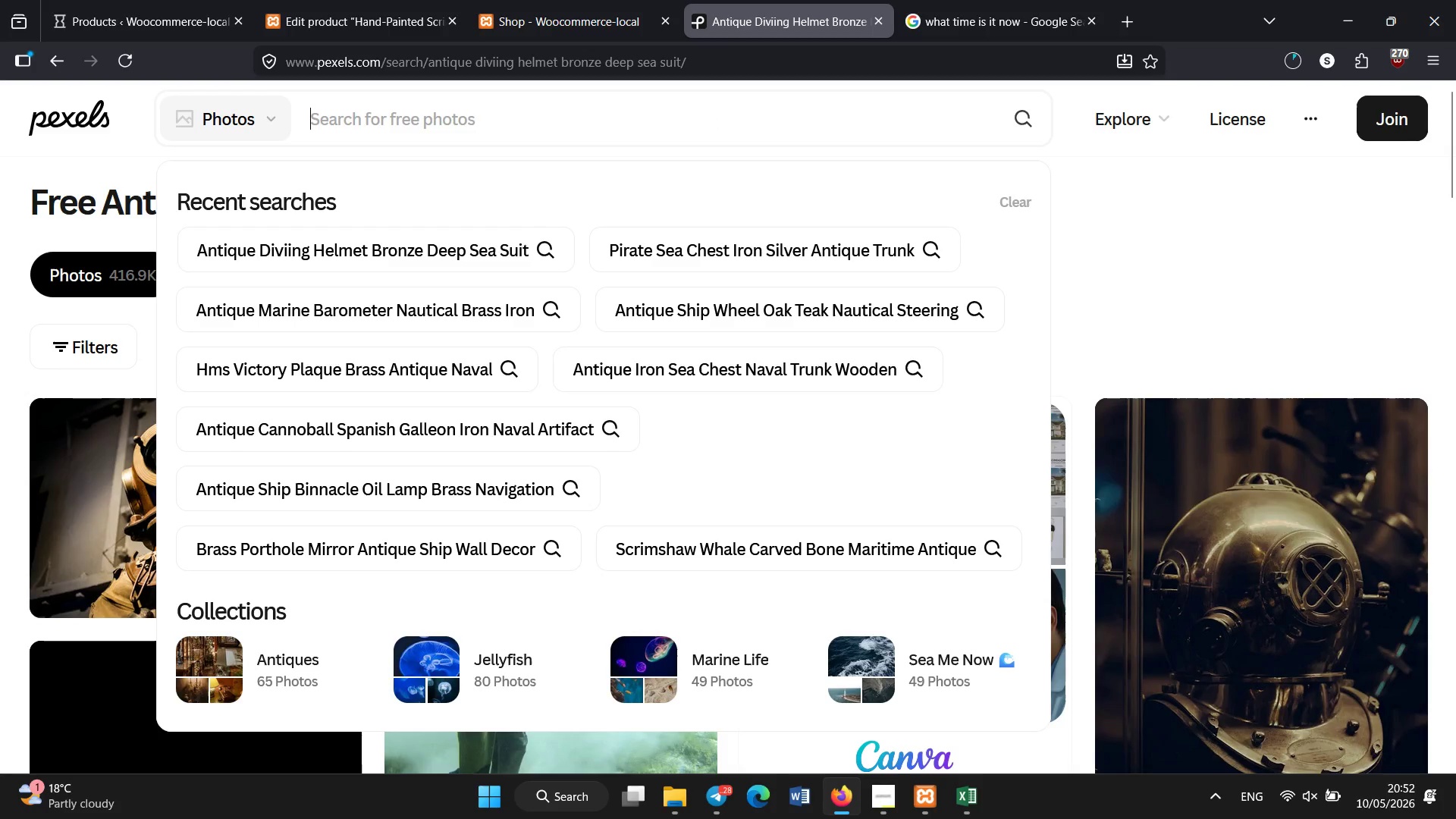 
key(Backspace)
type(scrimshaw whale tooth antique carving nautical artifact)
 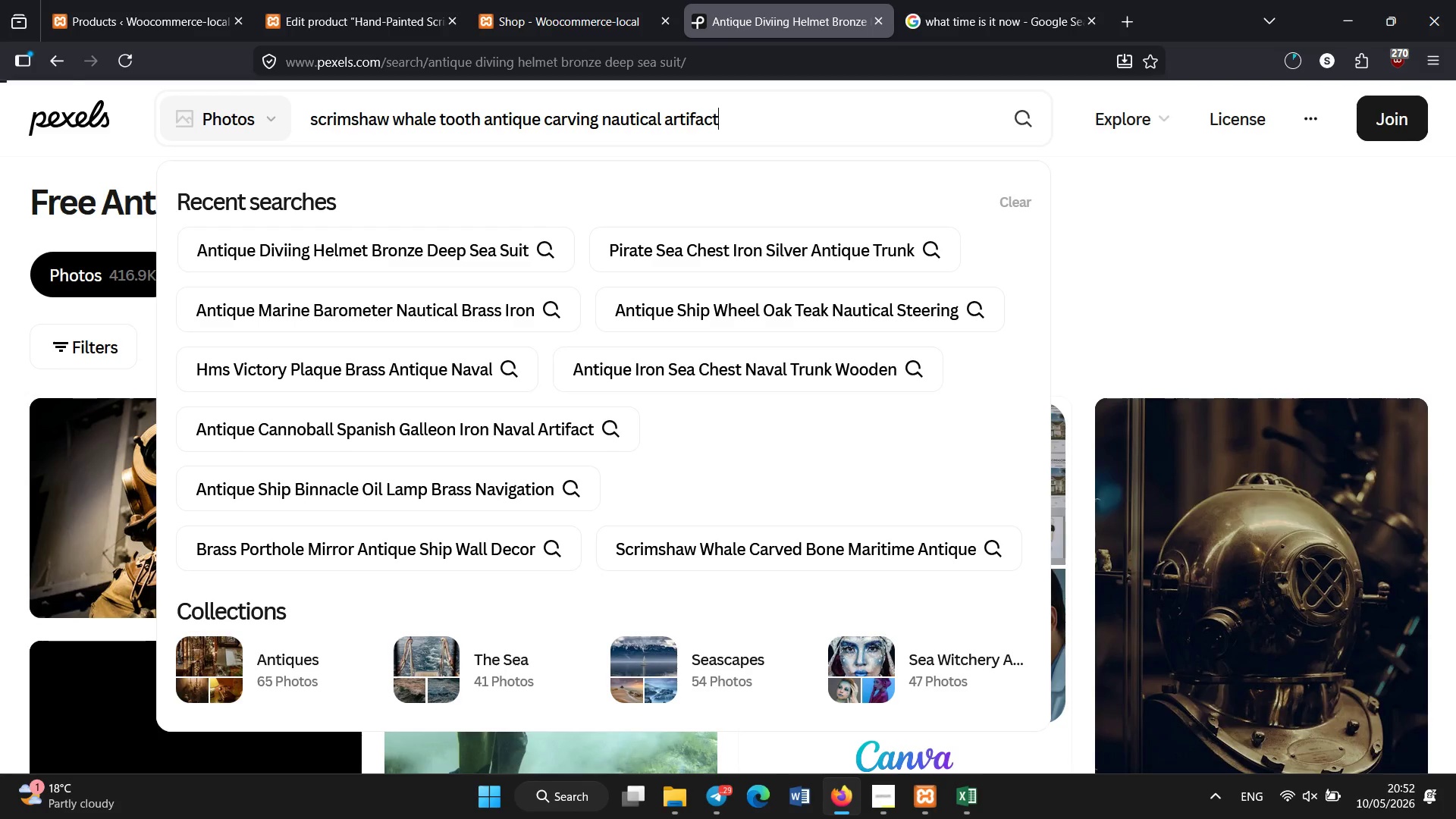 
key(Enter)
 